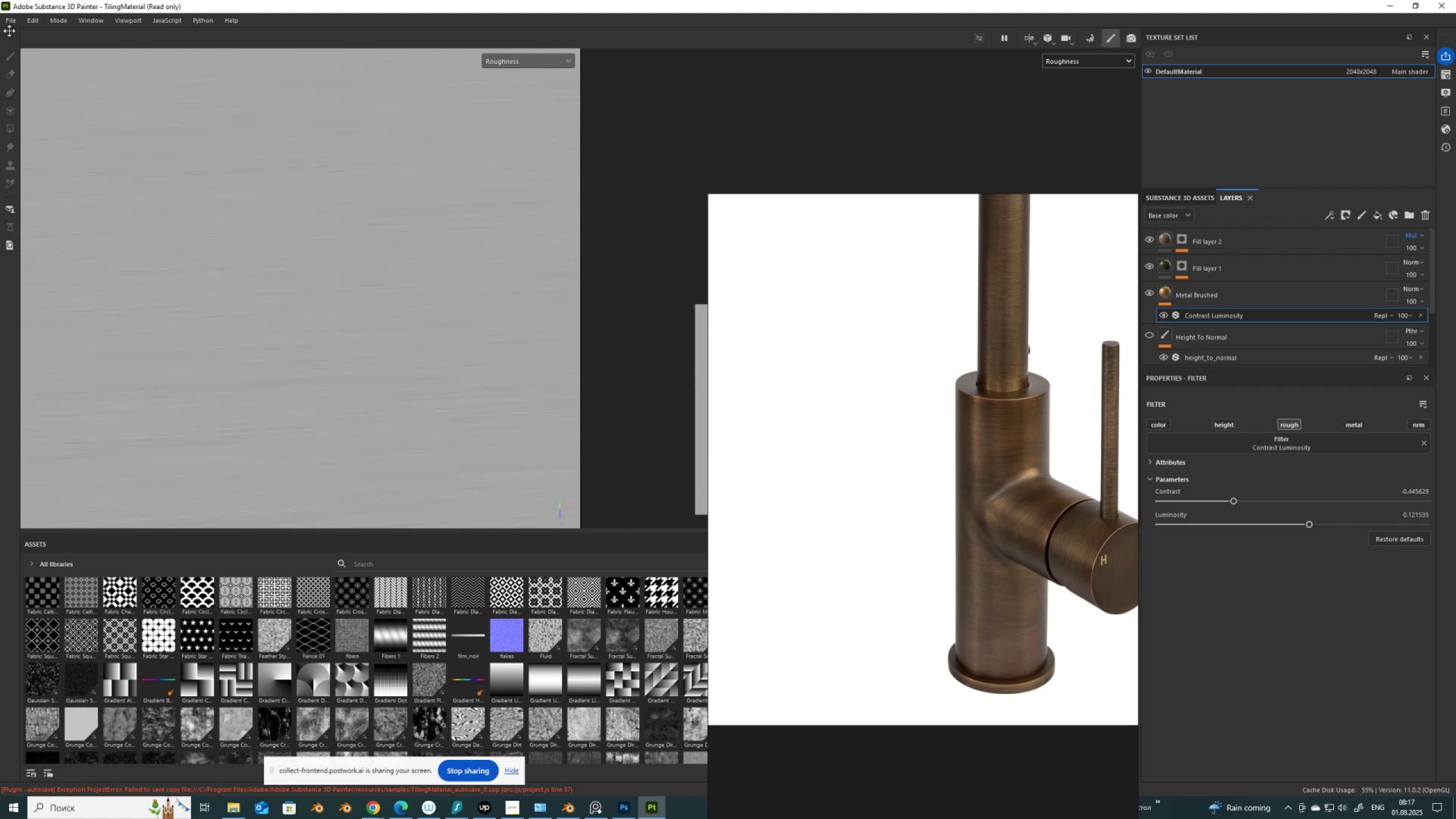 
left_click([9, 22])
 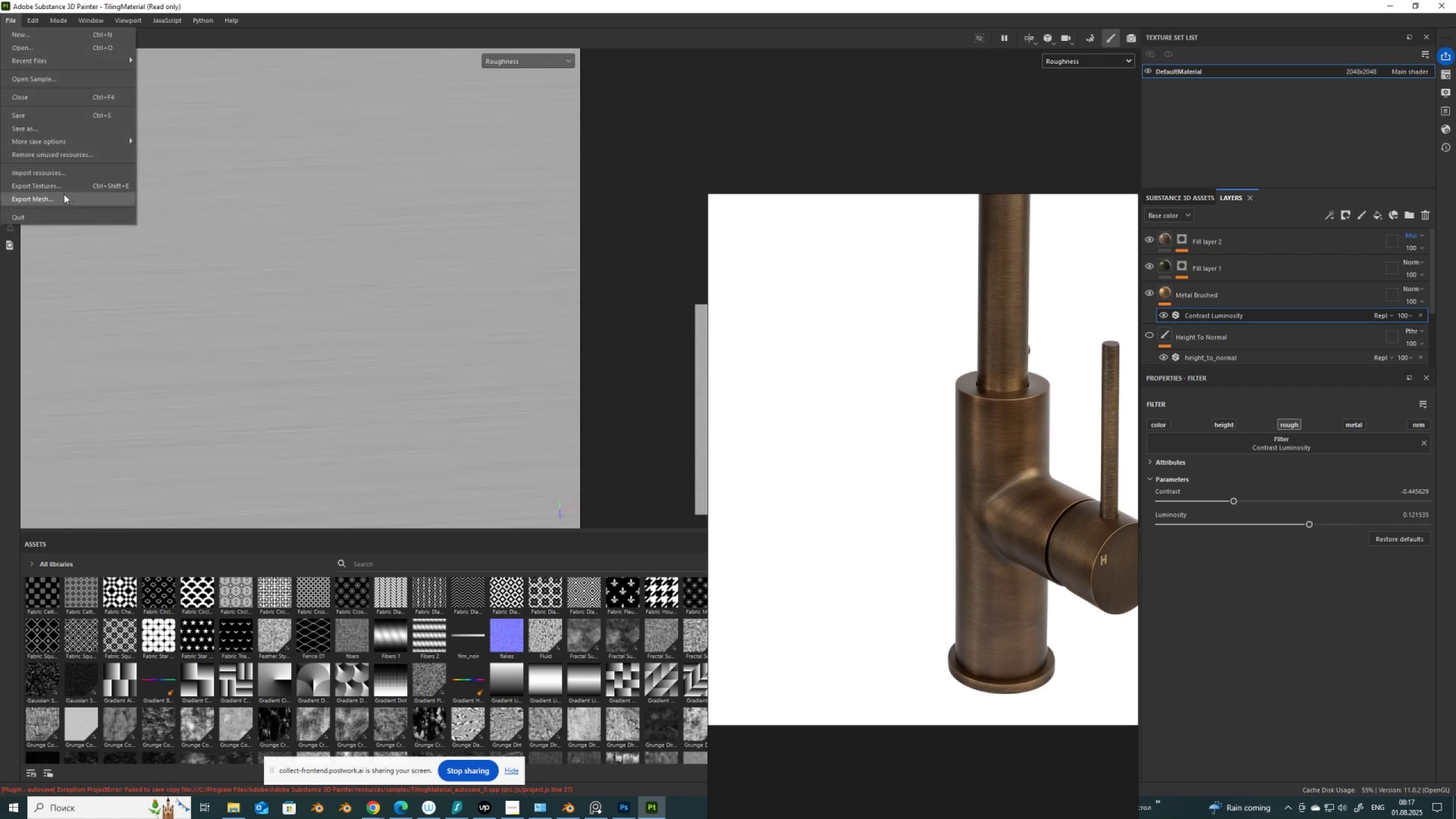 
left_click([68, 188])
 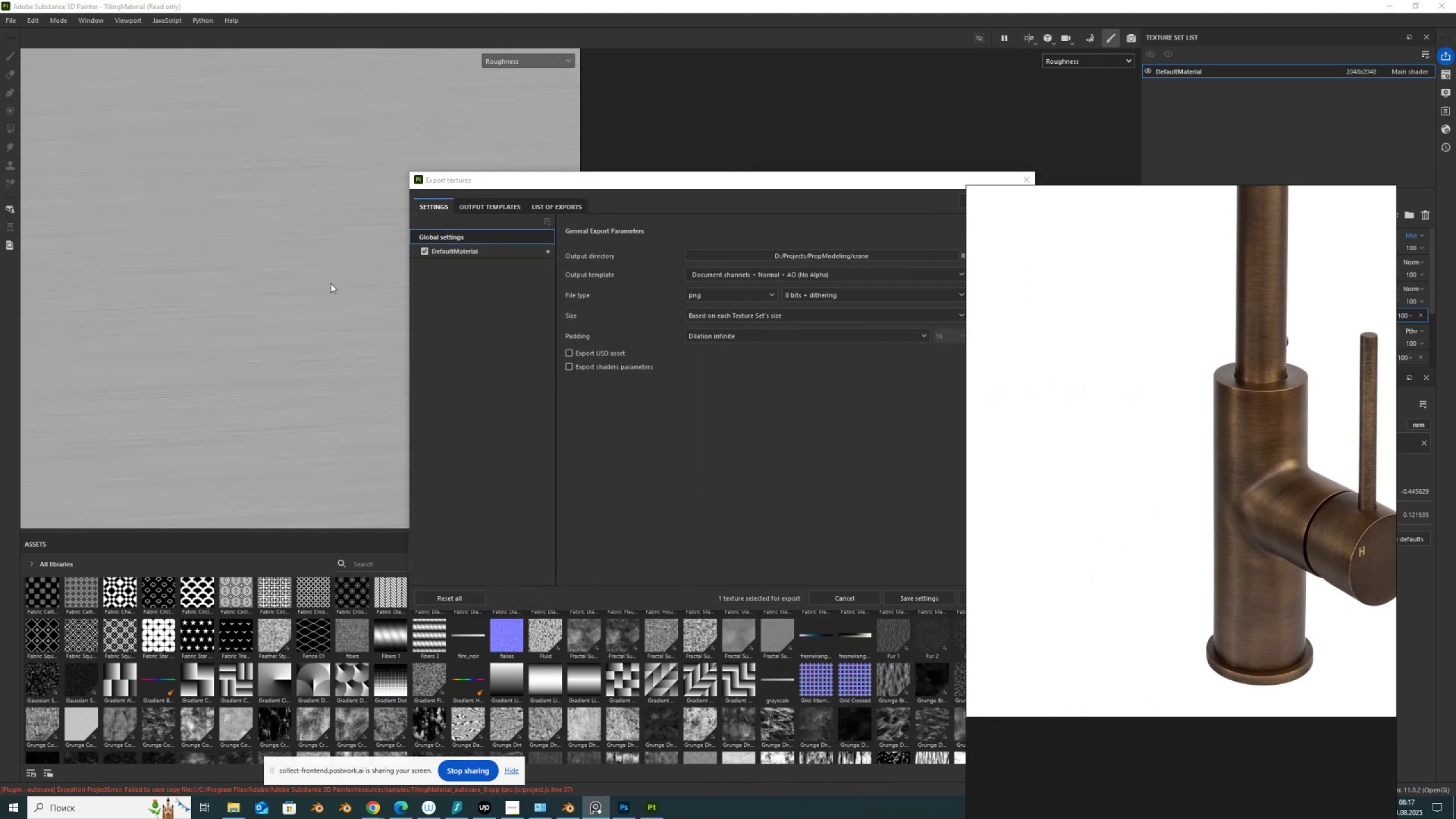 
left_click([468, 250])
 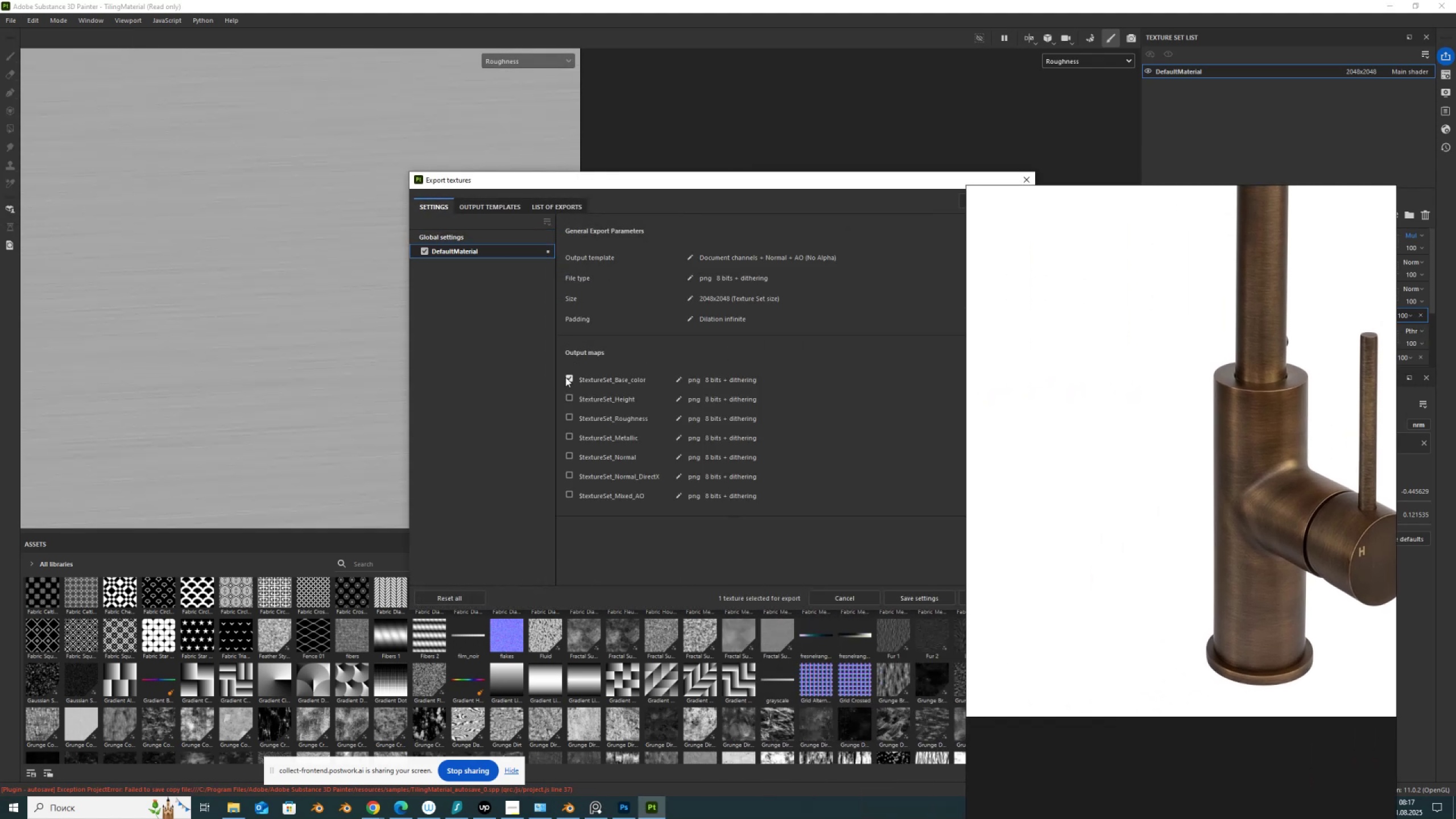 
left_click([568, 377])
 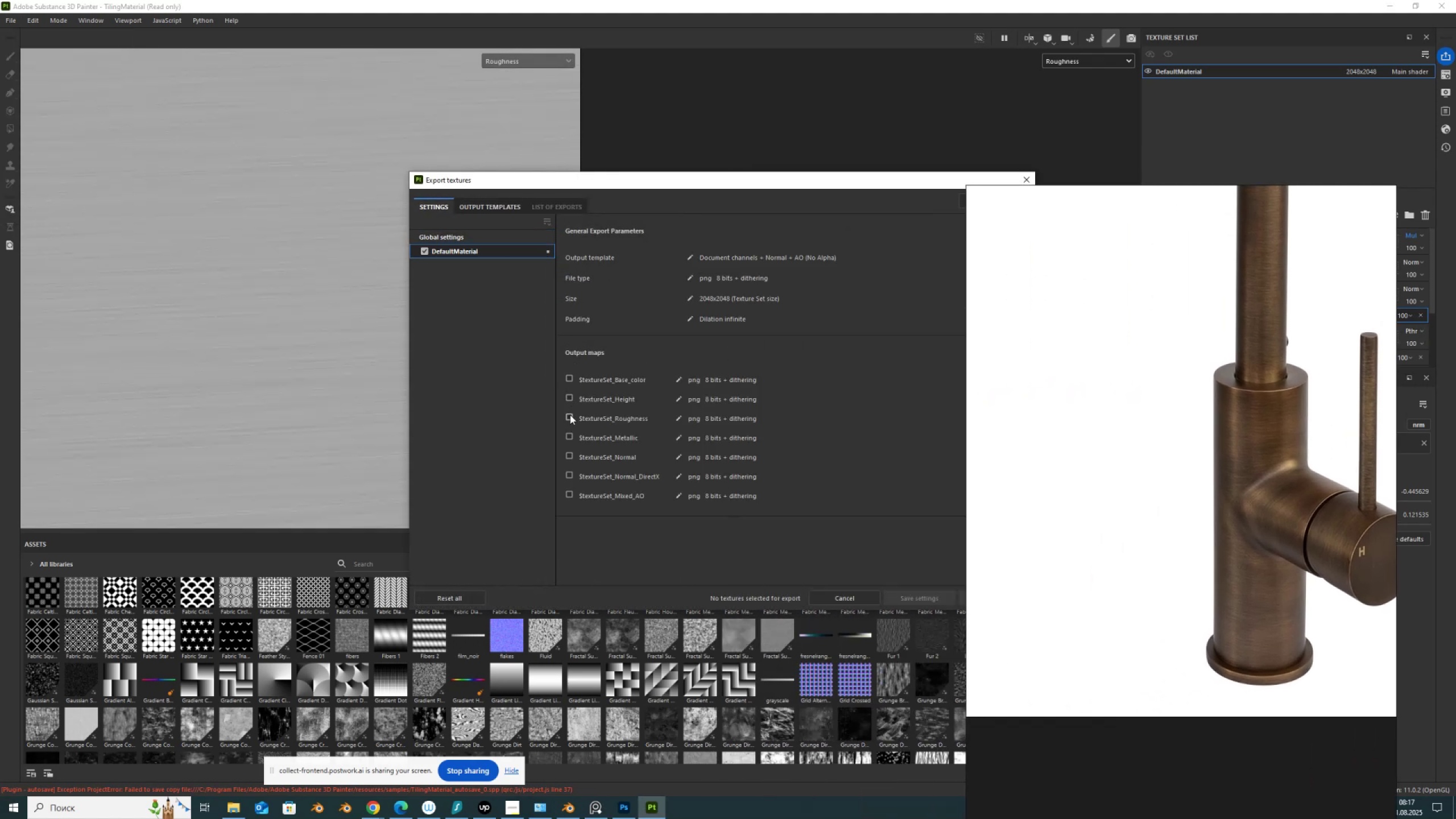 
left_click([570, 415])
 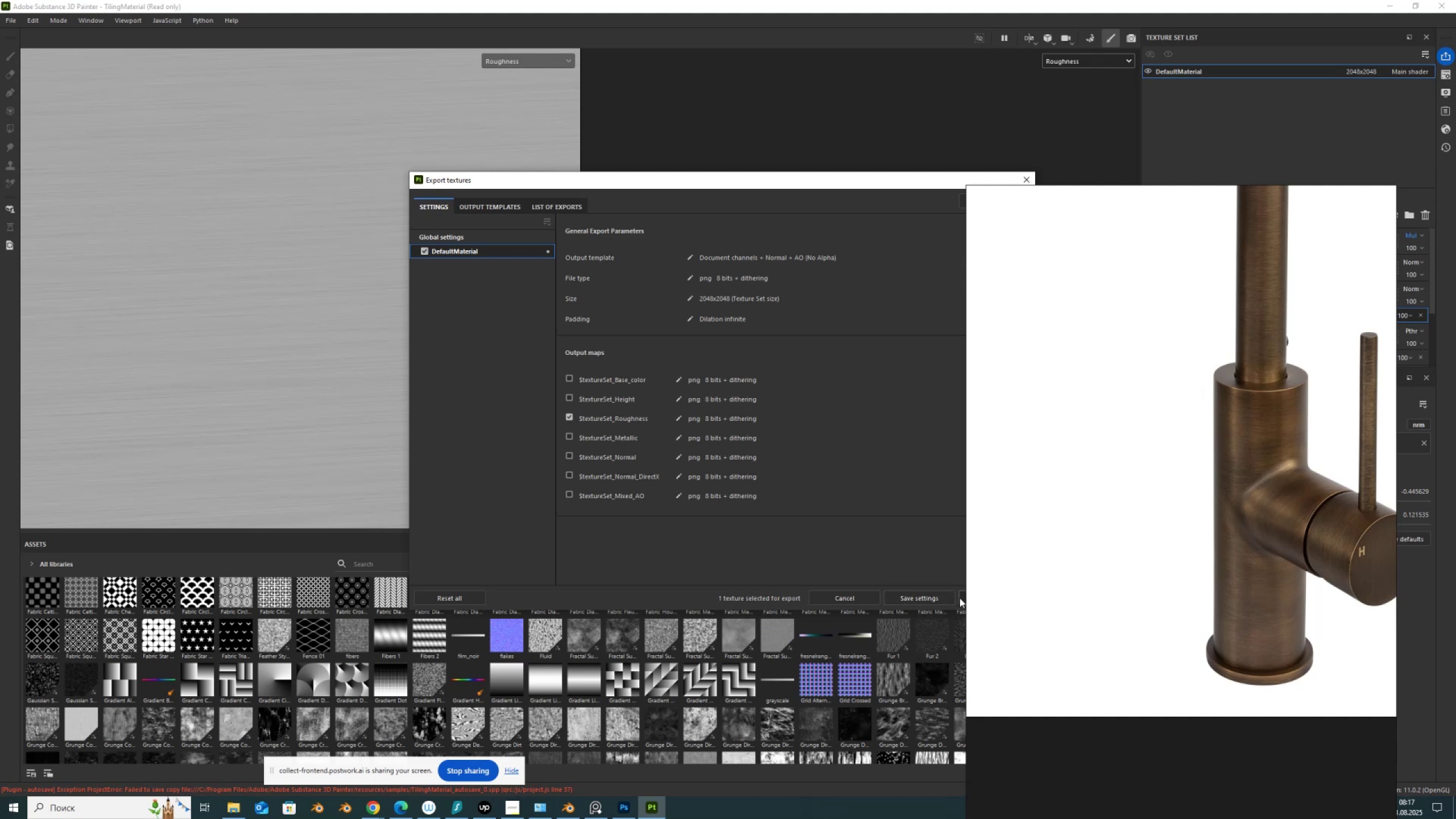 
left_click([962, 598])
 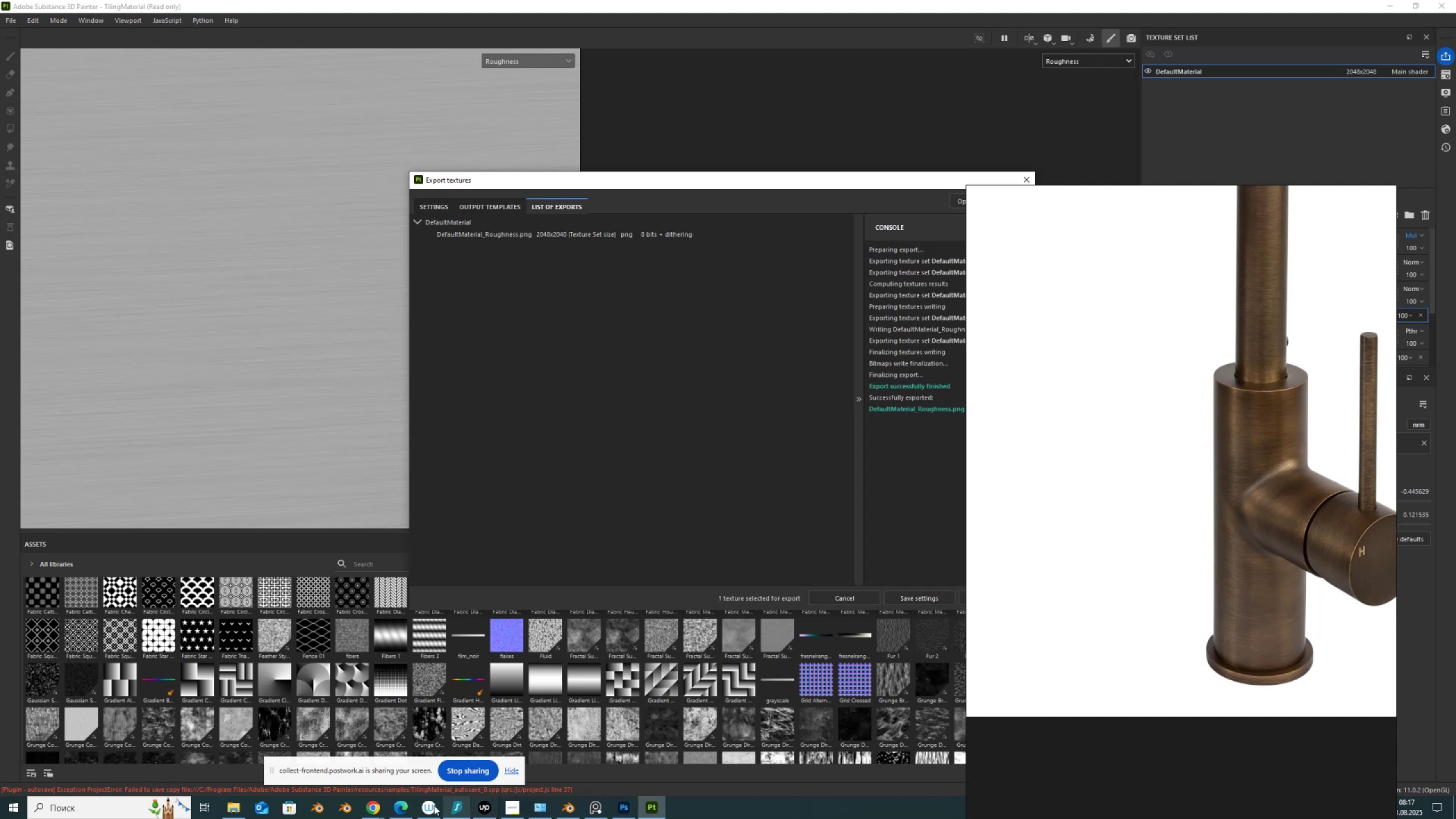 
left_click([377, 806])
 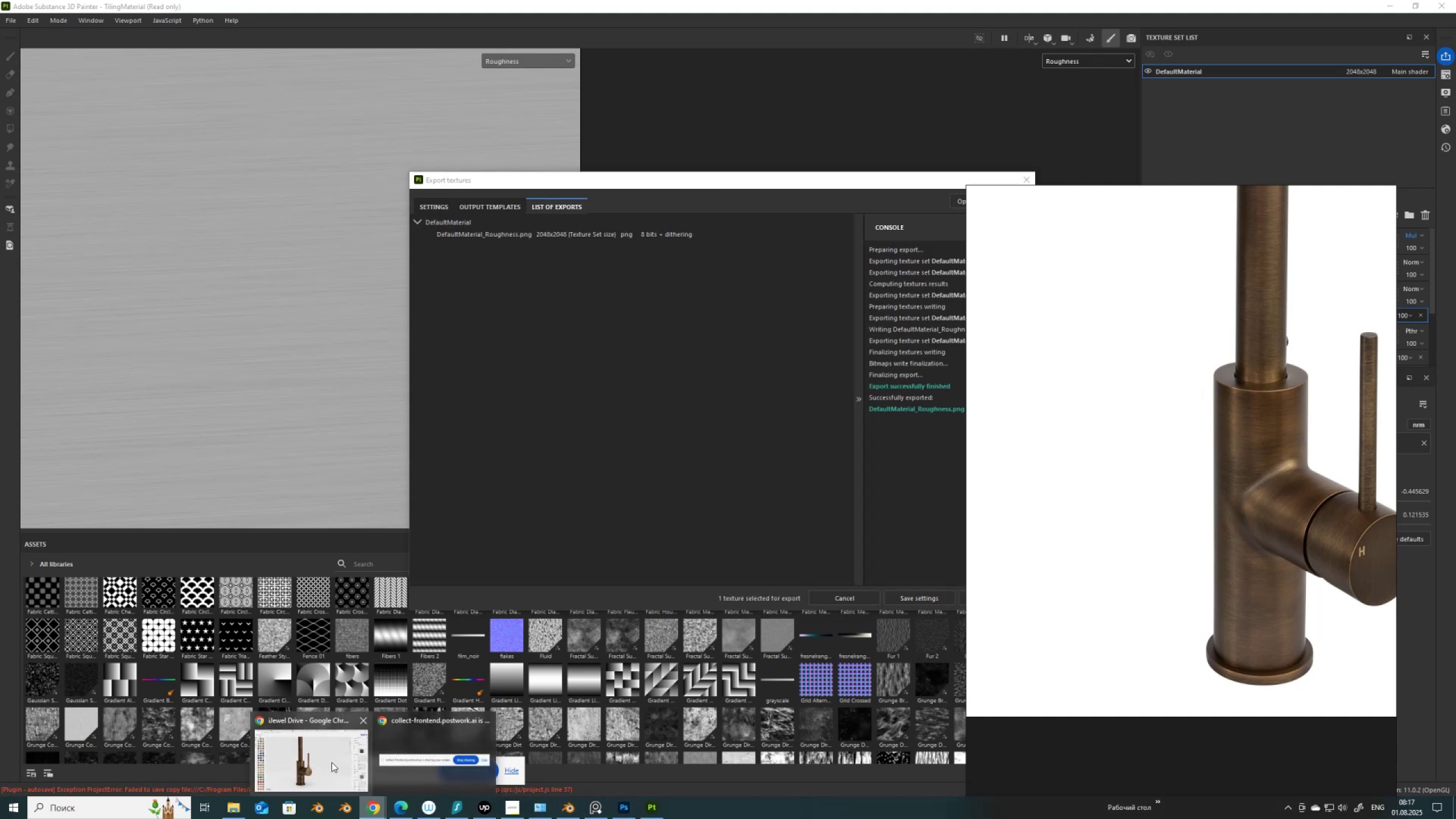 
left_click([330, 762])
 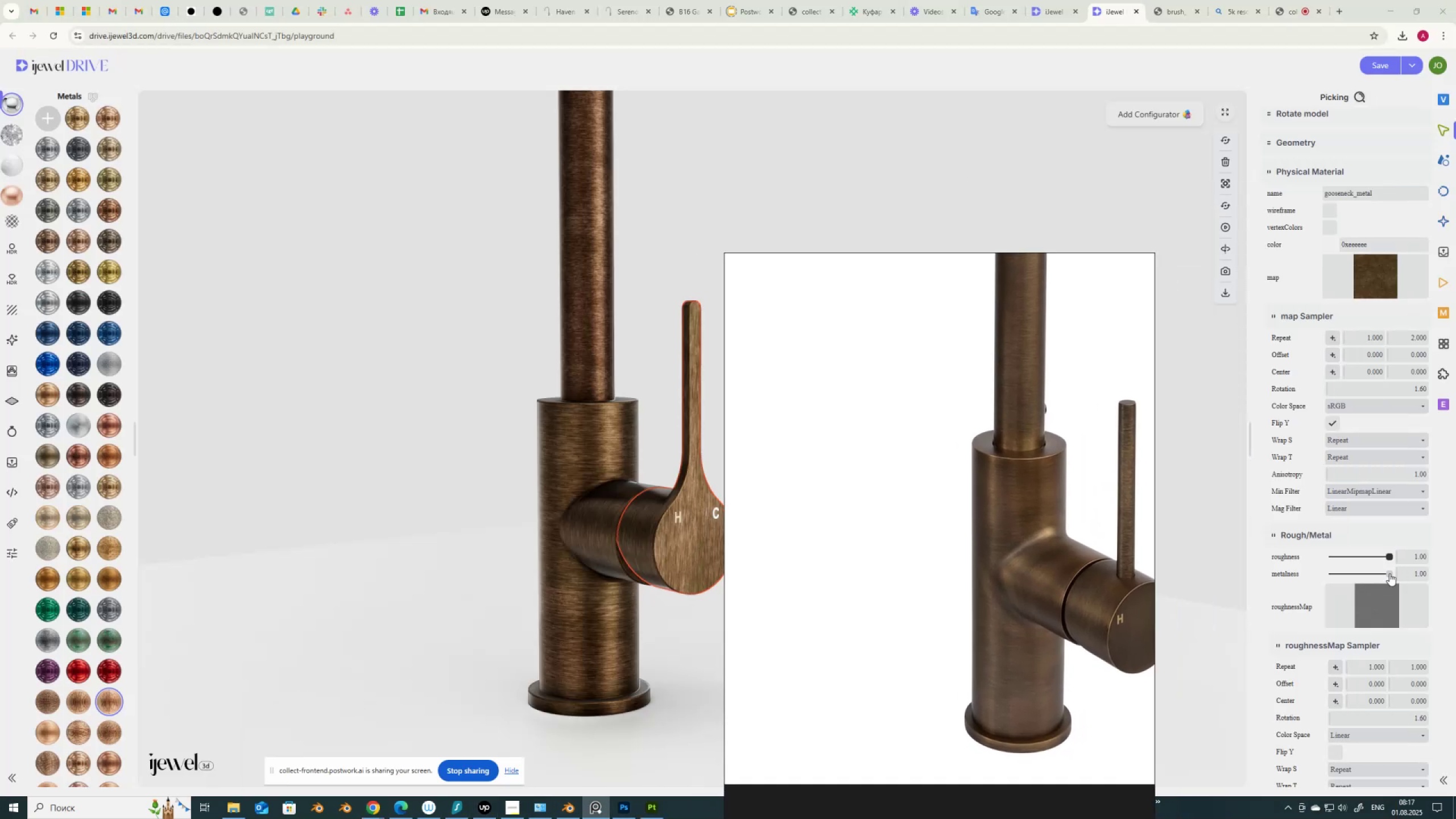 
left_click([1382, 611])
 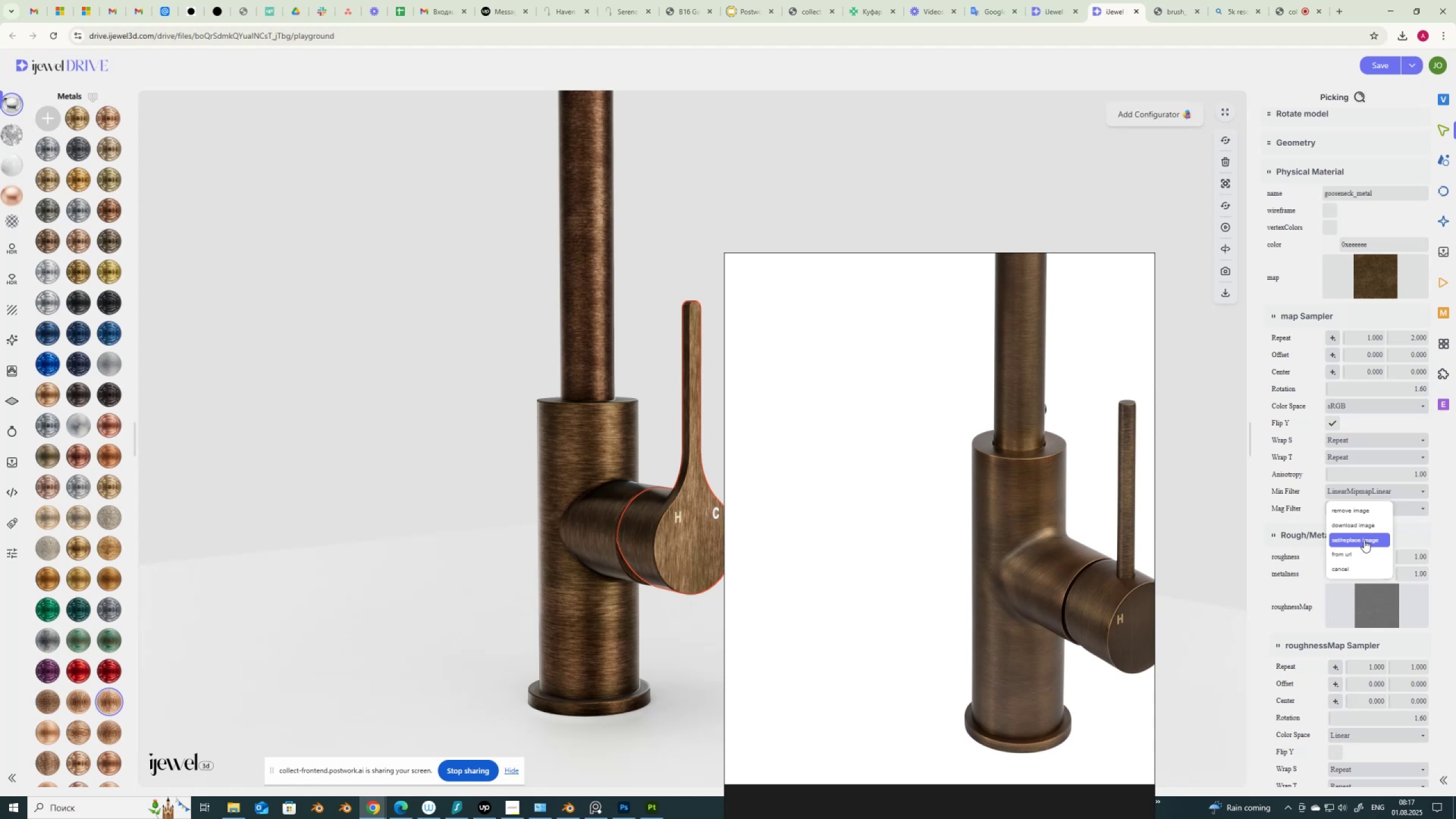 
left_click([1364, 540])
 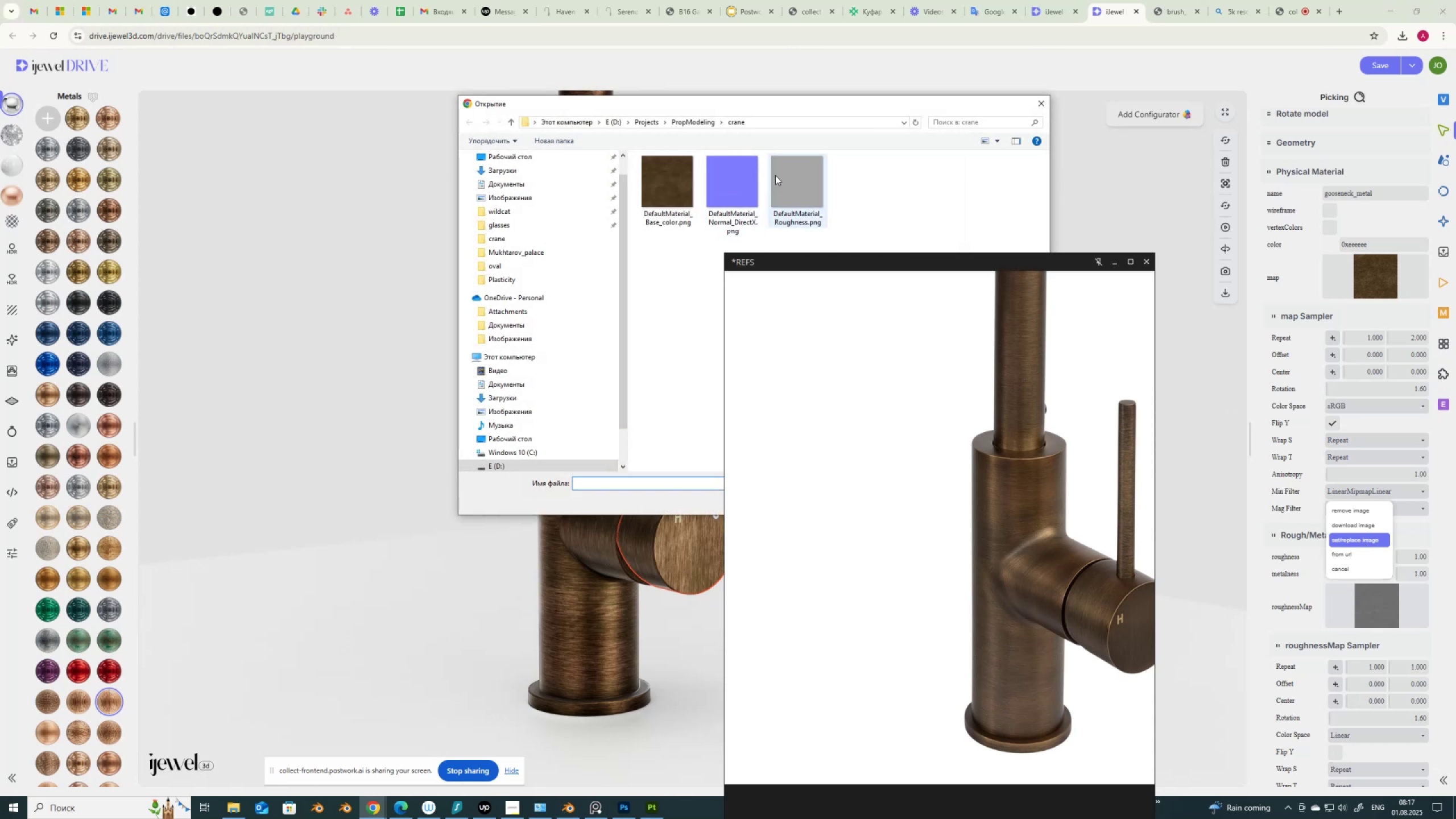 
double_click([789, 186])
 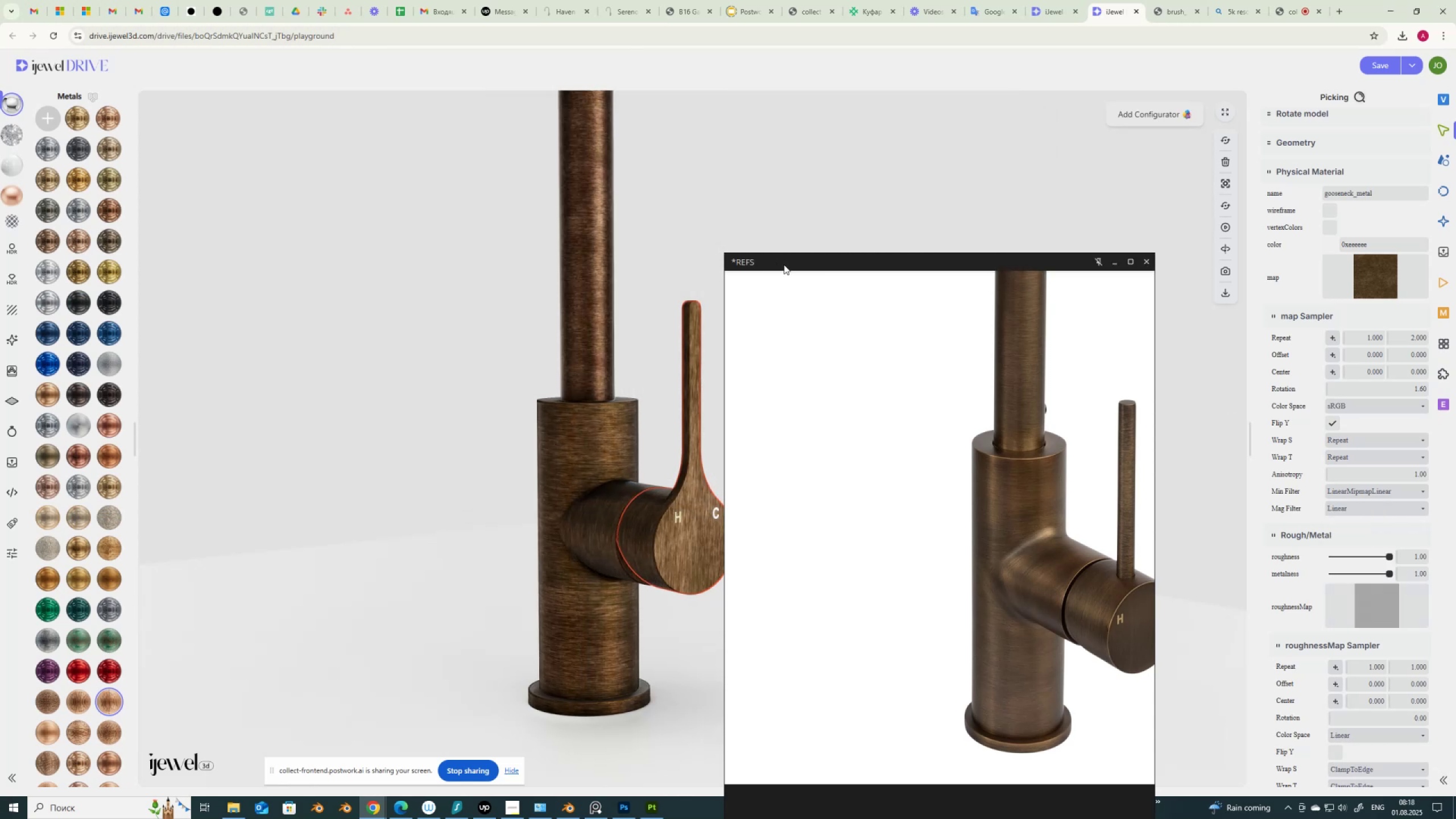 
wait(5.91)
 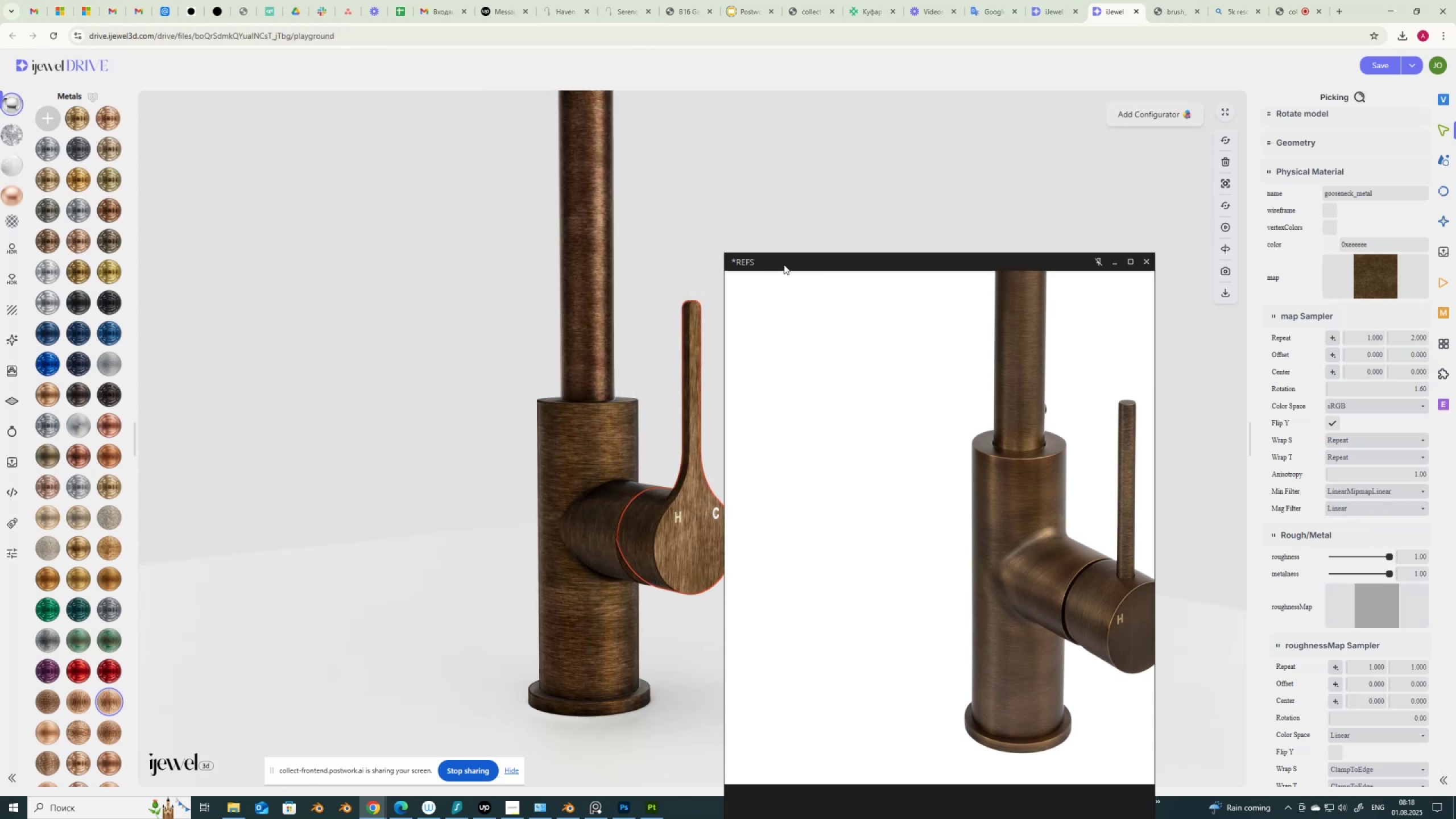 
scroll: coordinate [620, 439], scroll_direction: up, amount: 8.0
 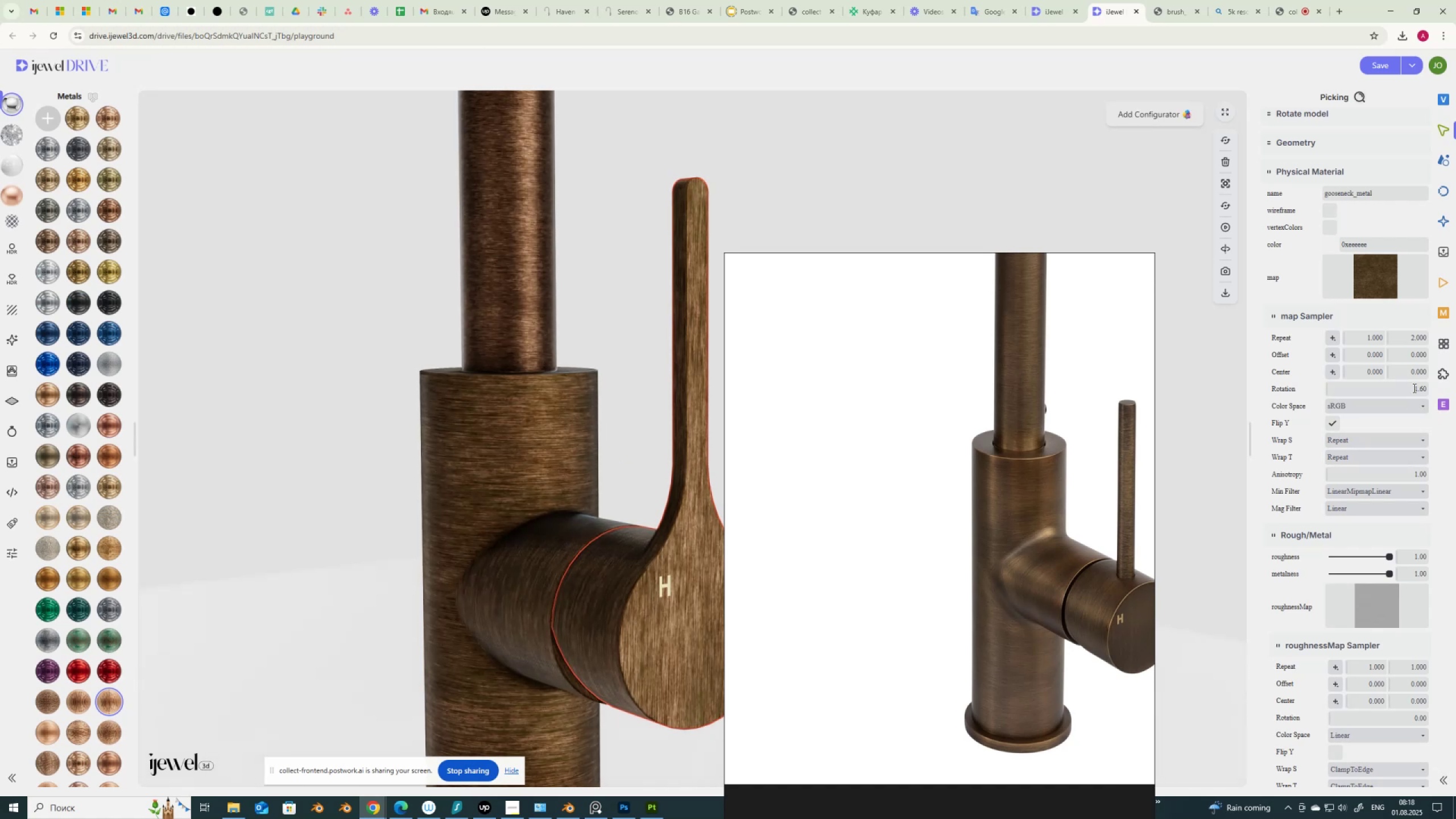 
left_click_drag(start_coordinate=[1413, 388], to_coordinate=[1448, 391])
 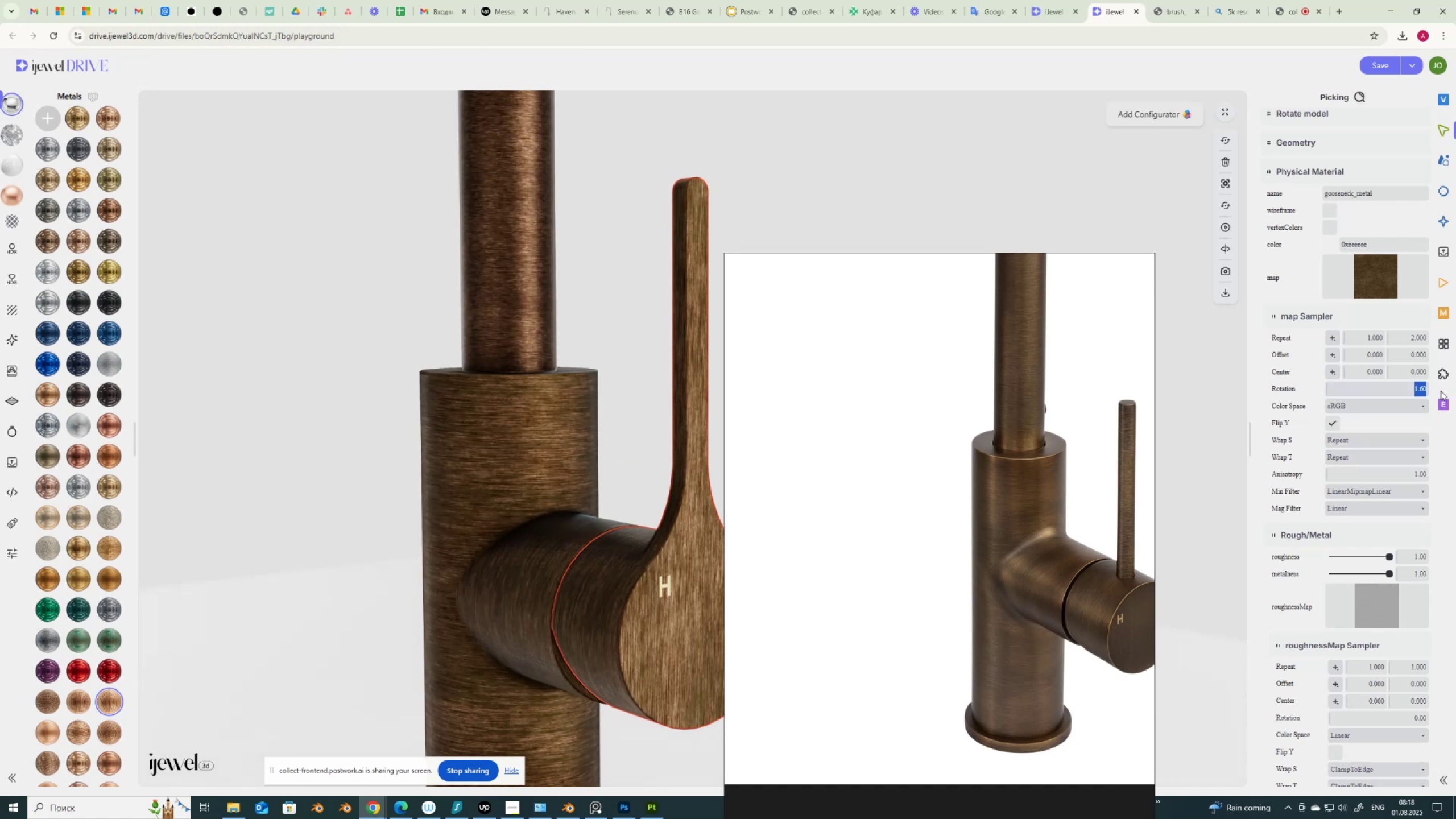 
key(Numpad1)
 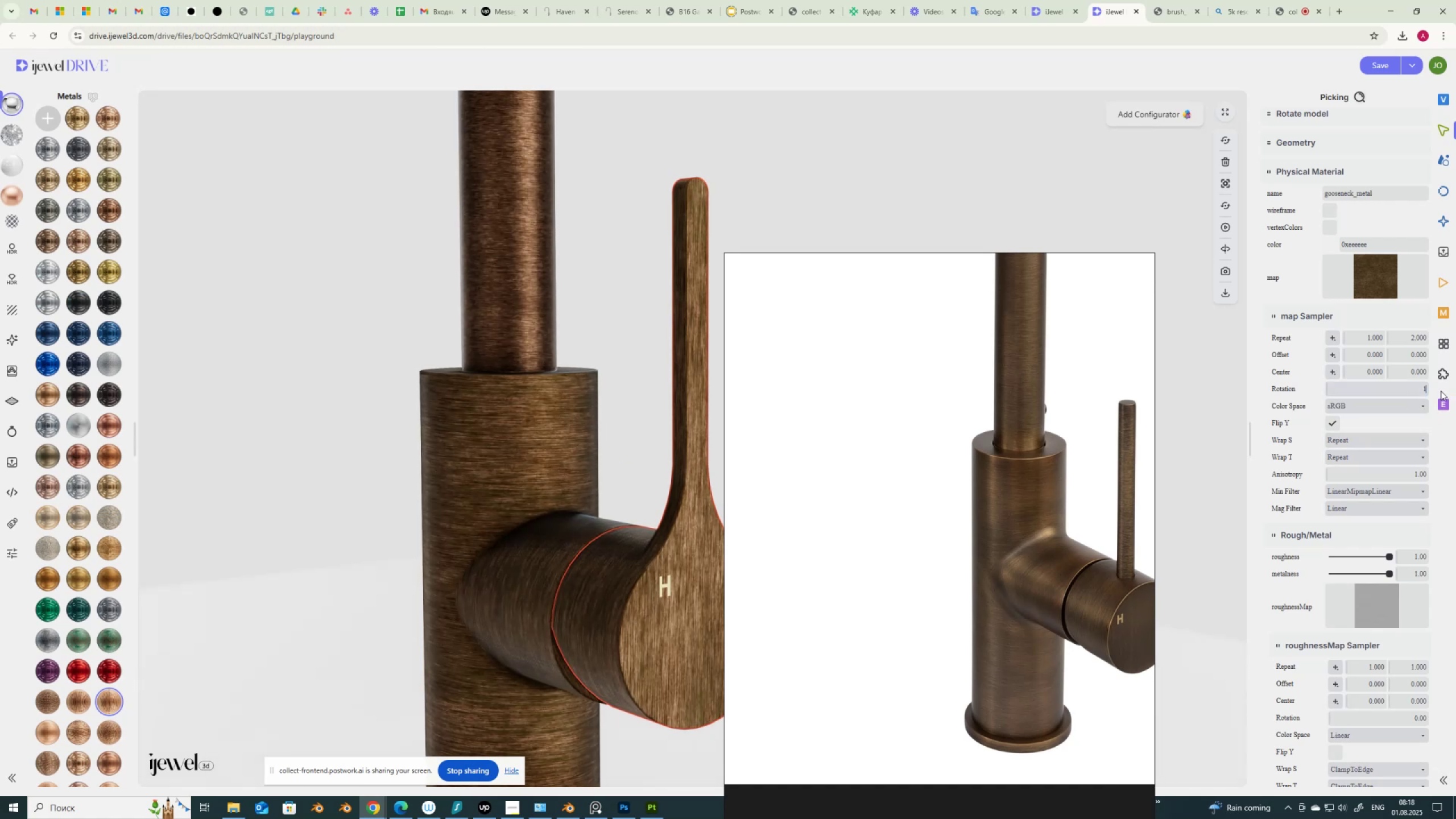 
key(NumpadDecimal)
 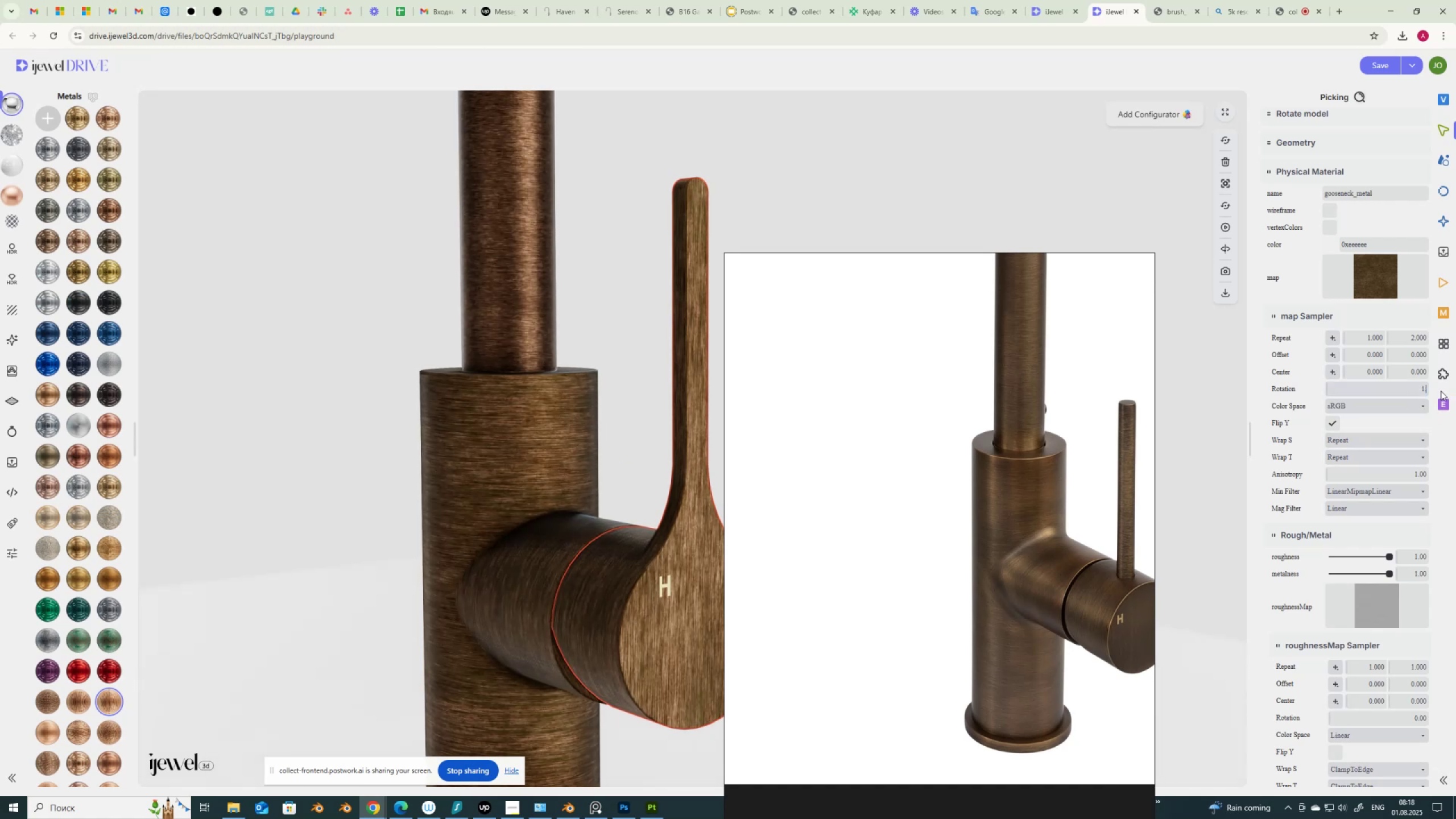 
key(Numpad8)
 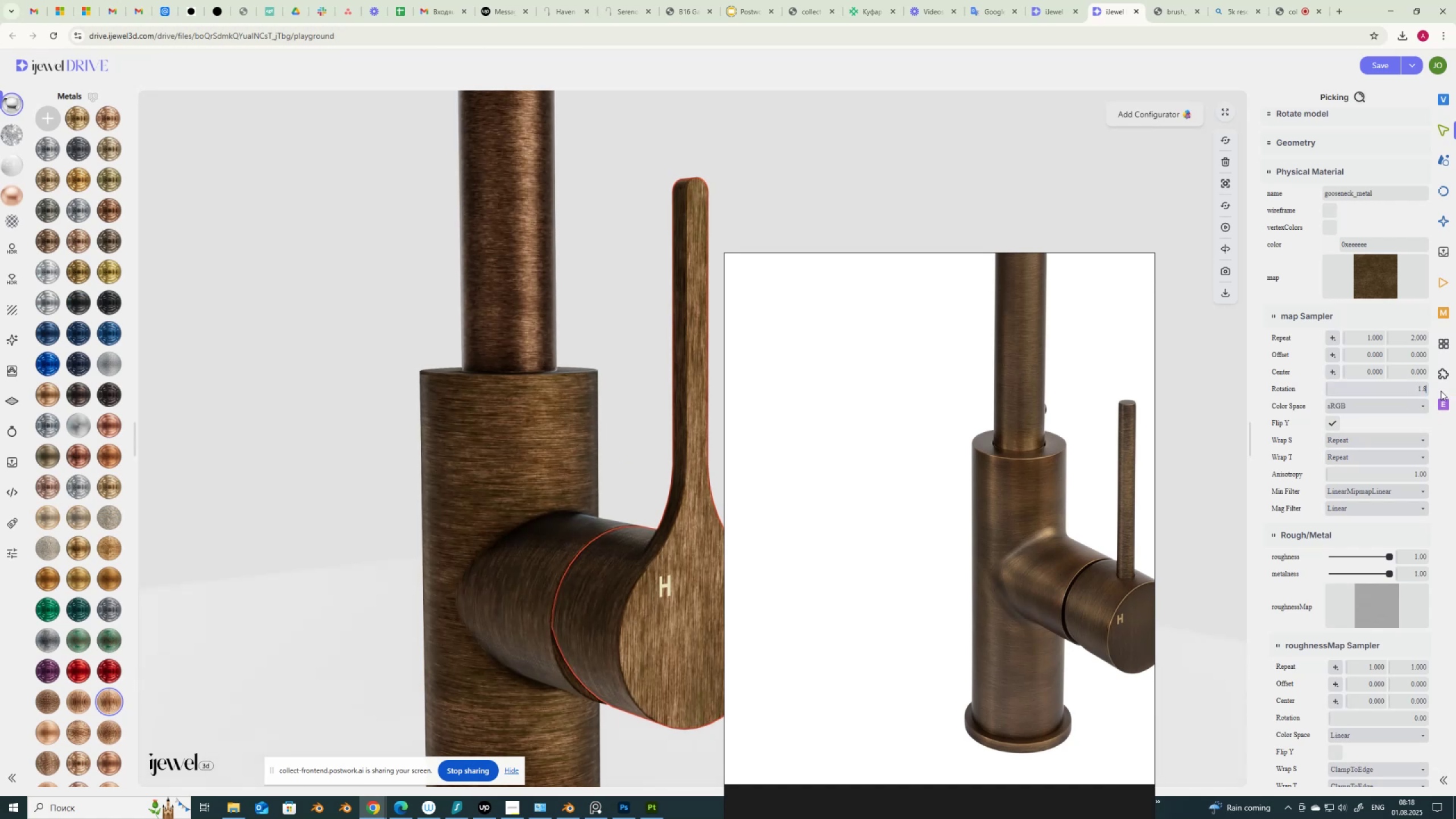 
key(NumpadEnter)
 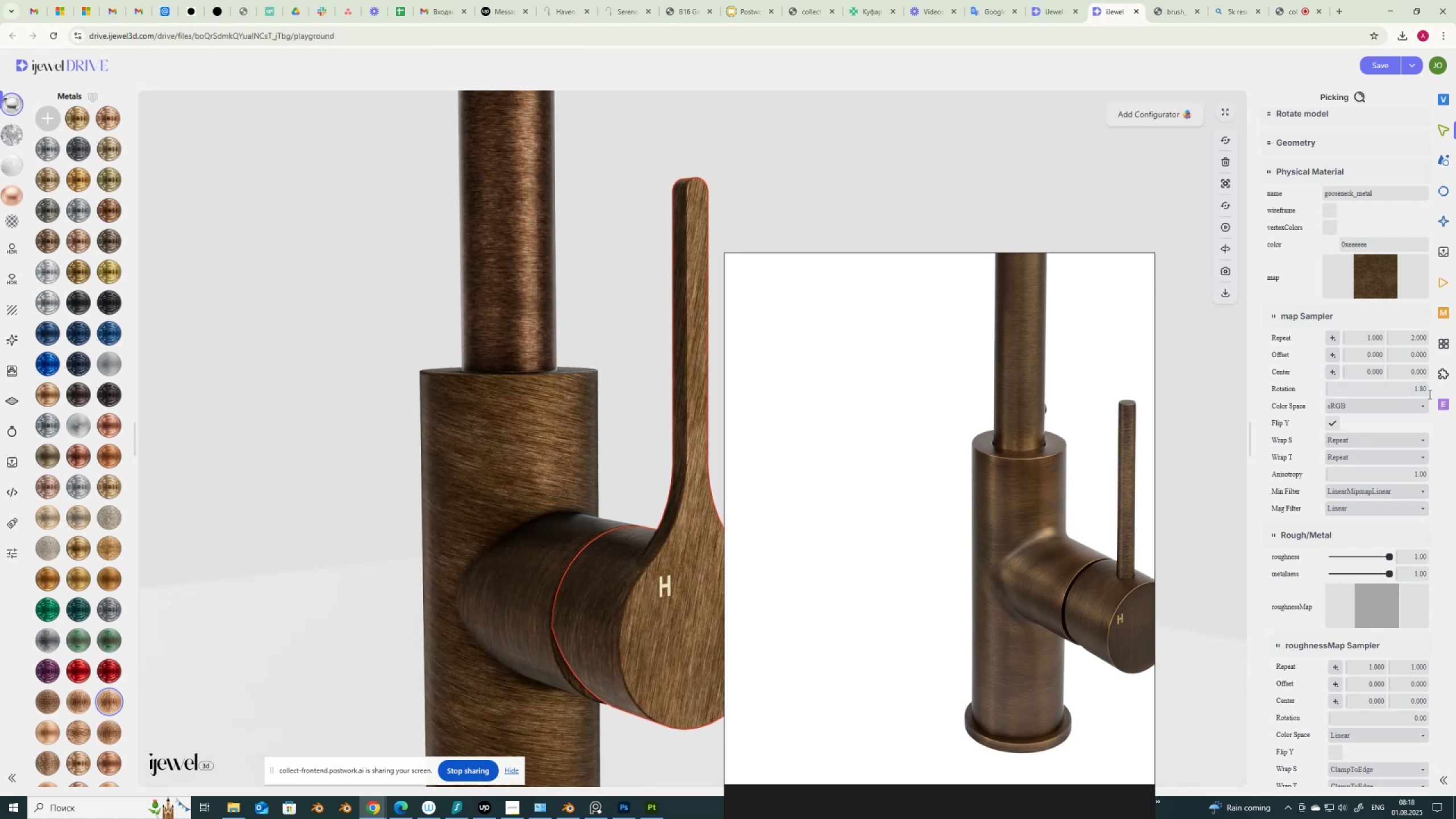 
left_click_drag(start_coordinate=[1407, 391], to_coordinate=[1435, 398])
 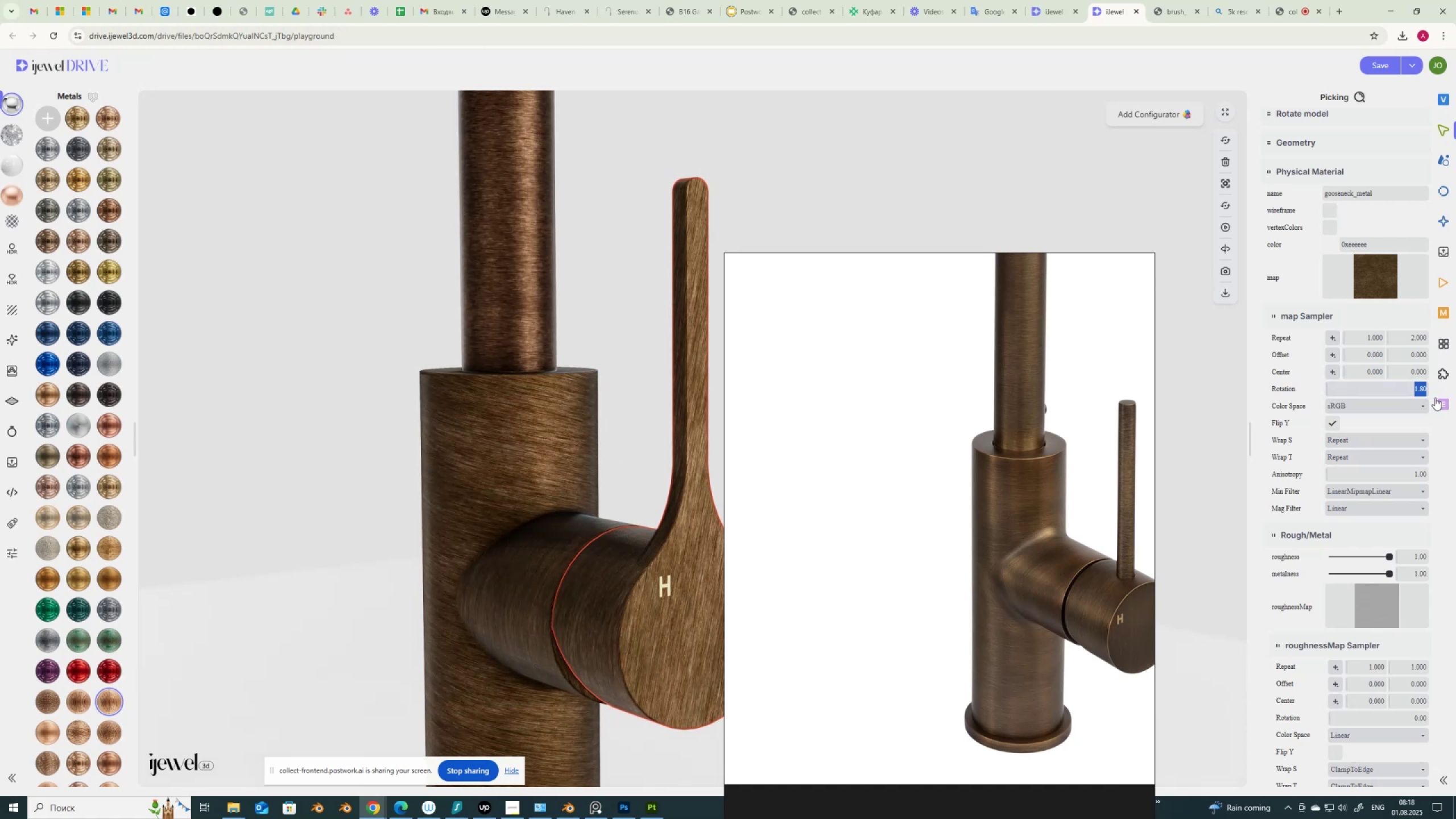 
key(Numpad1)
 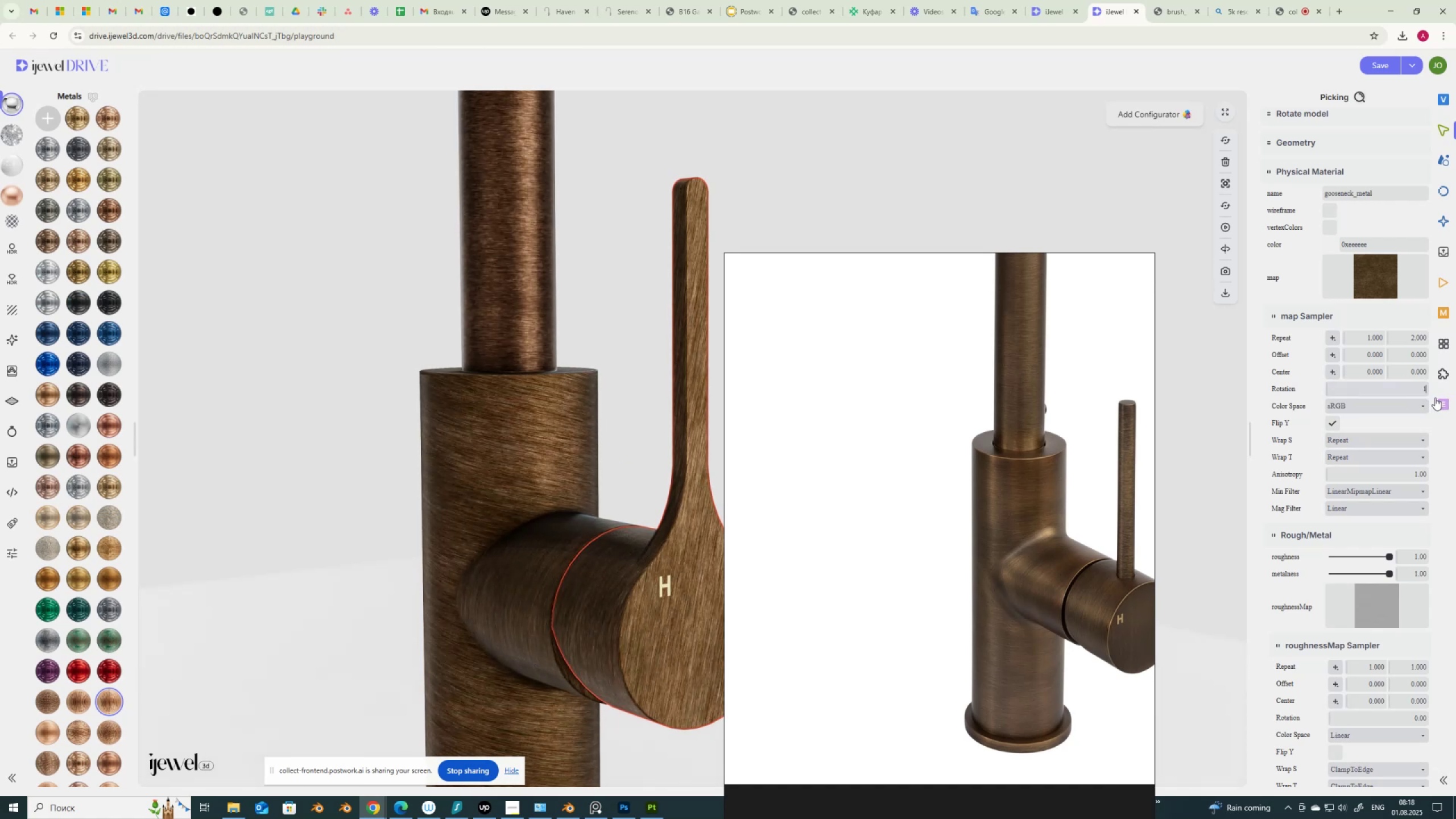 
key(NumpadDecimal)
 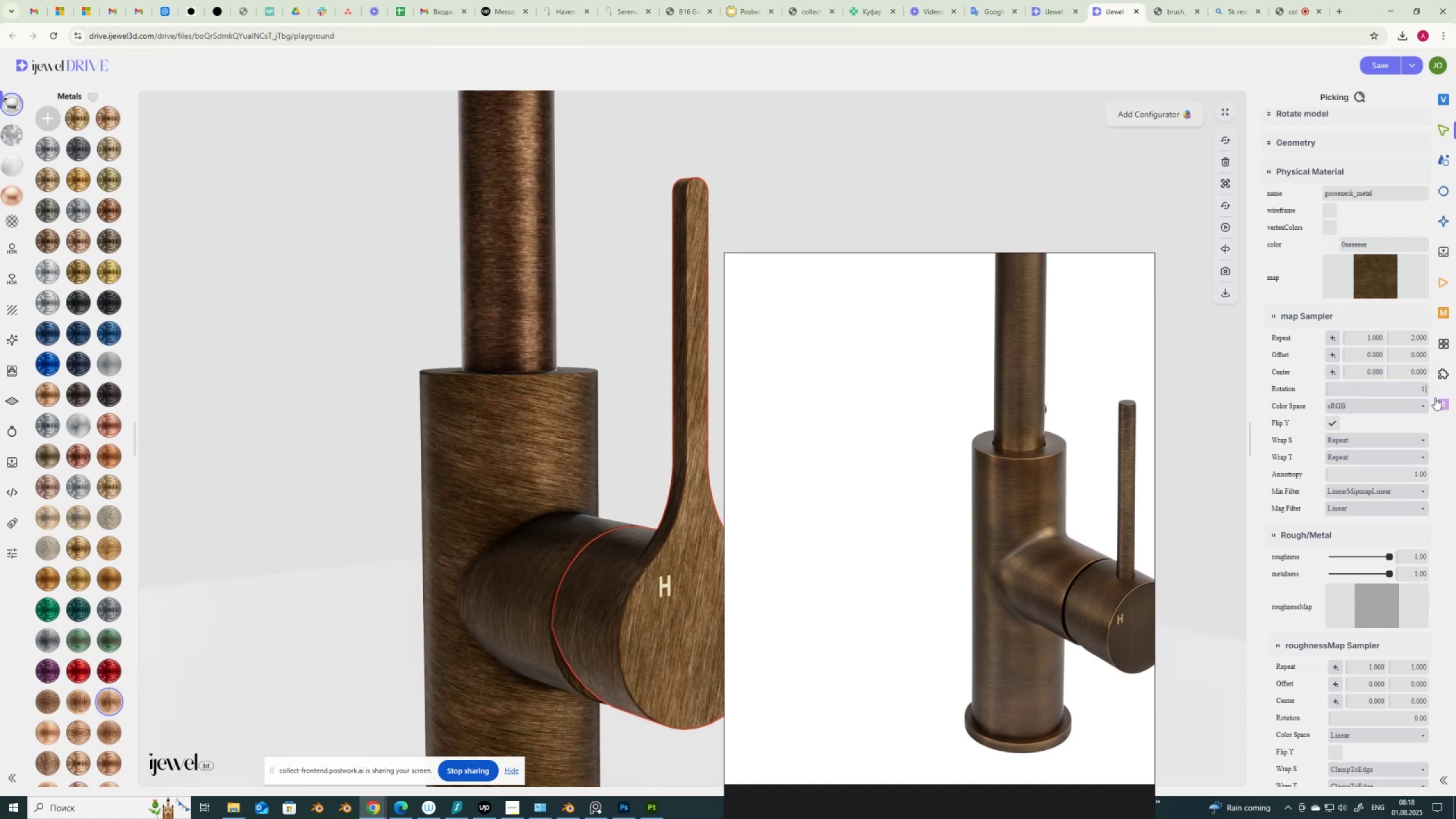 
key(Numpad5)
 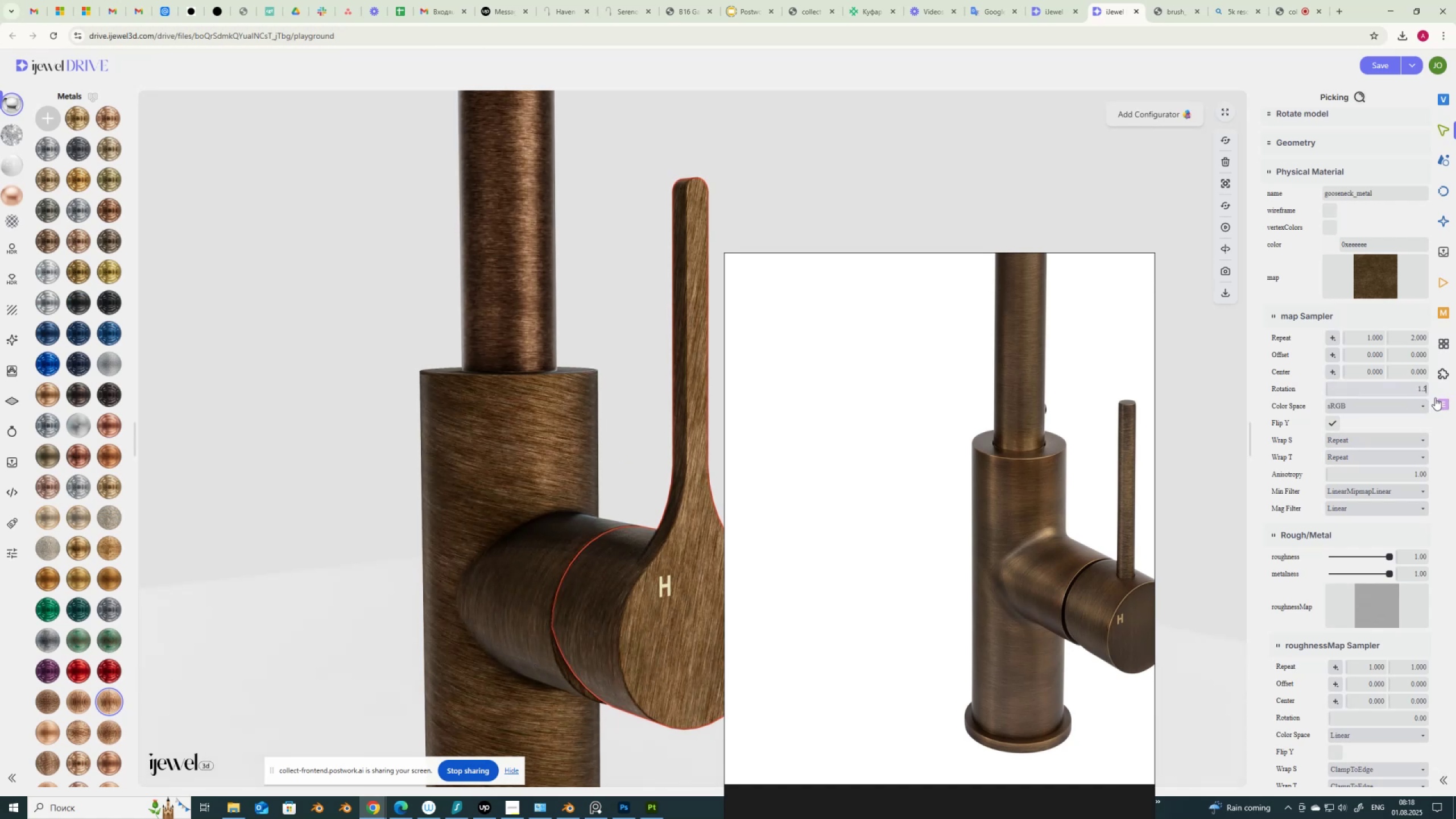 
key(NumpadEnter)
 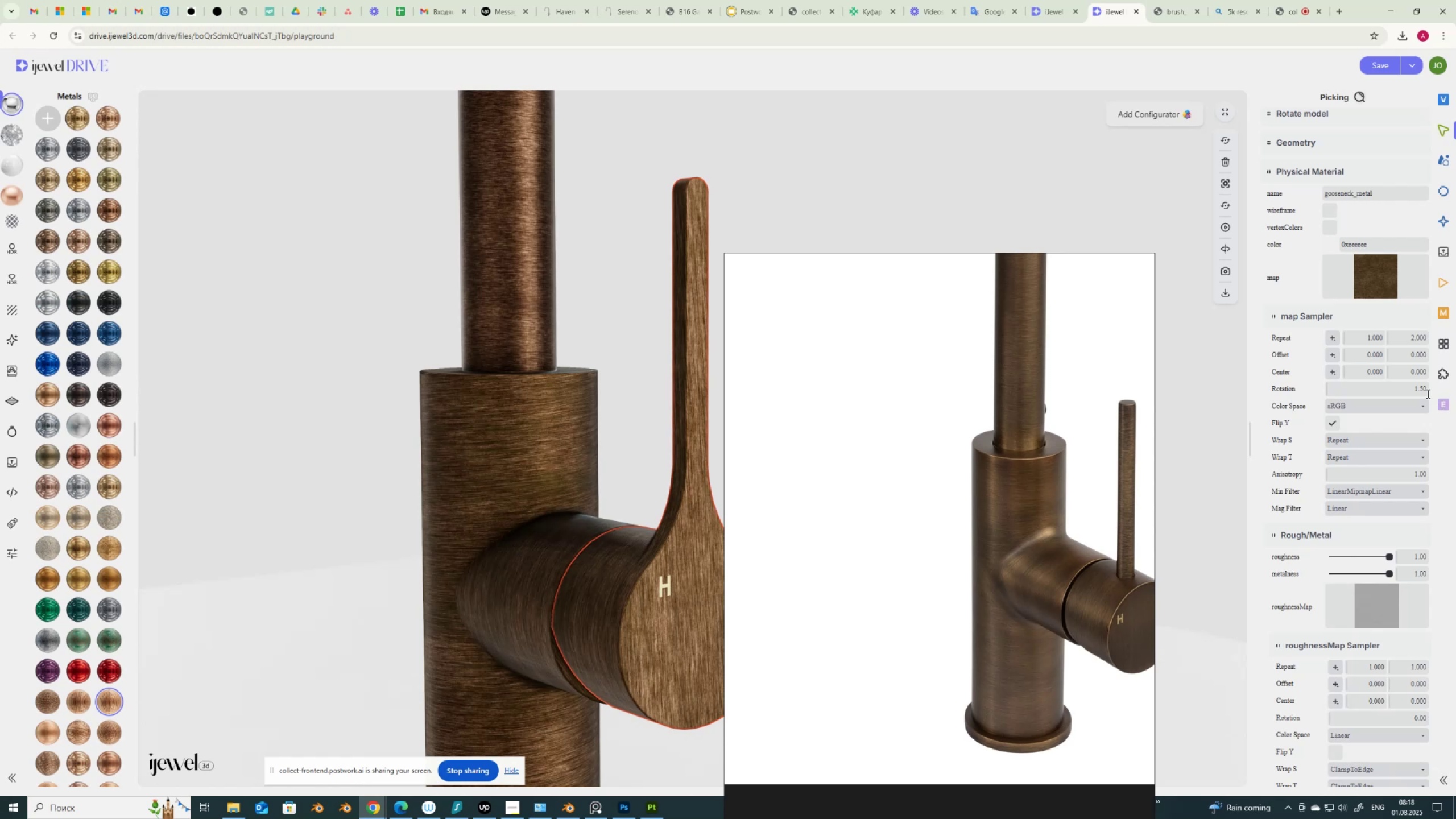 
left_click_drag(start_coordinate=[1407, 389], to_coordinate=[1442, 393])
 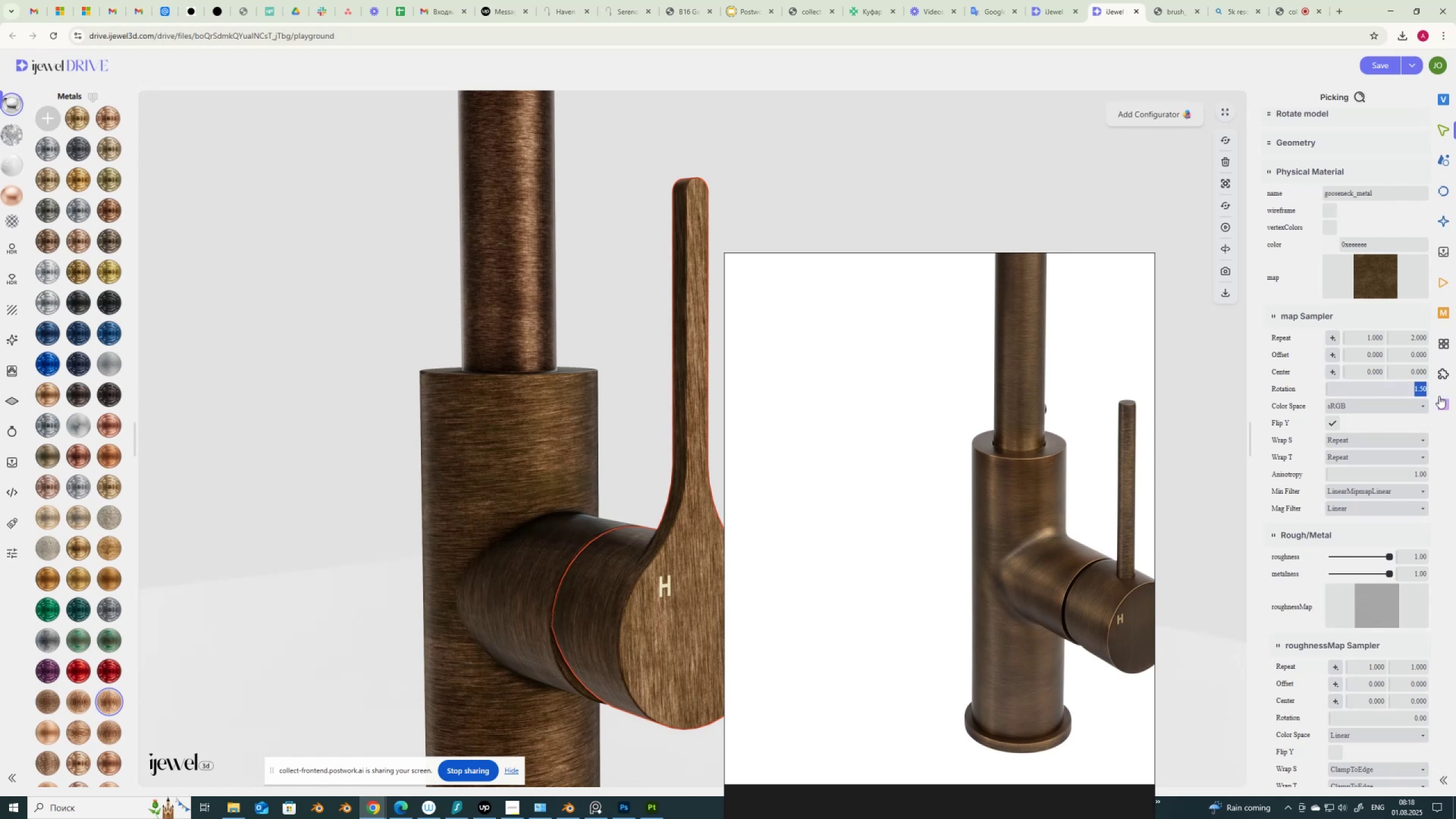 
key(Numpad1)
 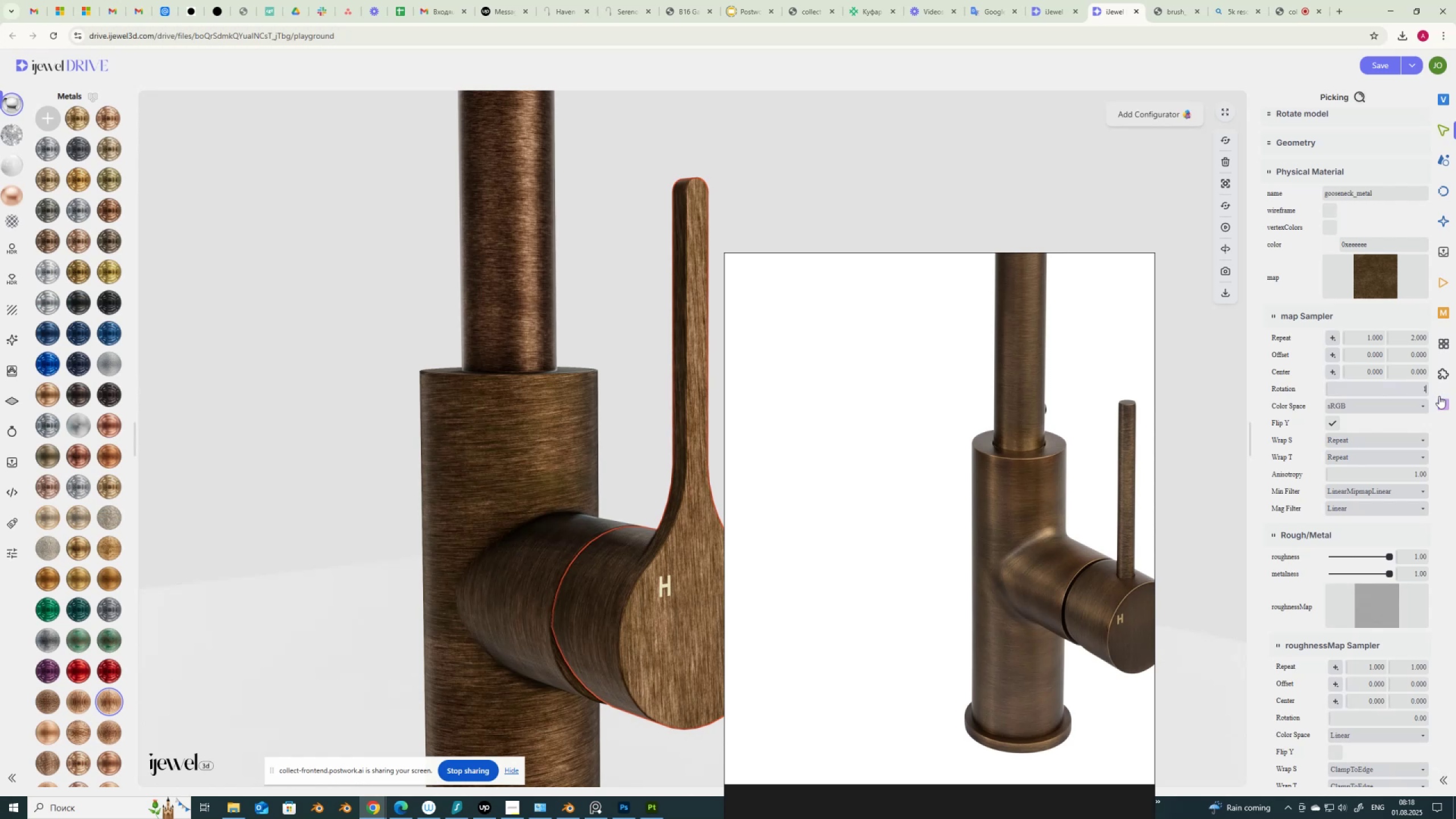 
key(NumpadDecimal)
 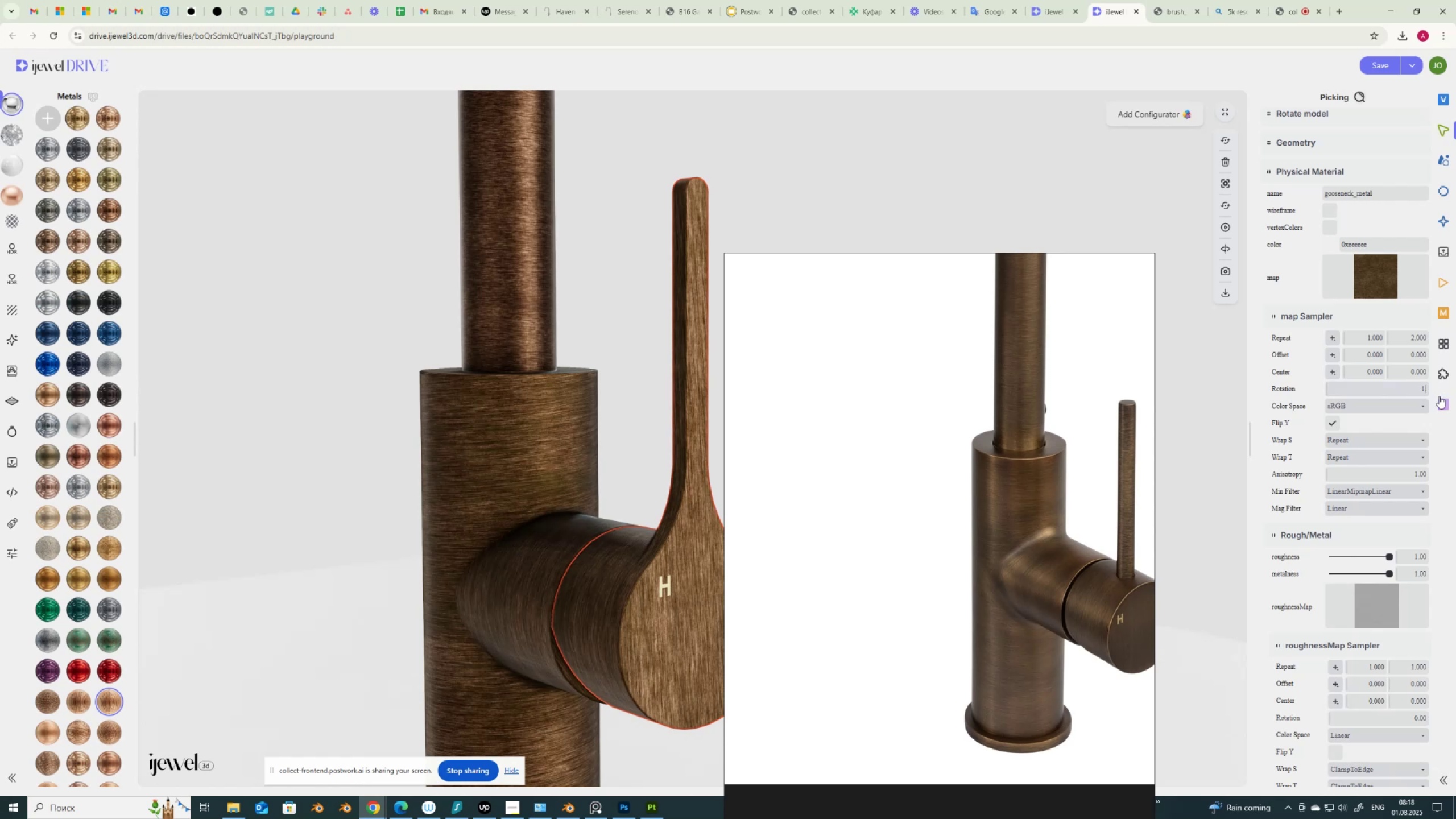 
key(Numpad5)
 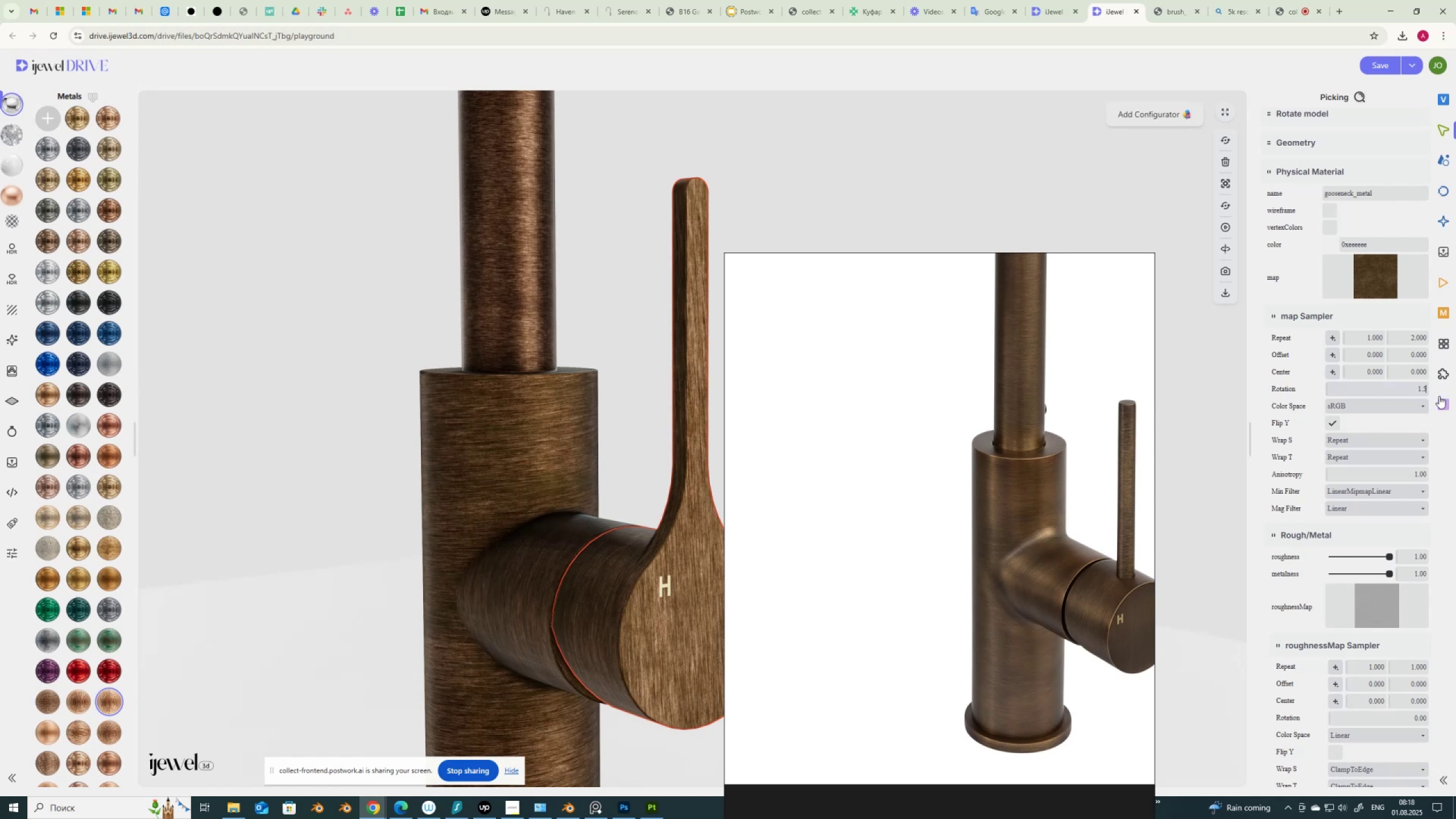 
key(Numpad5)
 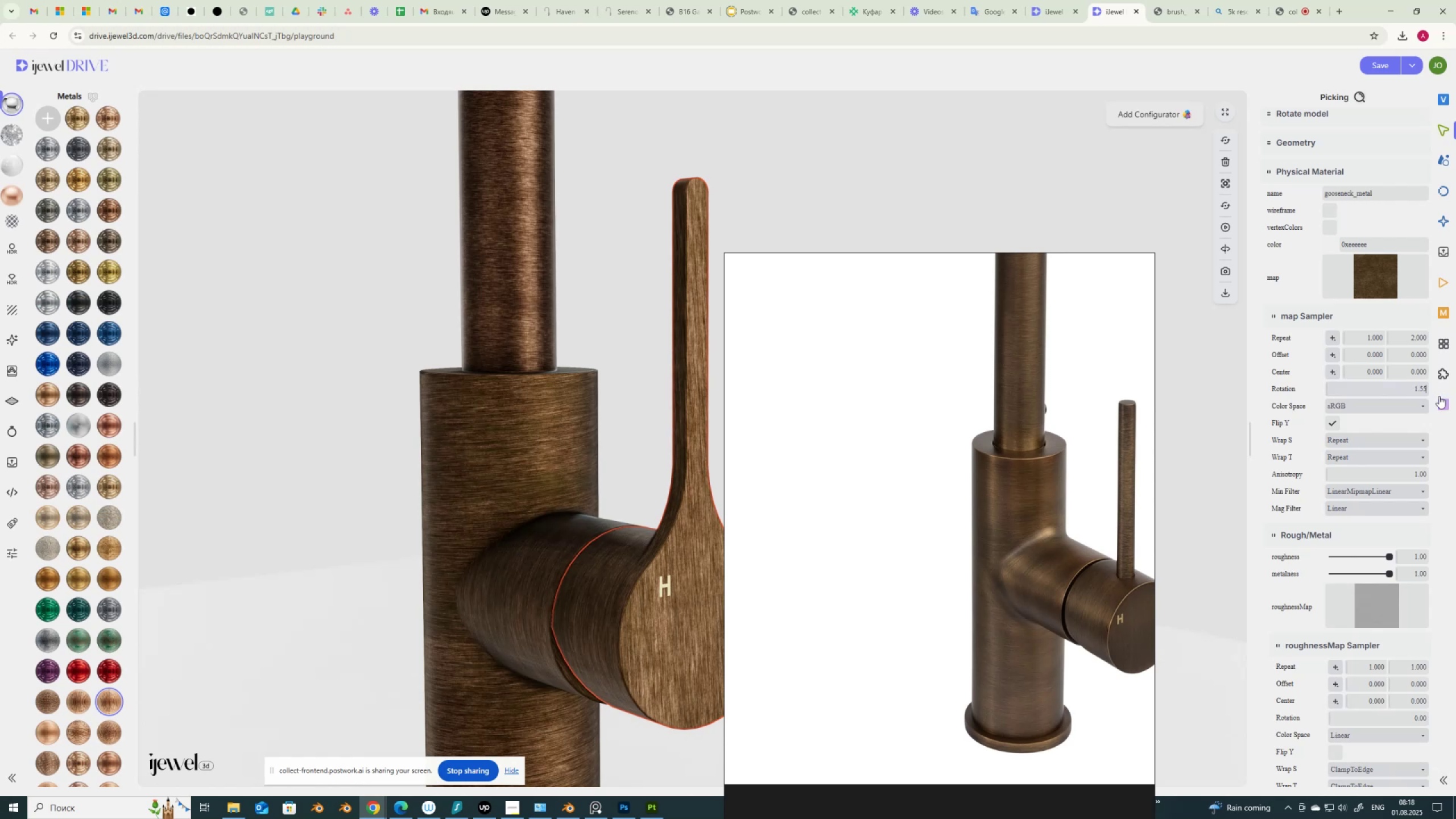 
key(NumpadEnter)
 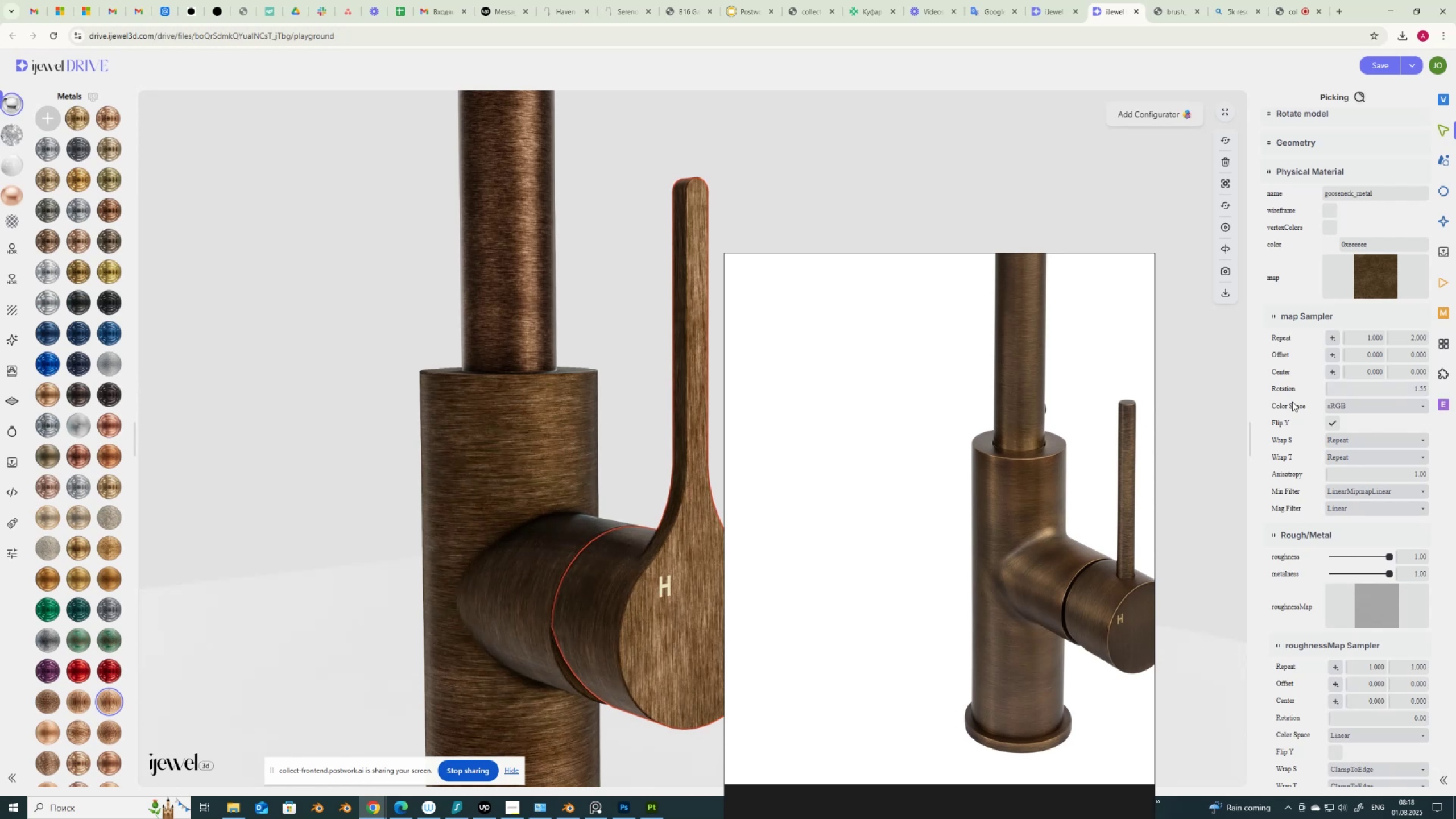 
wait(8.03)
 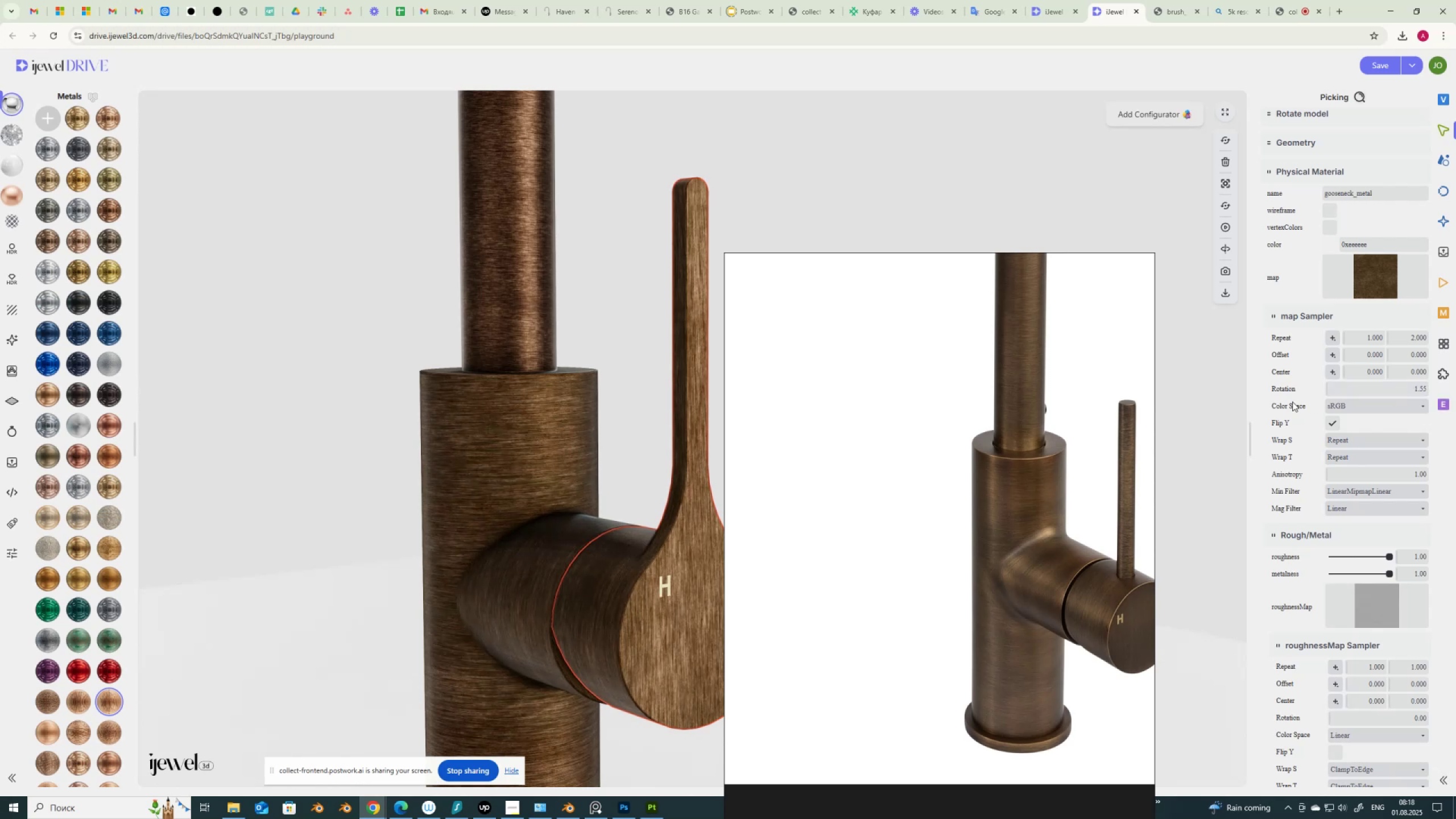 
scroll: coordinate [579, 453], scroll_direction: down, amount: 6.0
 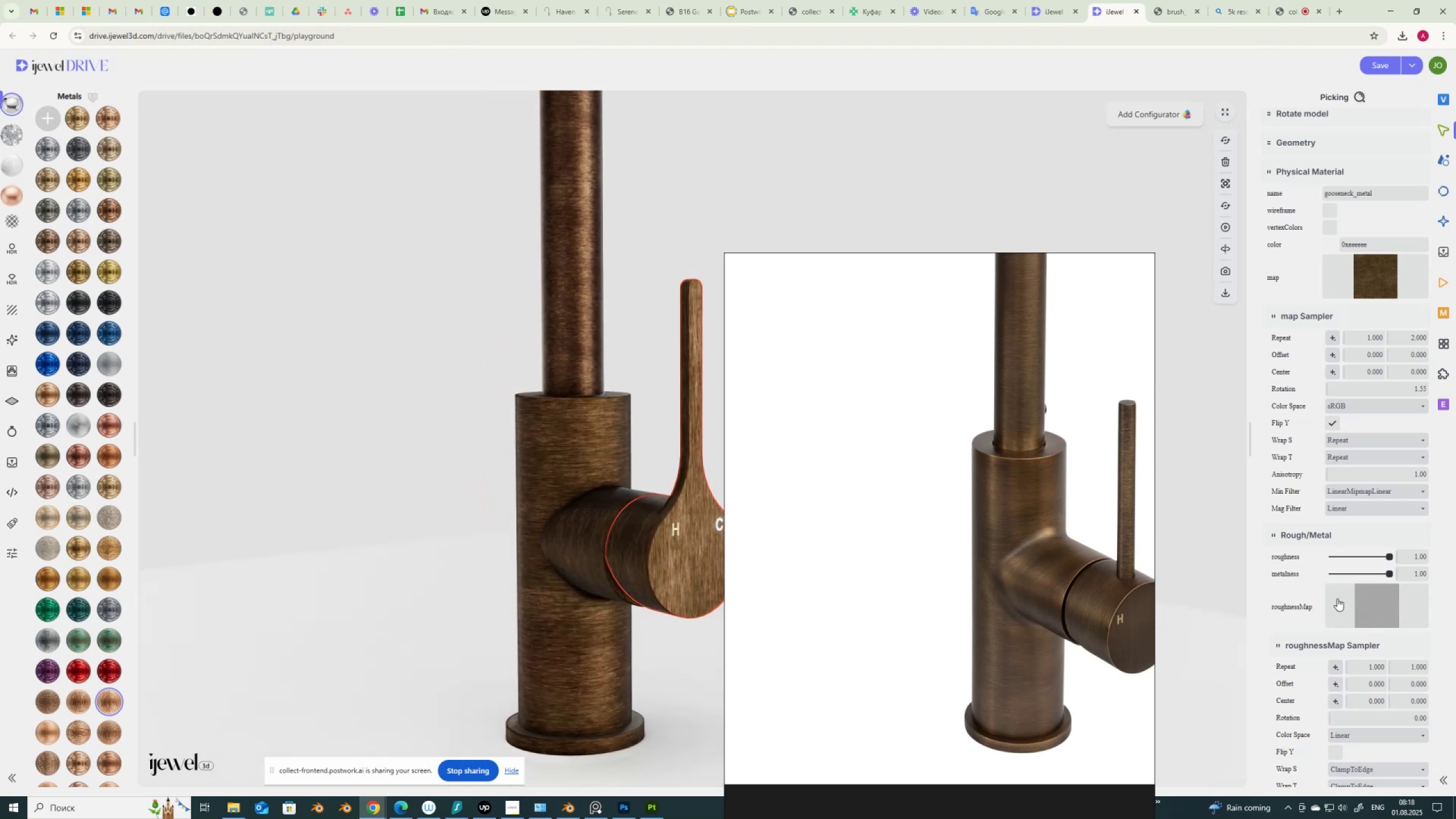 
left_click_drag(start_coordinate=[1388, 555], to_coordinate=[1445, 567])
 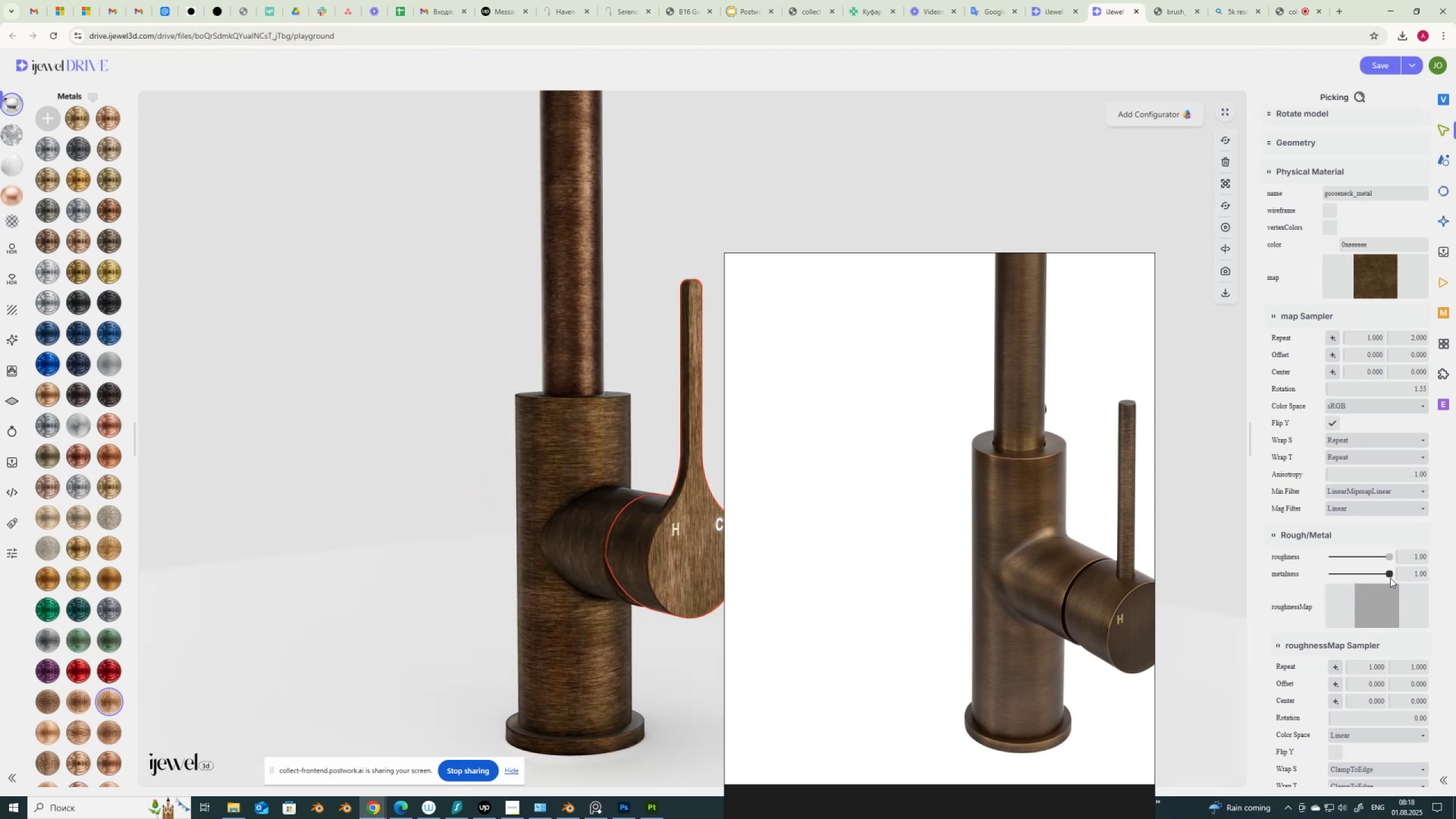 
left_click_drag(start_coordinate=[1390, 573], to_coordinate=[1455, 593])
 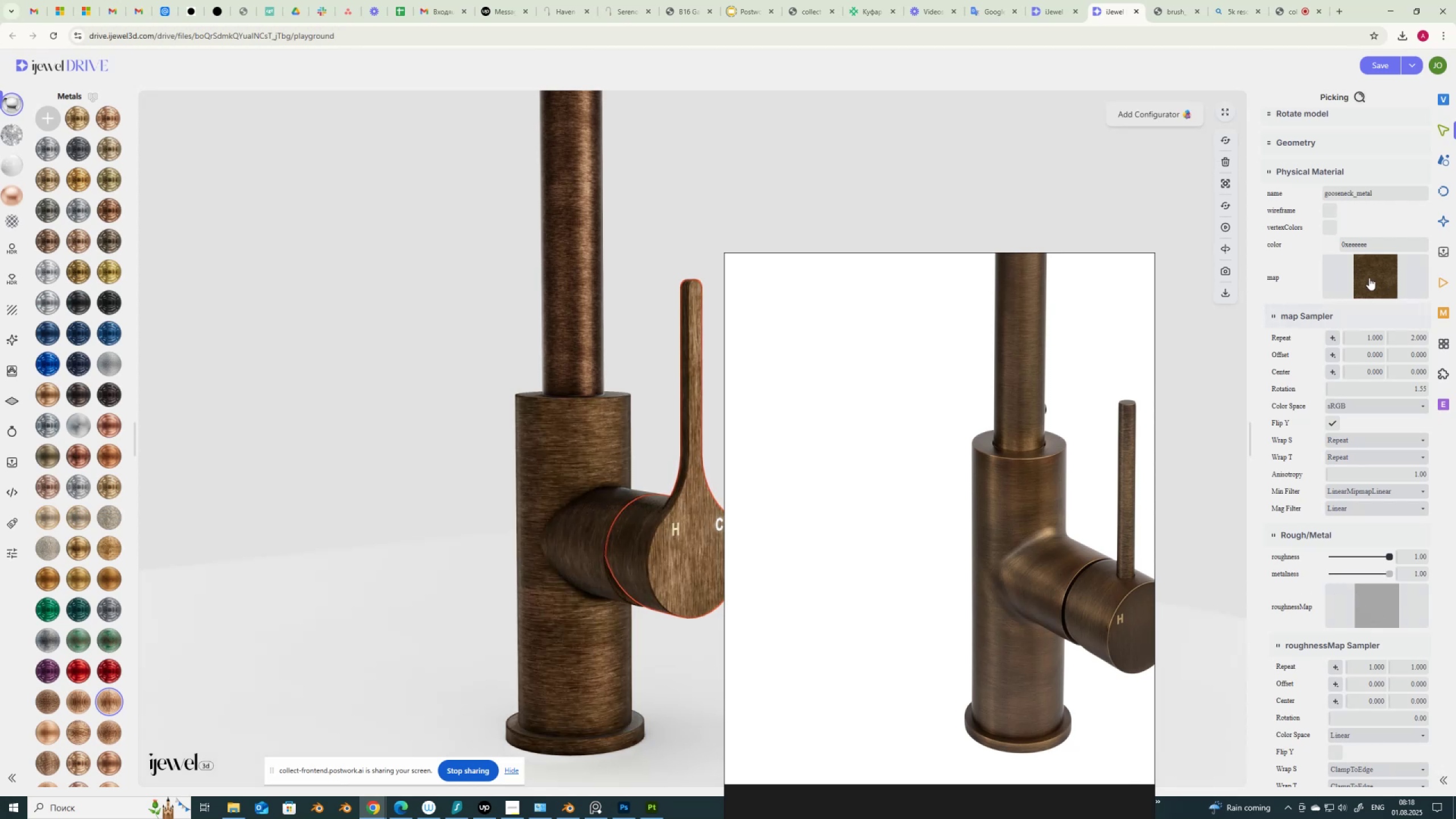 
left_click([1369, 279])
 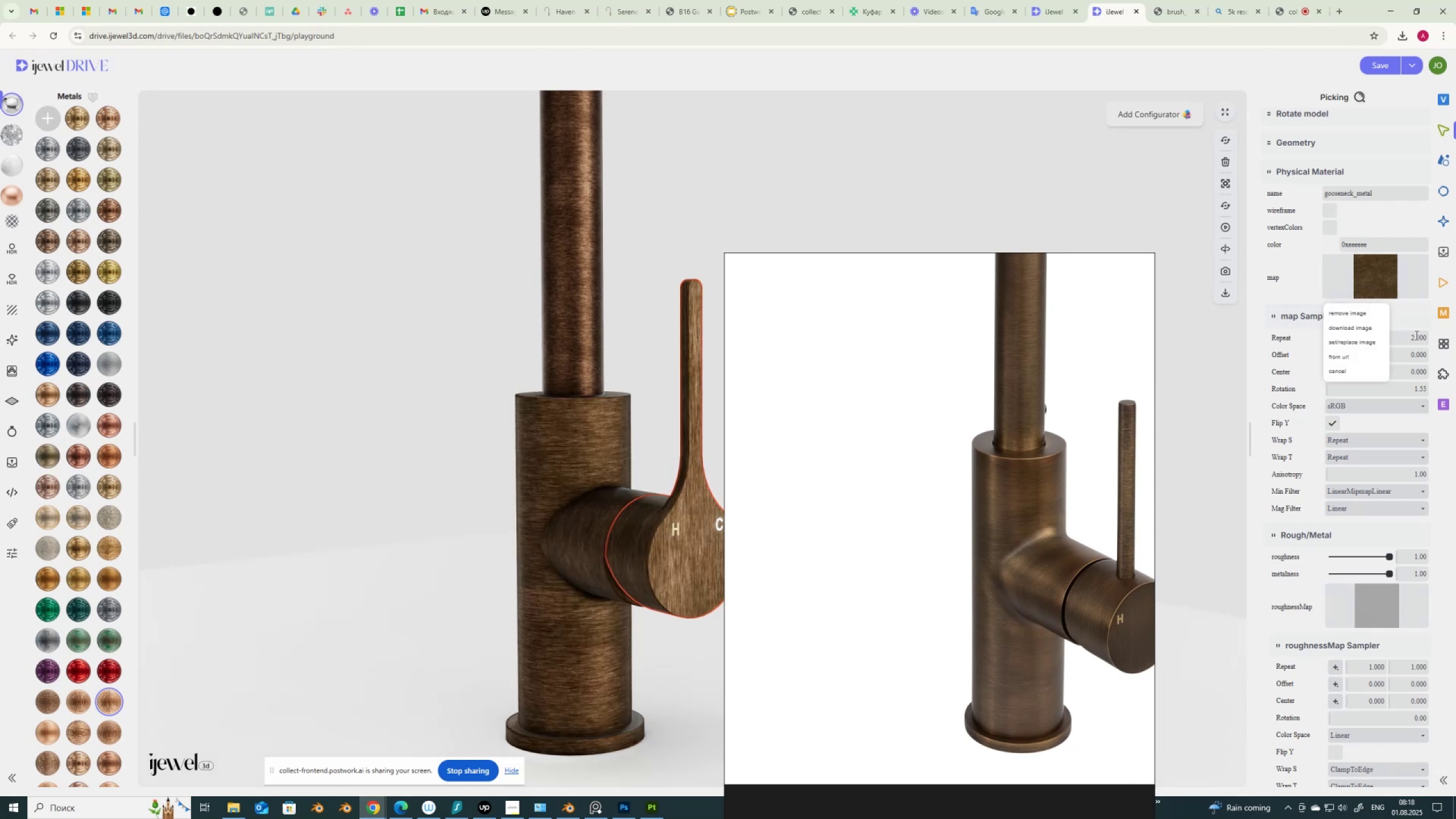 
left_click_drag(start_coordinate=[1409, 334], to_coordinate=[1442, 344])
 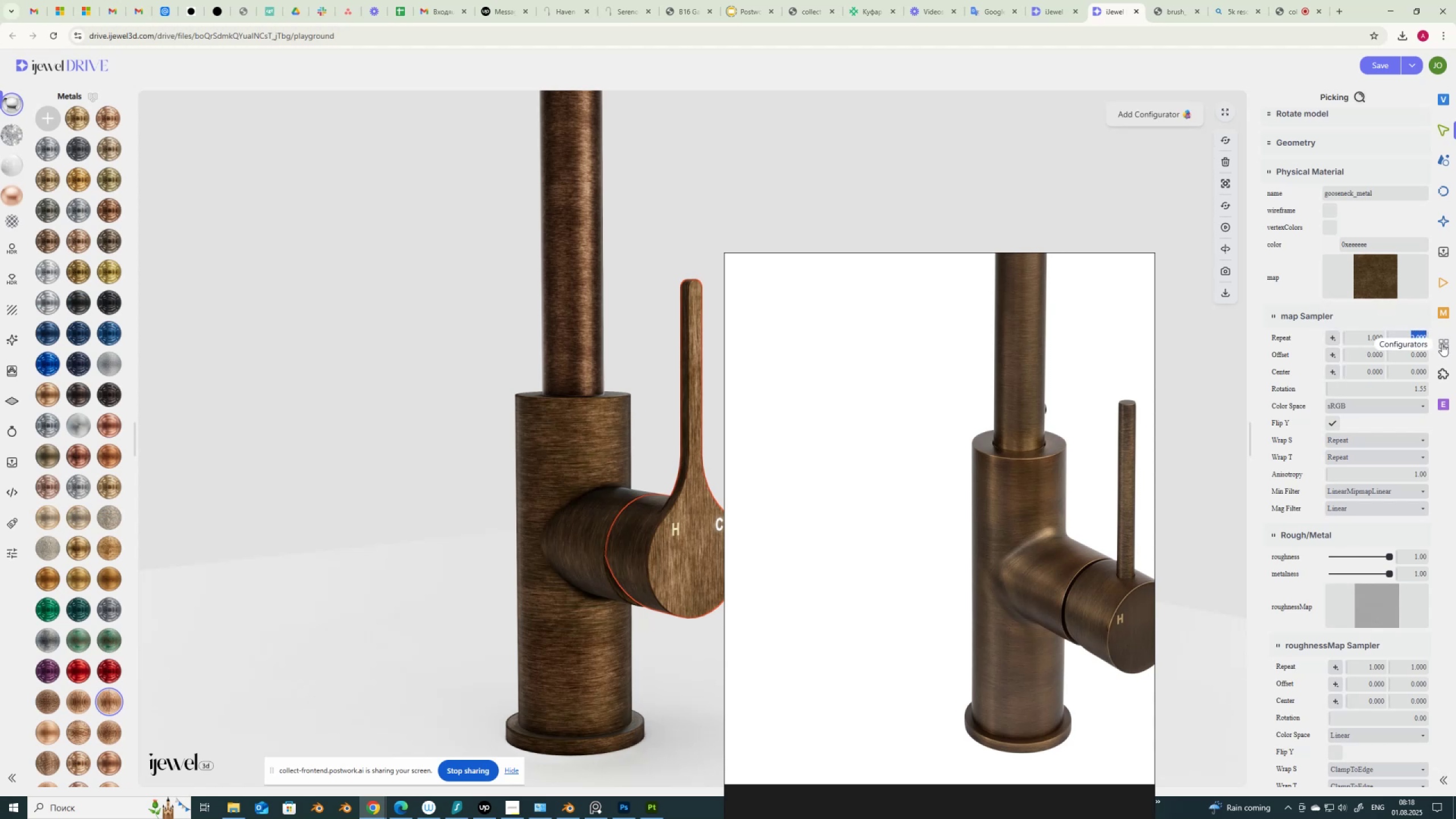 
key(Numpad5)
 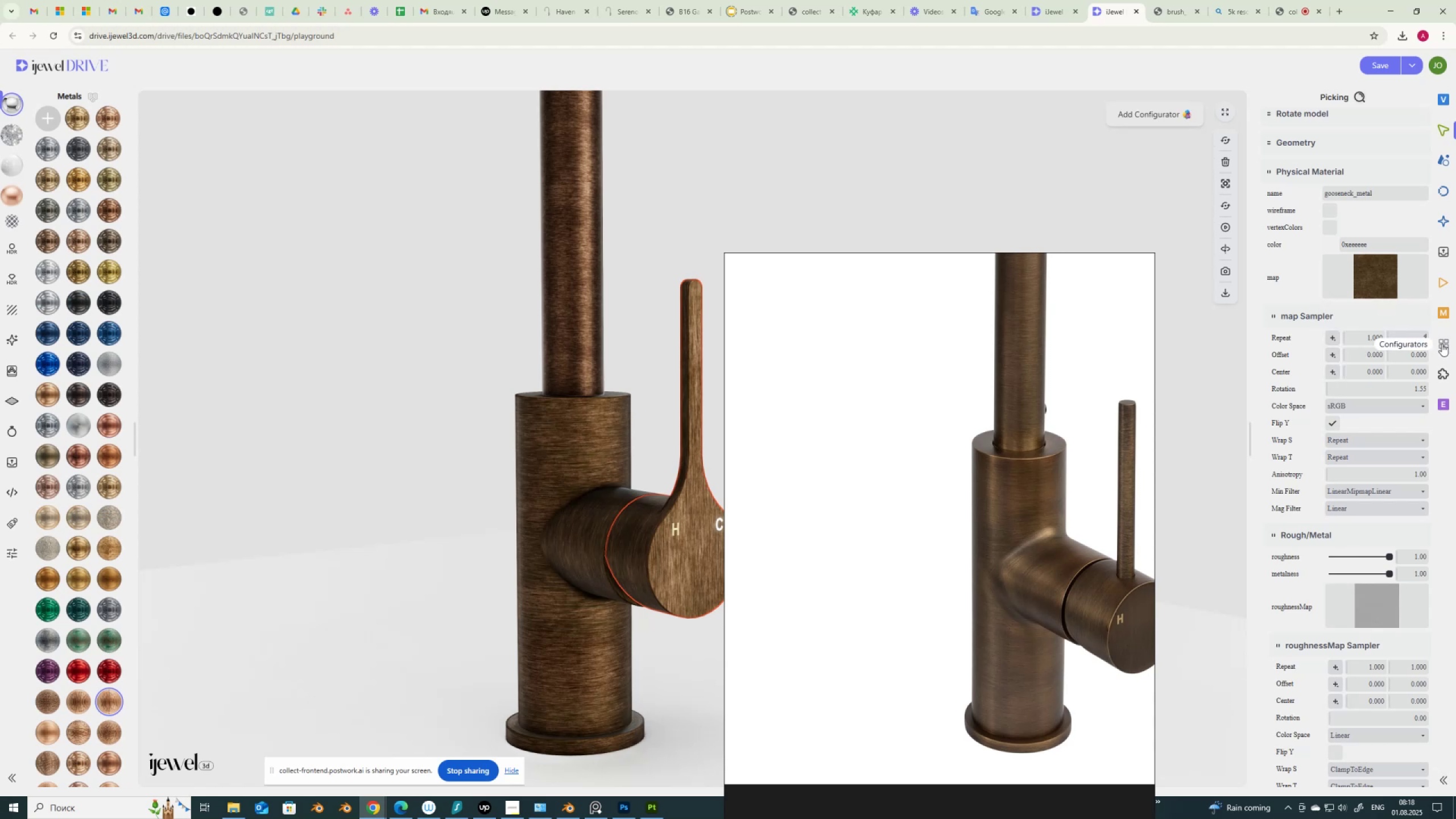 
key(NumpadEnter)
 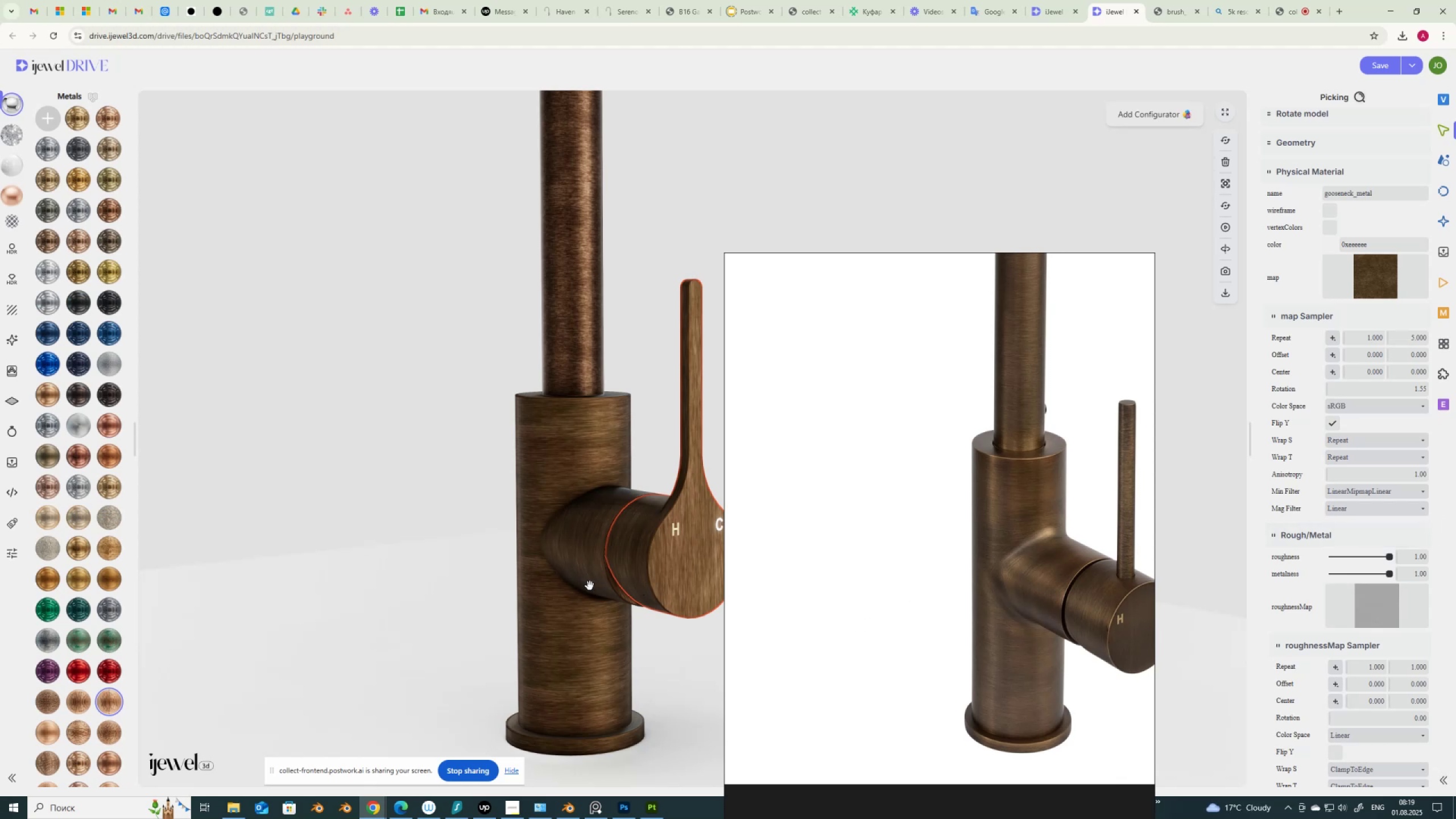 
wait(20.09)
 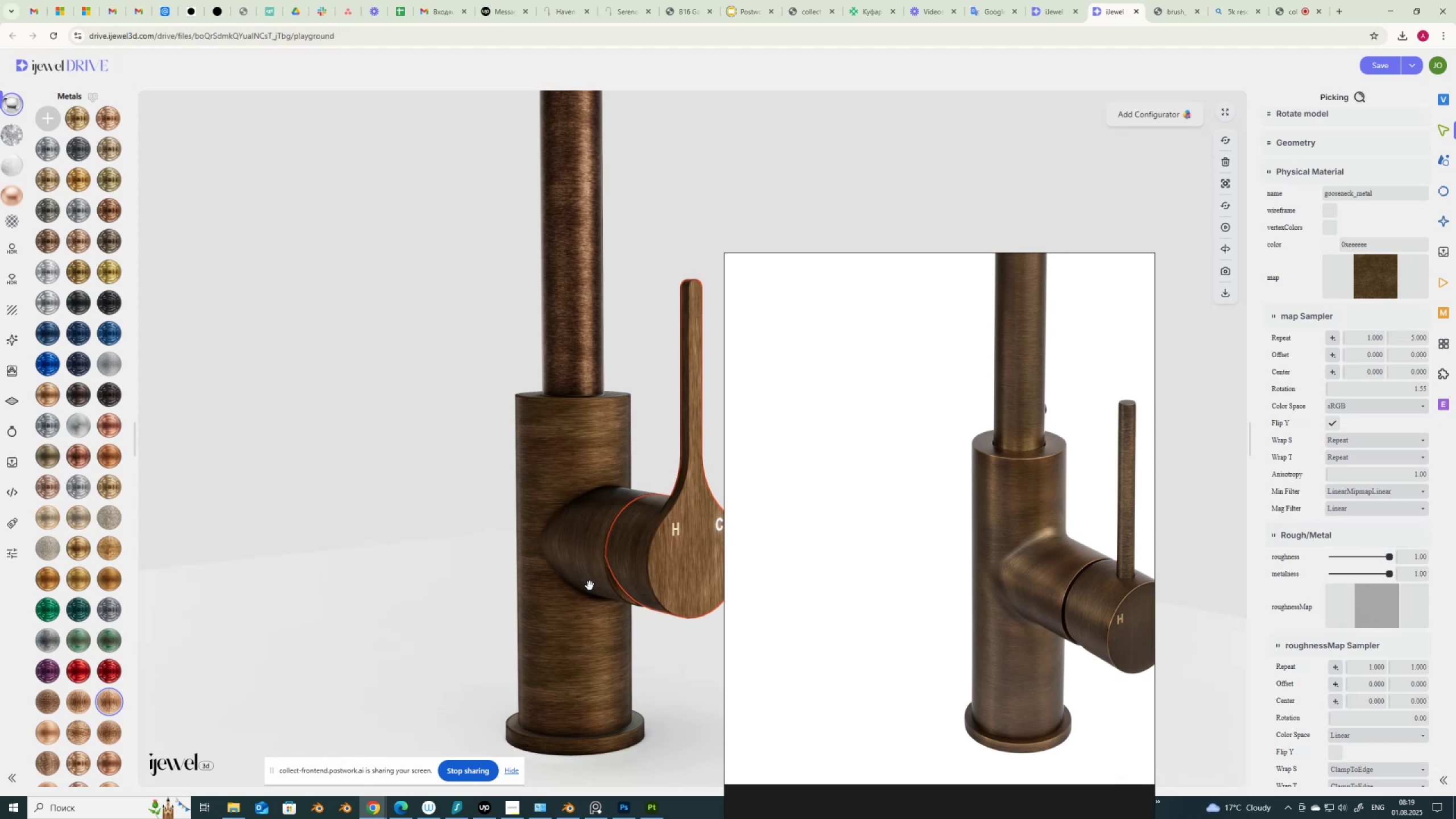 
left_click([583, 274])
 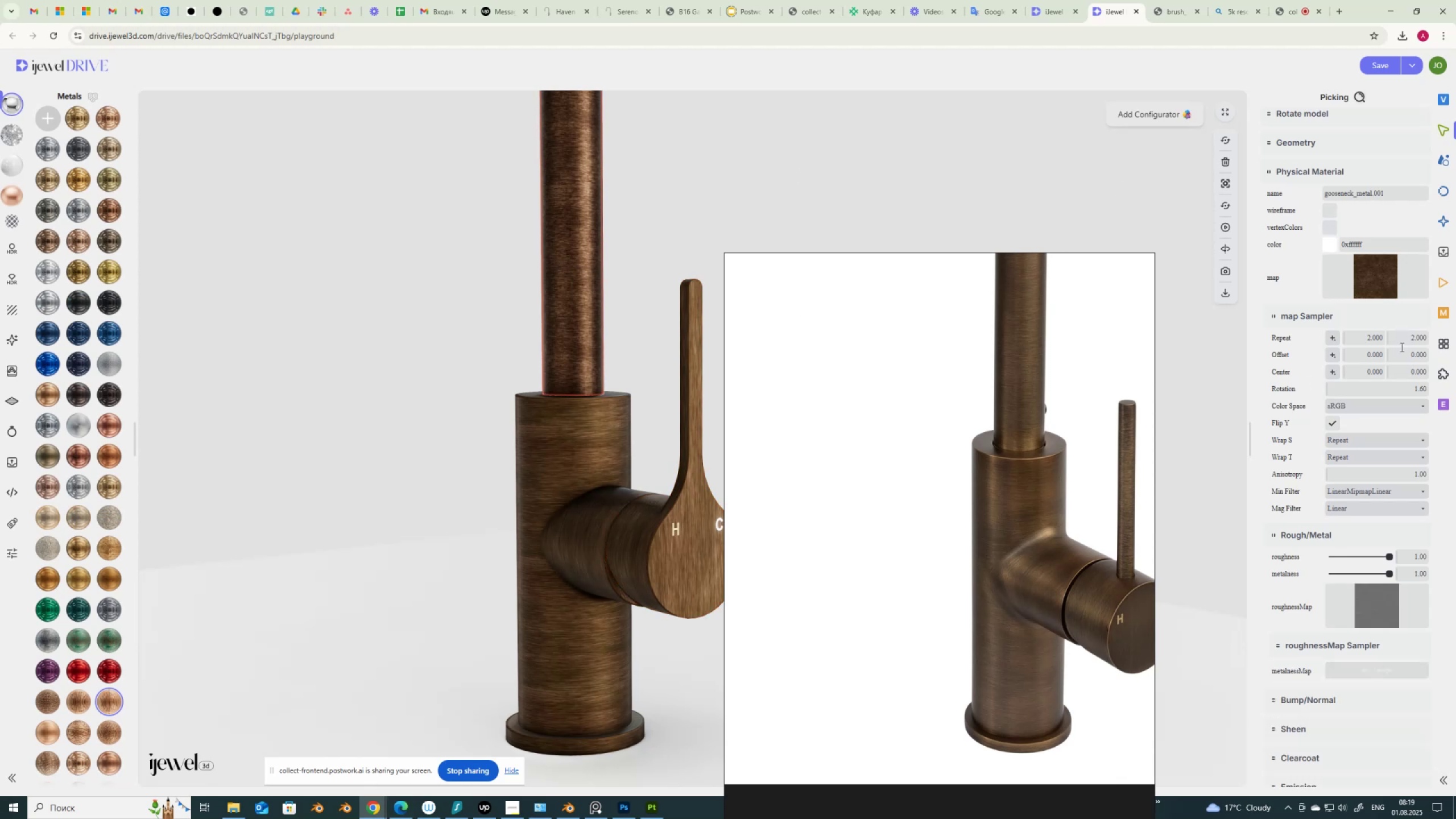 
left_click_drag(start_coordinate=[1407, 338], to_coordinate=[1441, 343])
 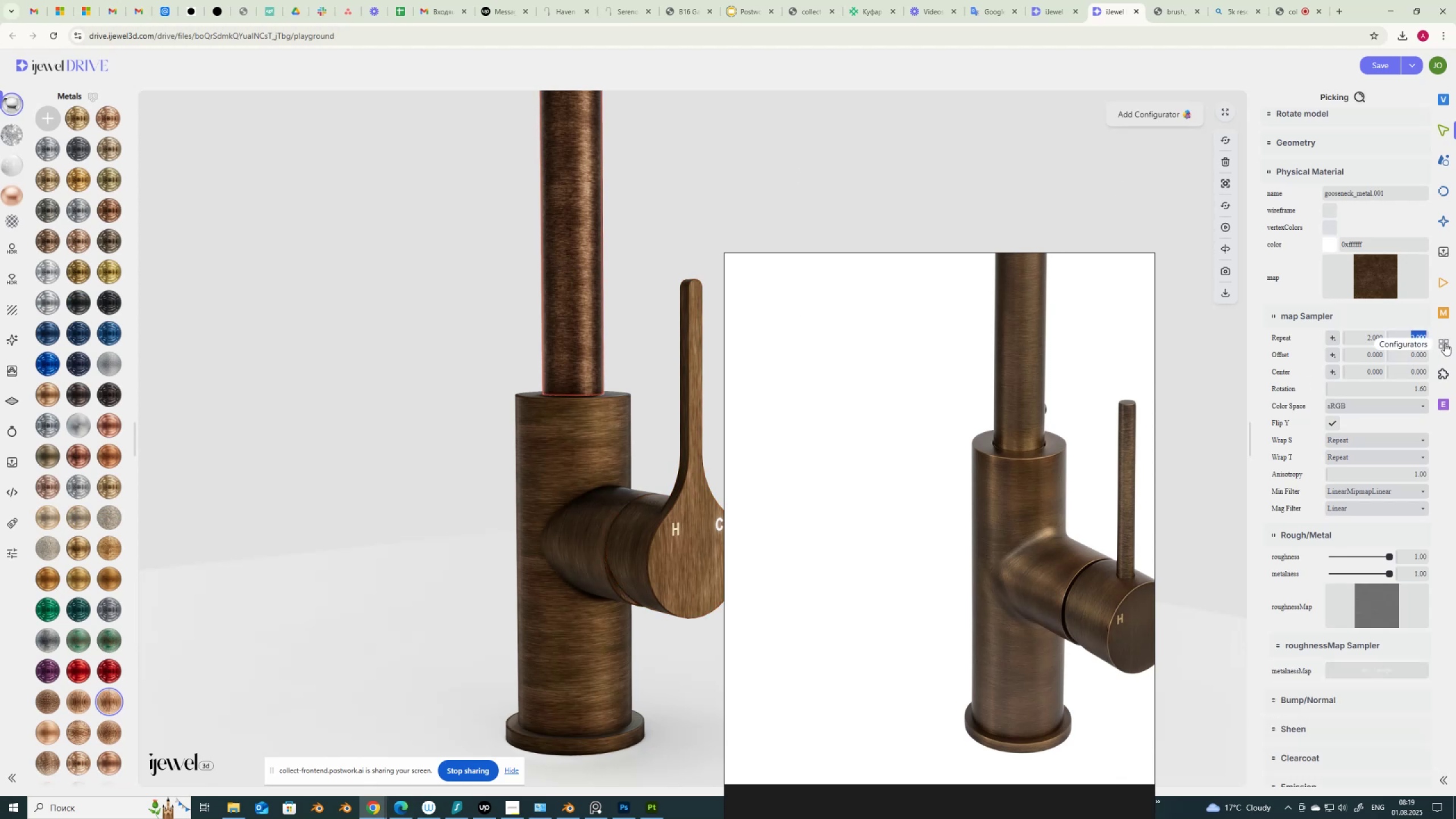 
key(Numpad5)
 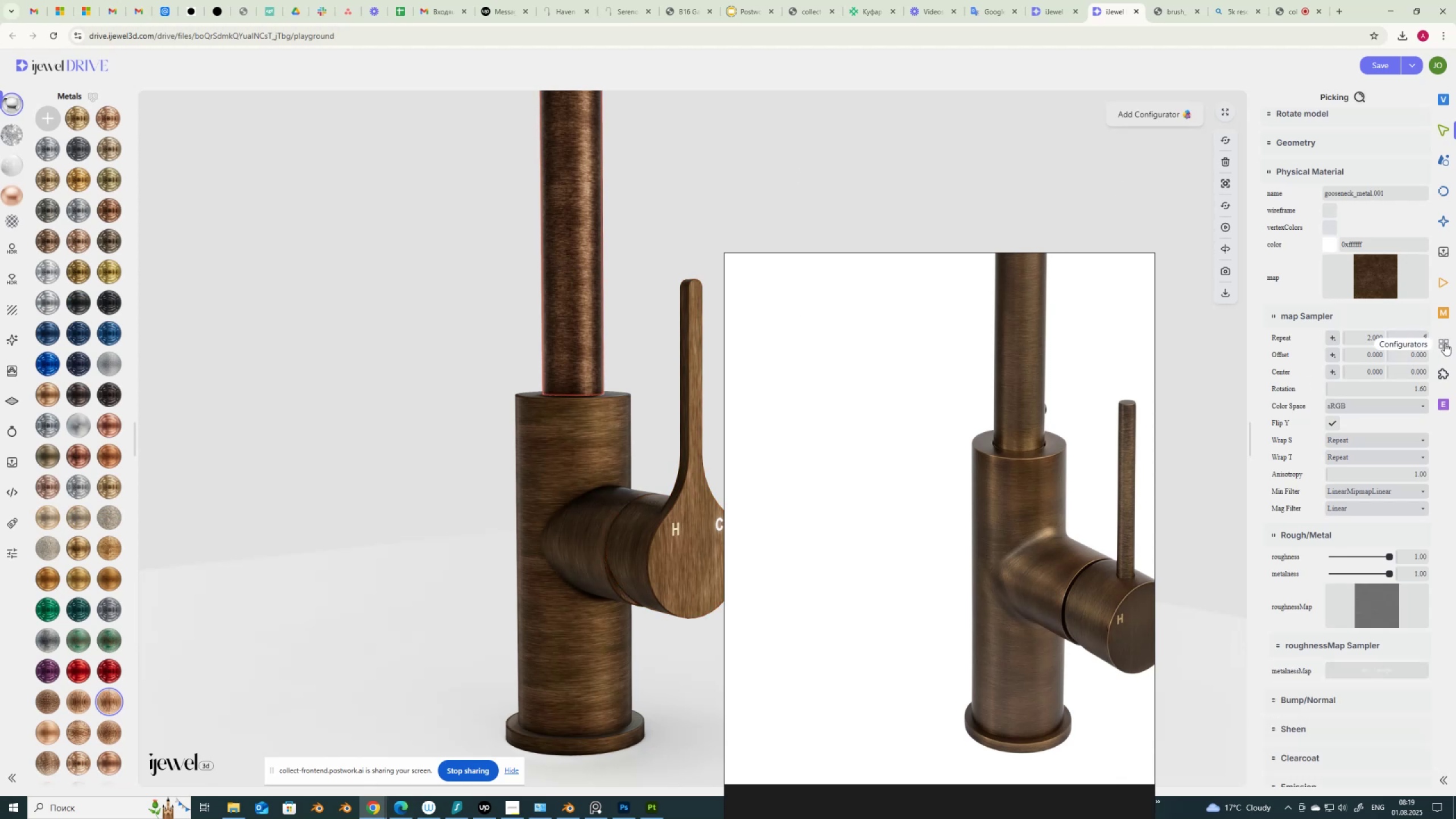 
key(NumpadEnter)
 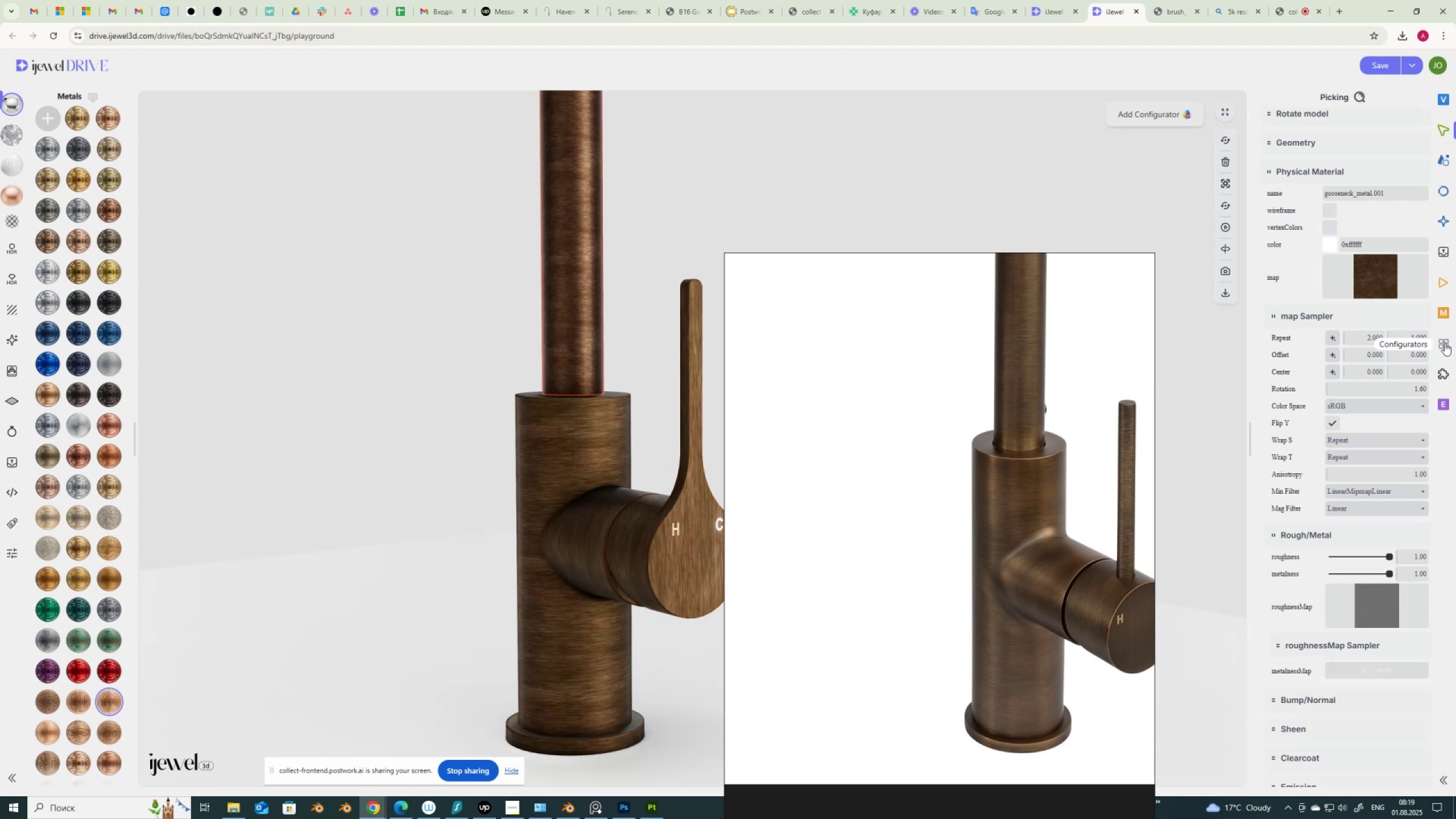 
scroll: coordinate [533, 399], scroll_direction: down, amount: 14.0
 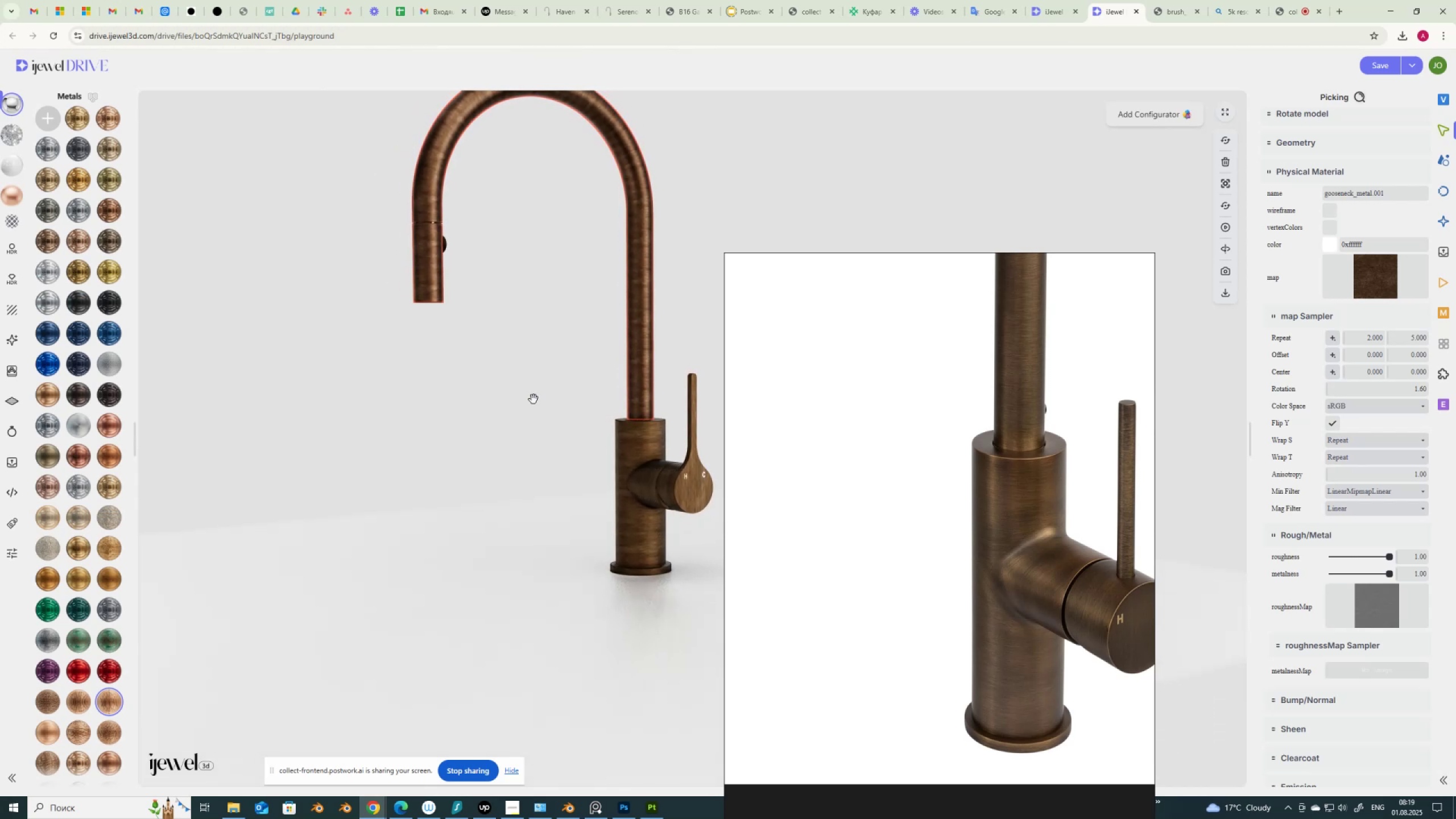 
scroll: coordinate [629, 384], scroll_direction: up, amount: 17.0
 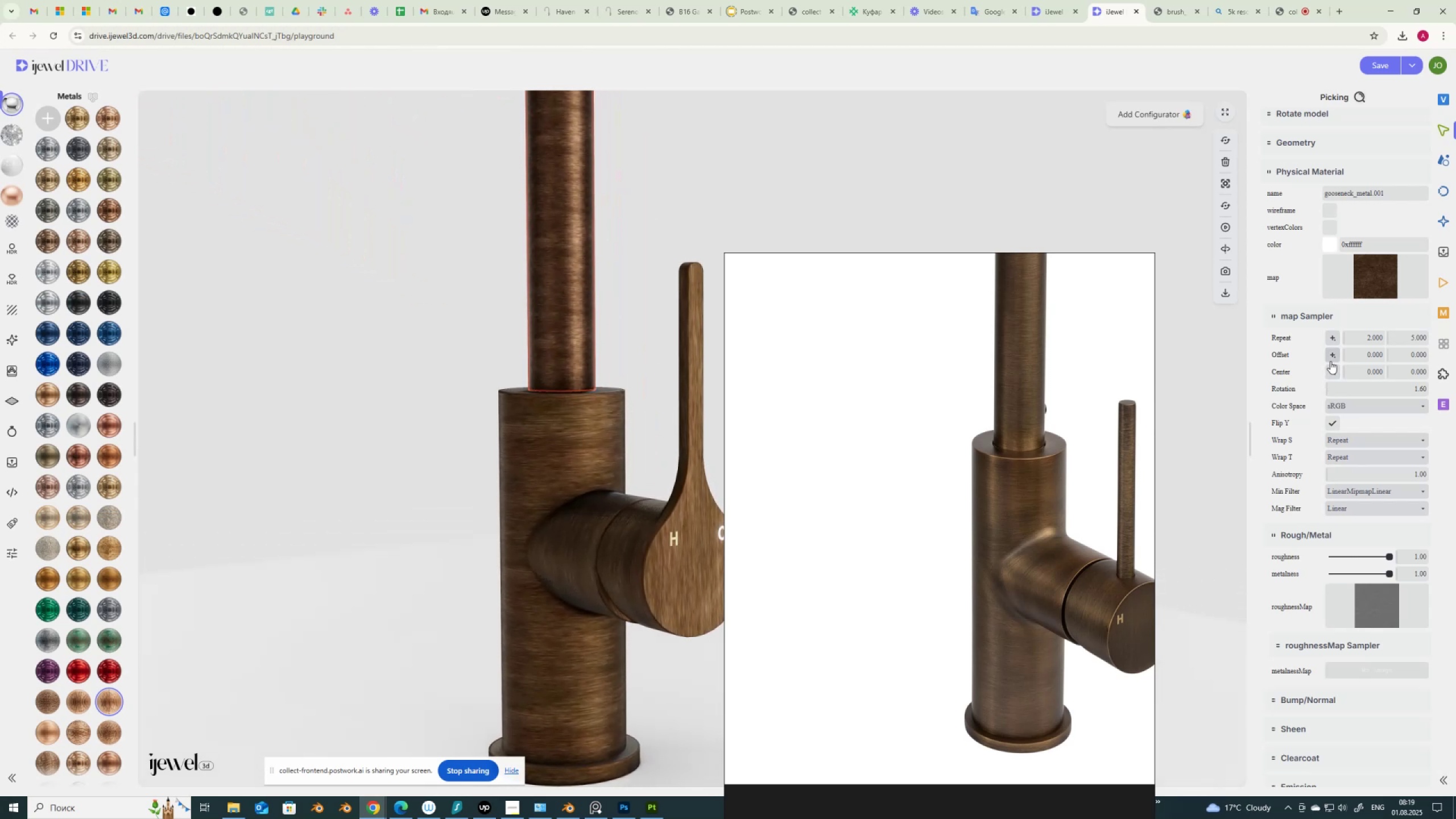 
left_click_drag(start_coordinate=[1409, 337], to_coordinate=[1443, 347])
 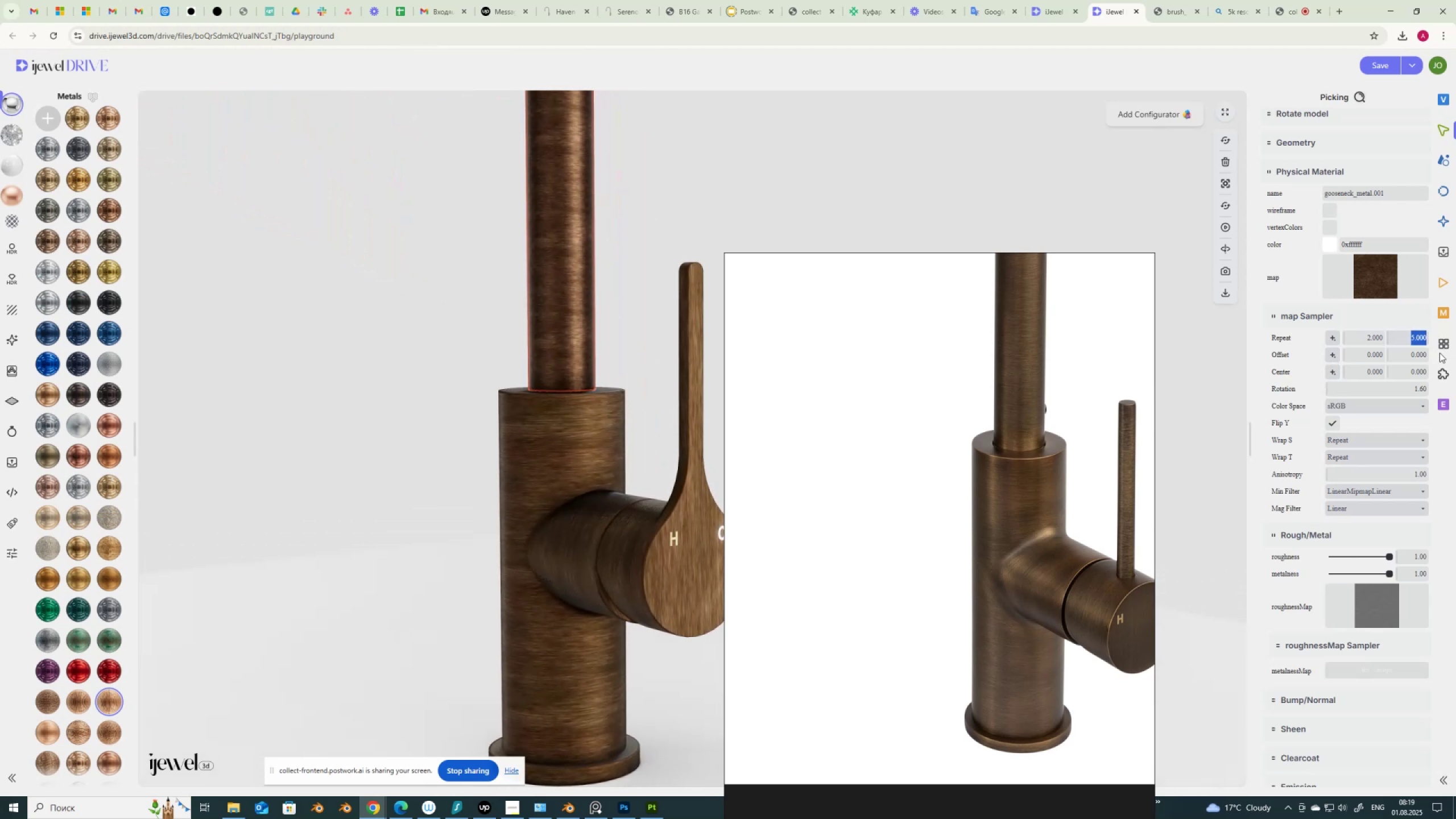 
key(Numpad2)
 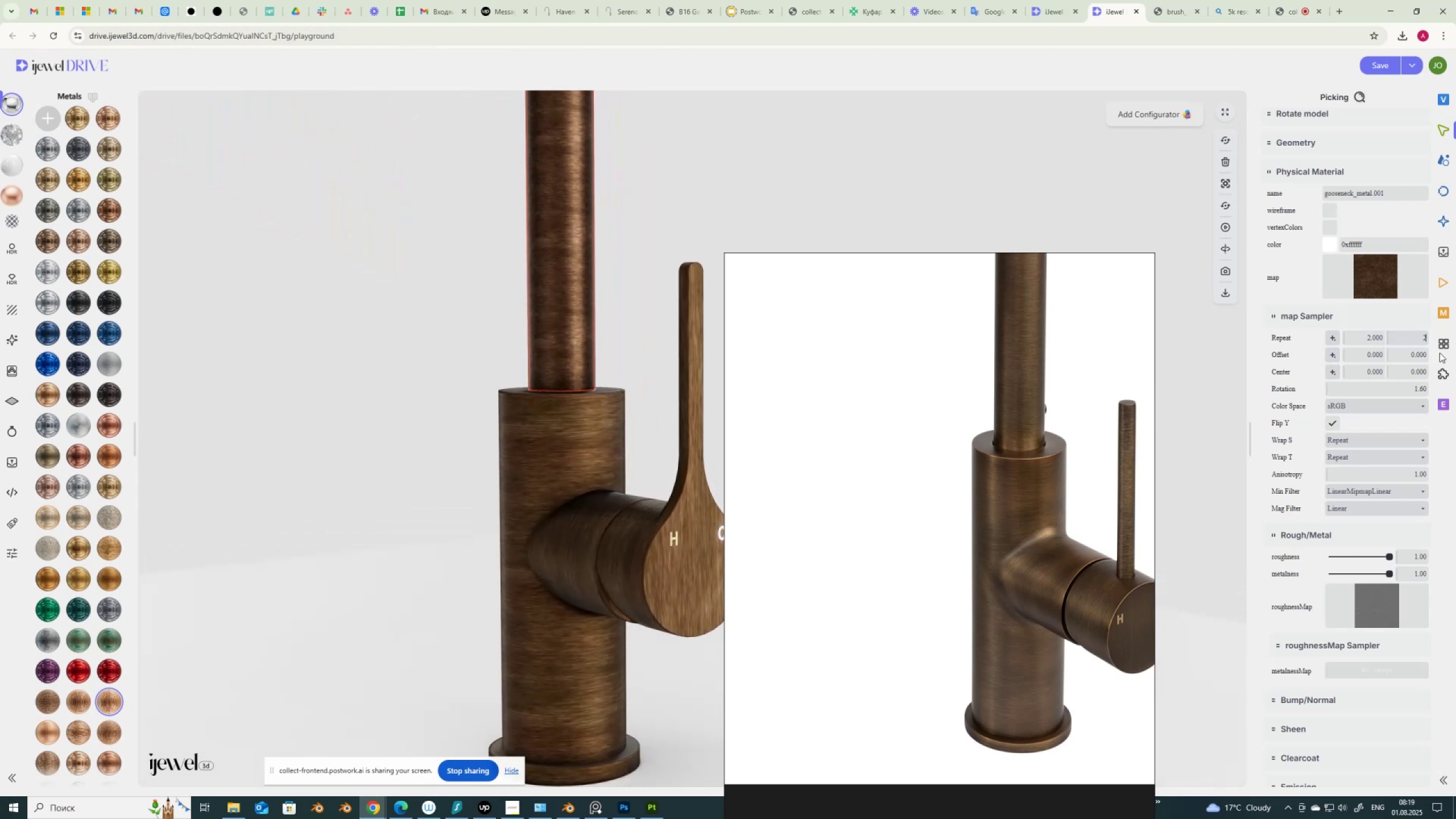 
key(NumpadEnter)
 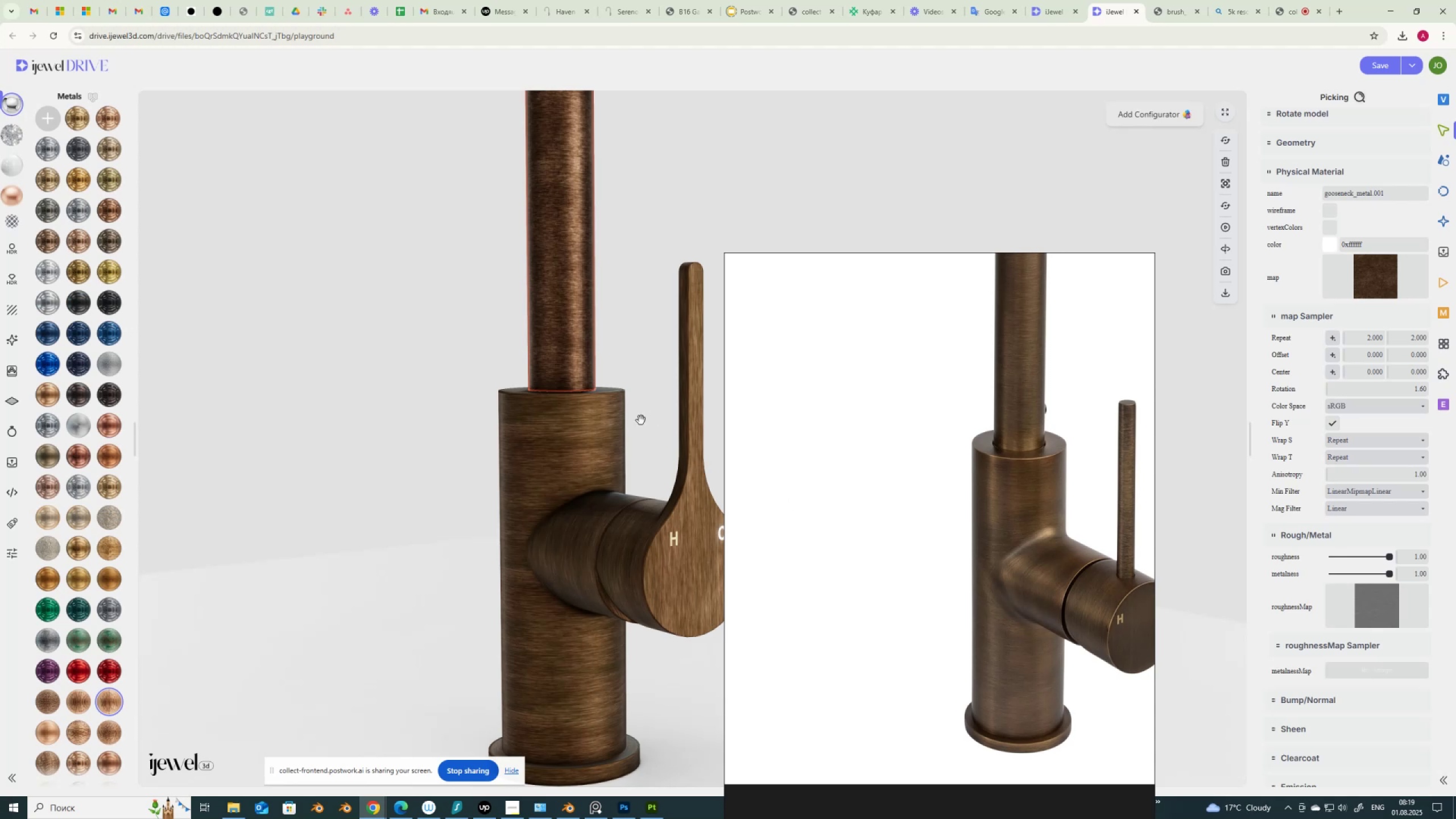 
left_click([590, 450])
 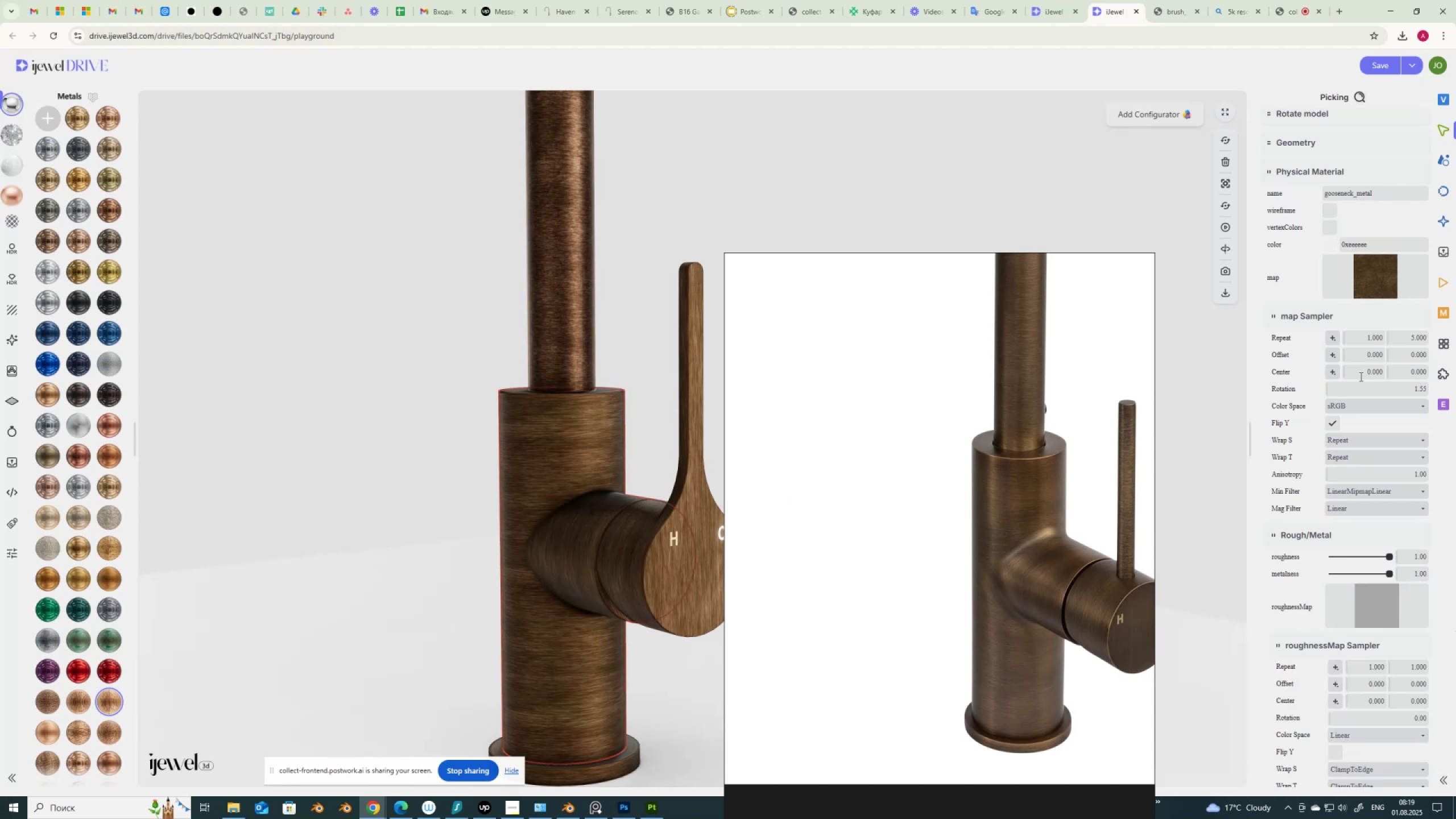 
left_click_drag(start_coordinate=[1407, 334], to_coordinate=[1434, 341])
 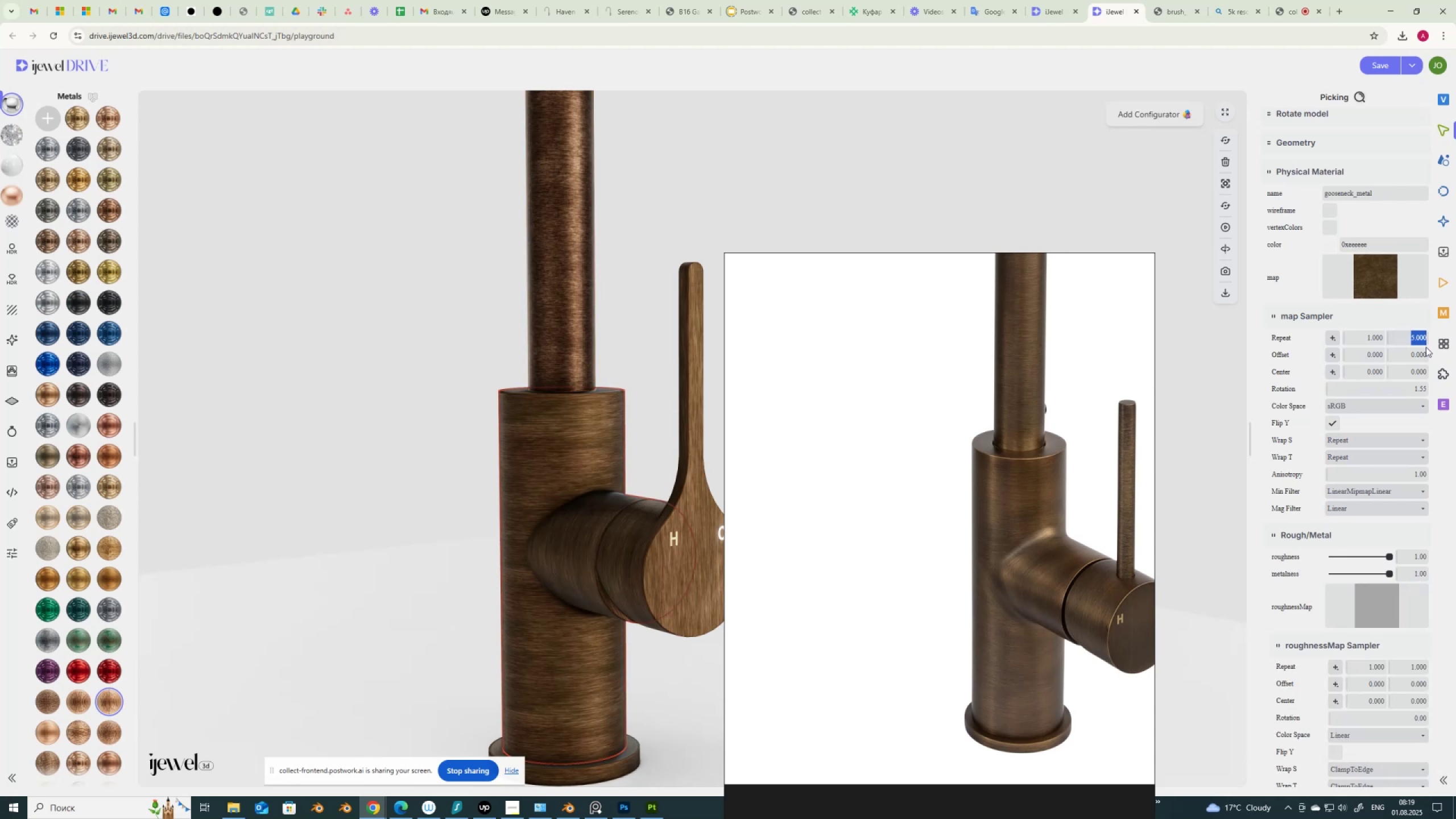 
key(Numpad1)
 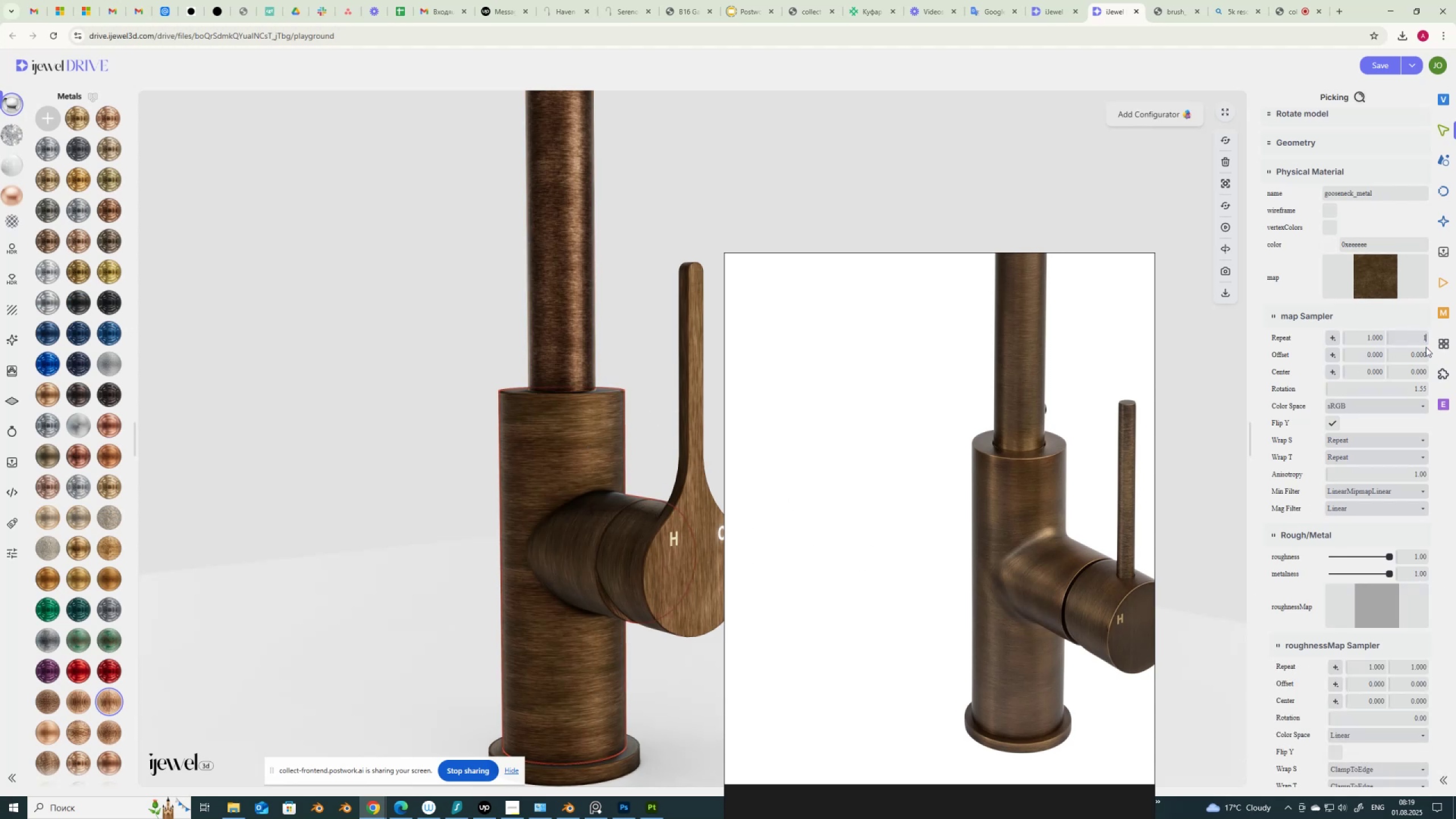 
key(NumpadEnter)
 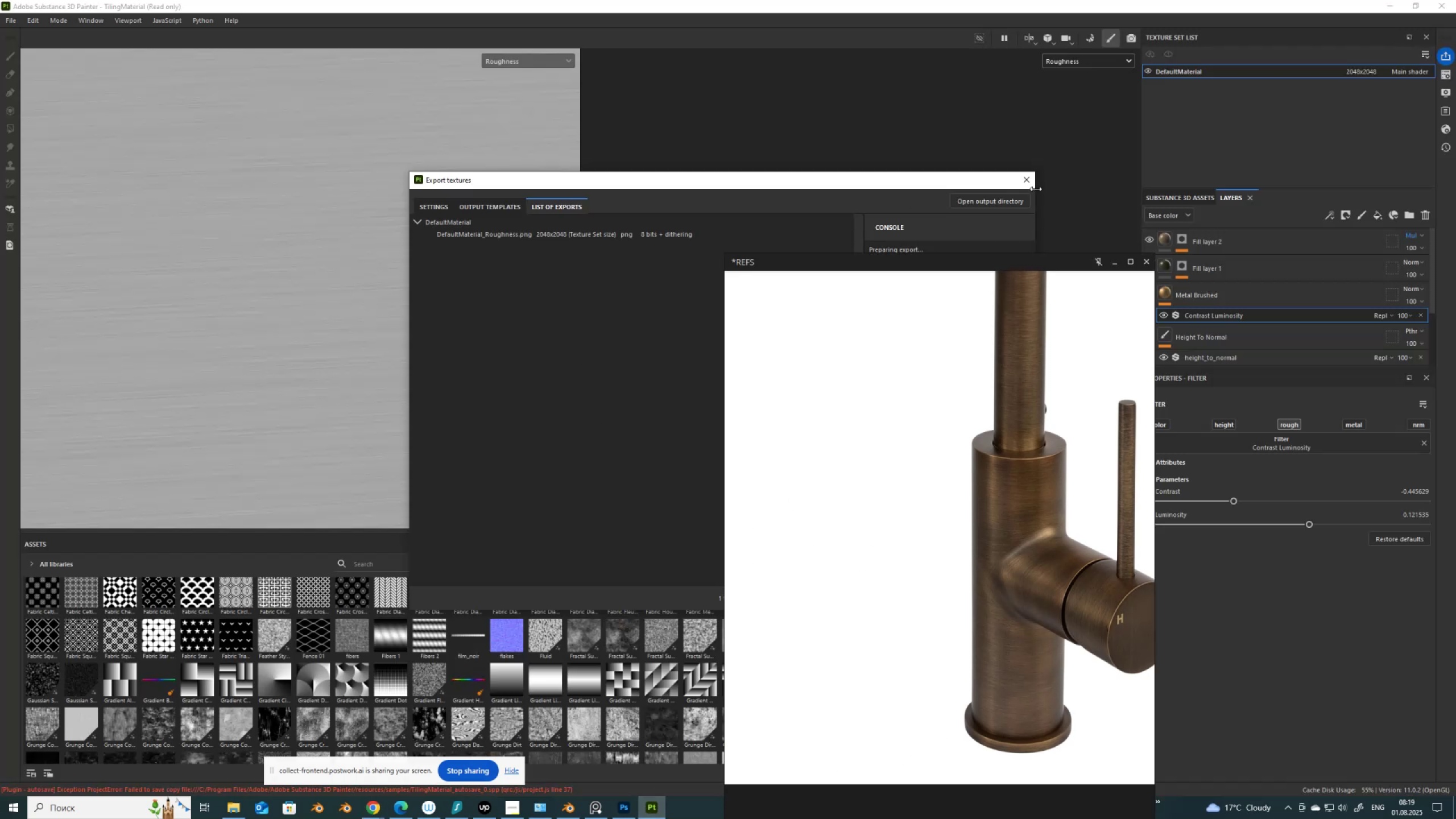 
wait(5.87)
 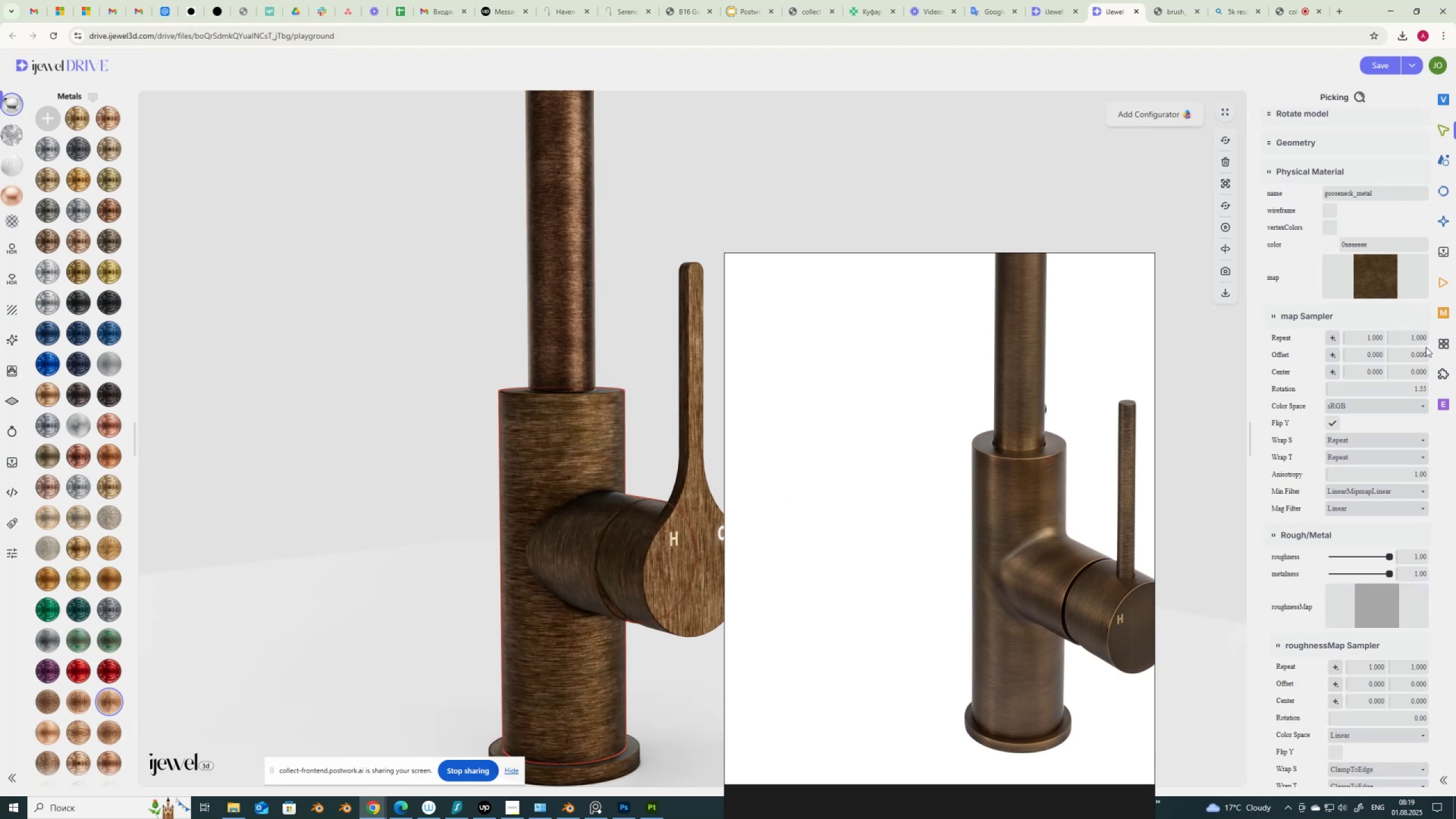 
left_click([1031, 179])
 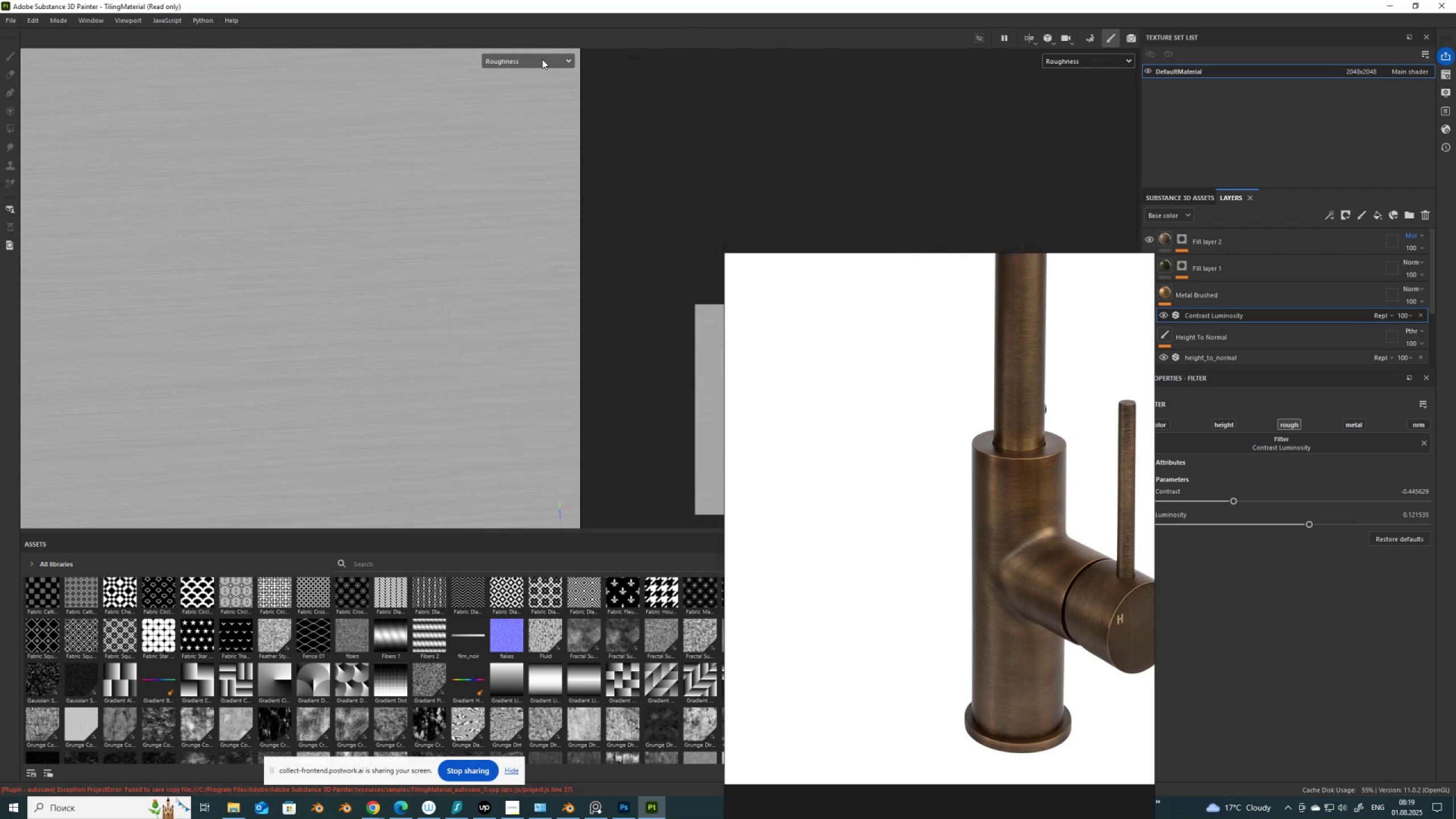 
left_click([535, 60])
 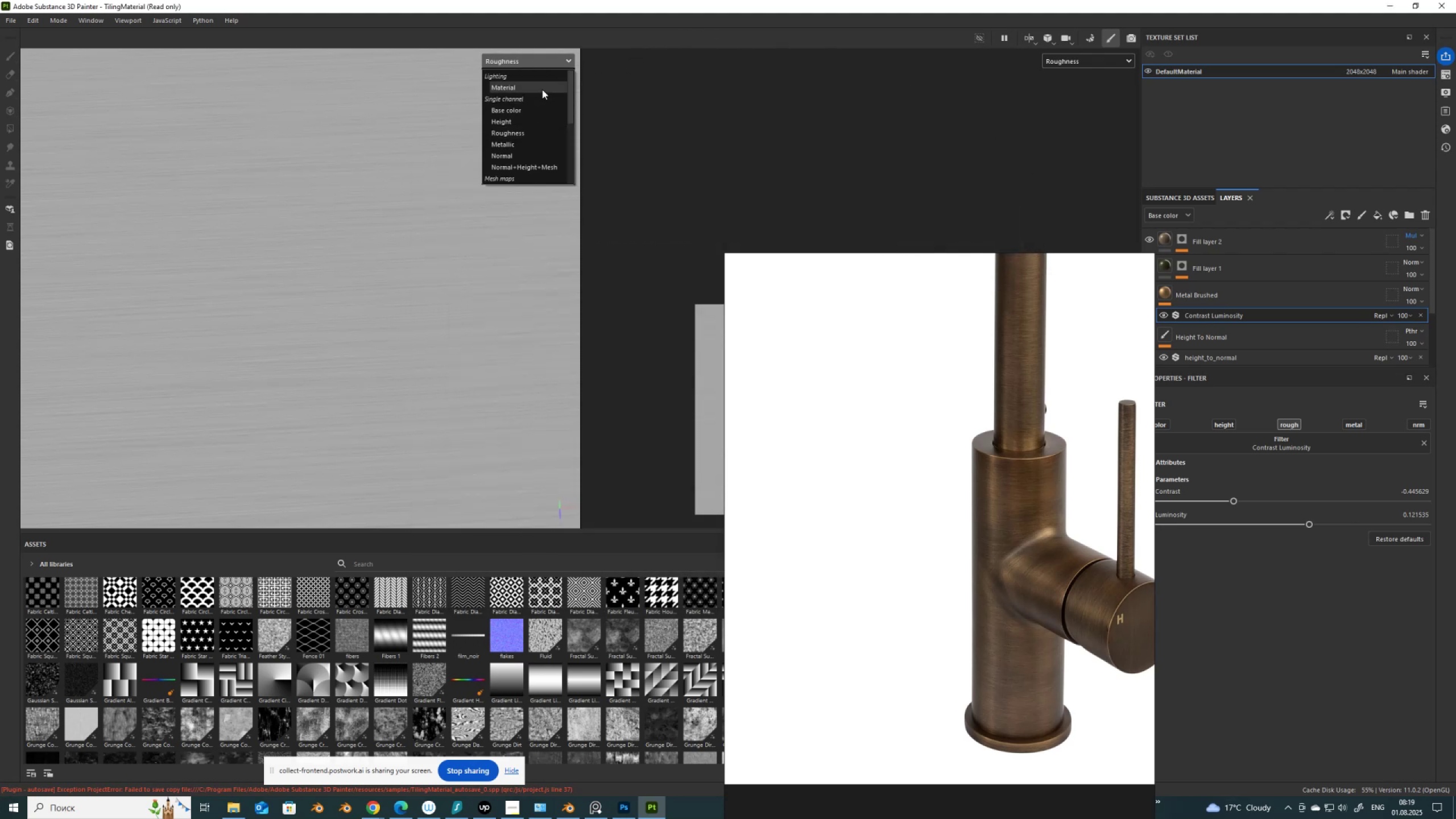 
left_click([541, 87])
 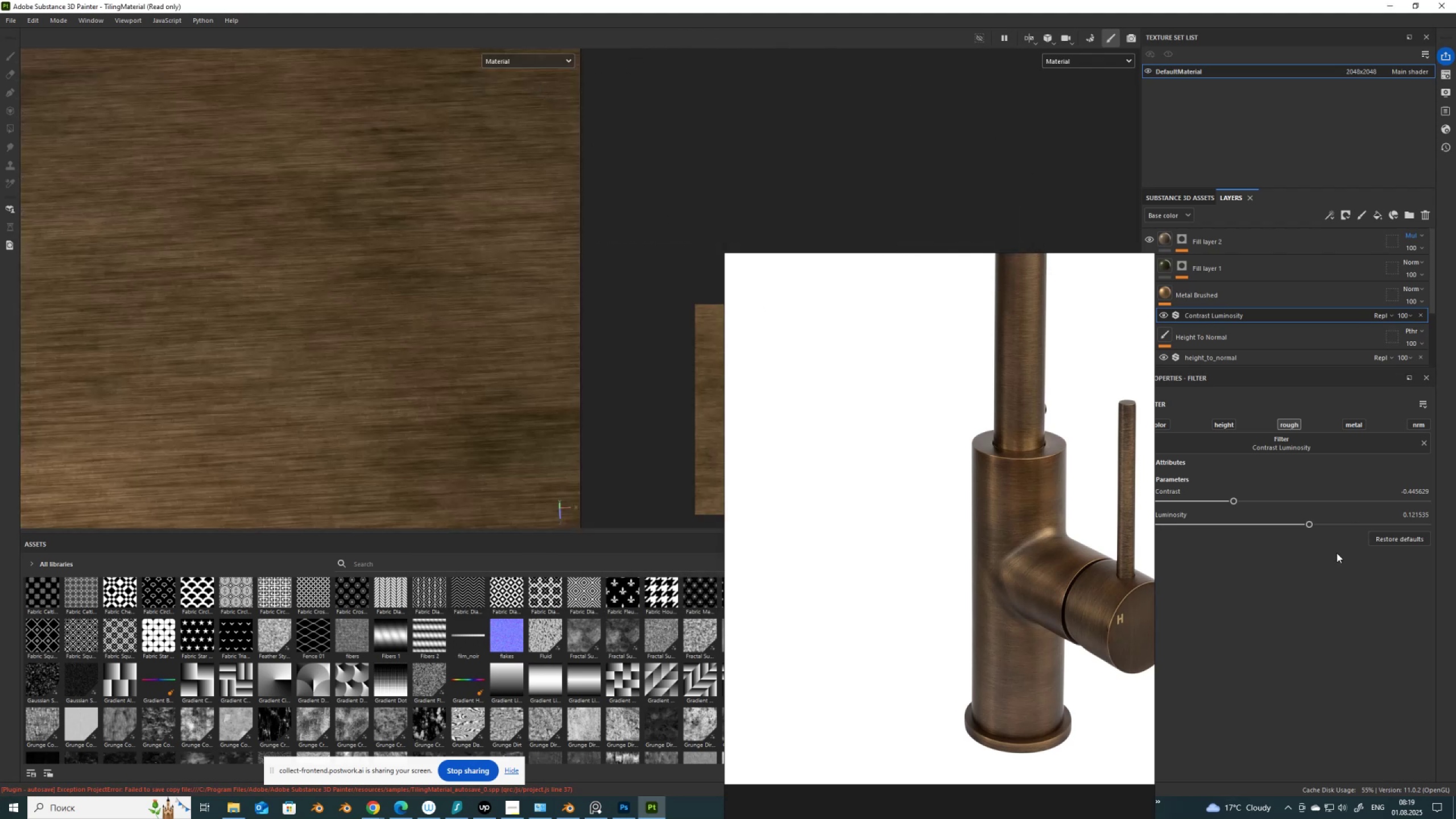 
scroll: coordinate [1325, 531], scroll_direction: up, amount: 2.0
 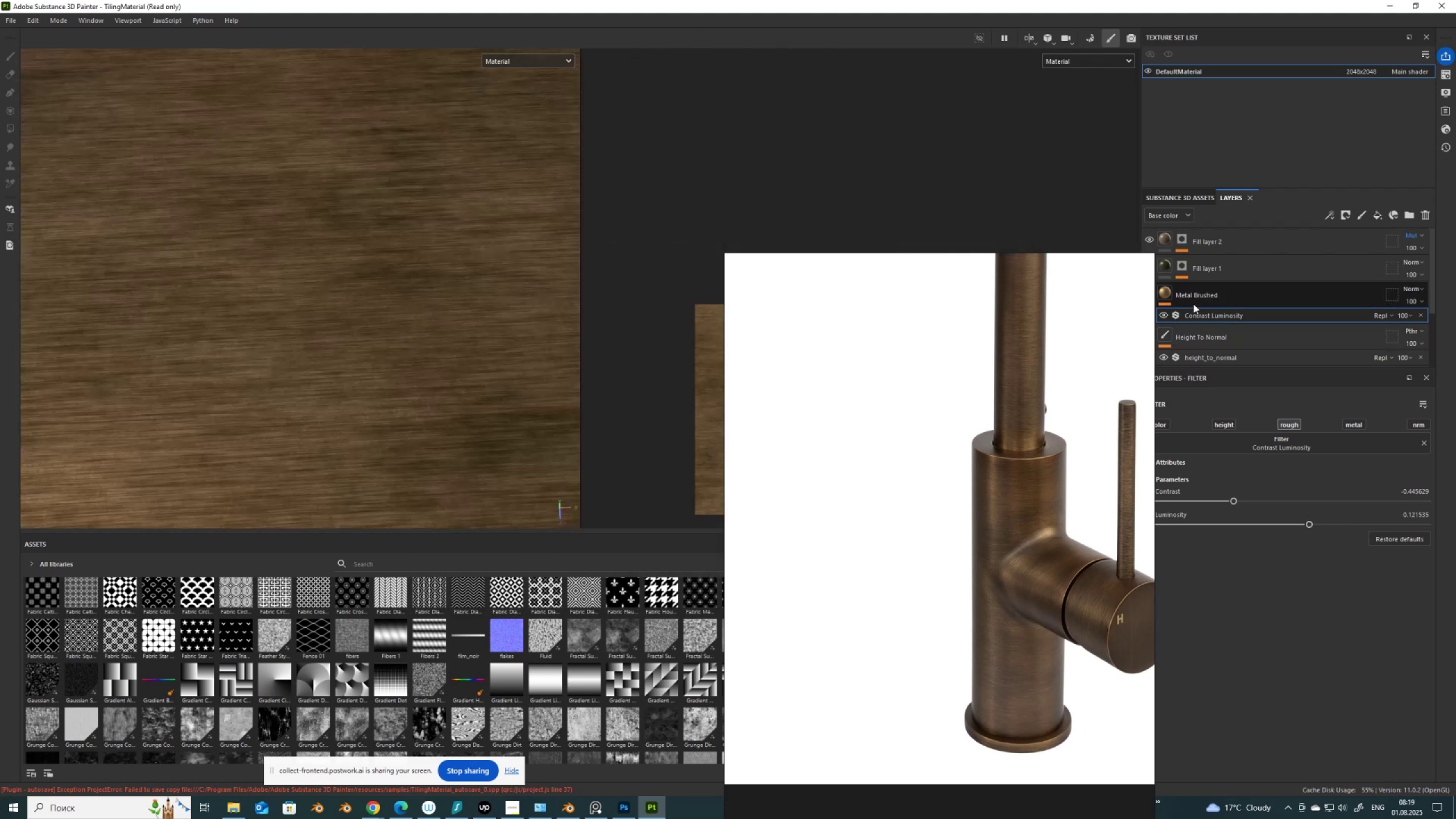 
left_click([1191, 292])
 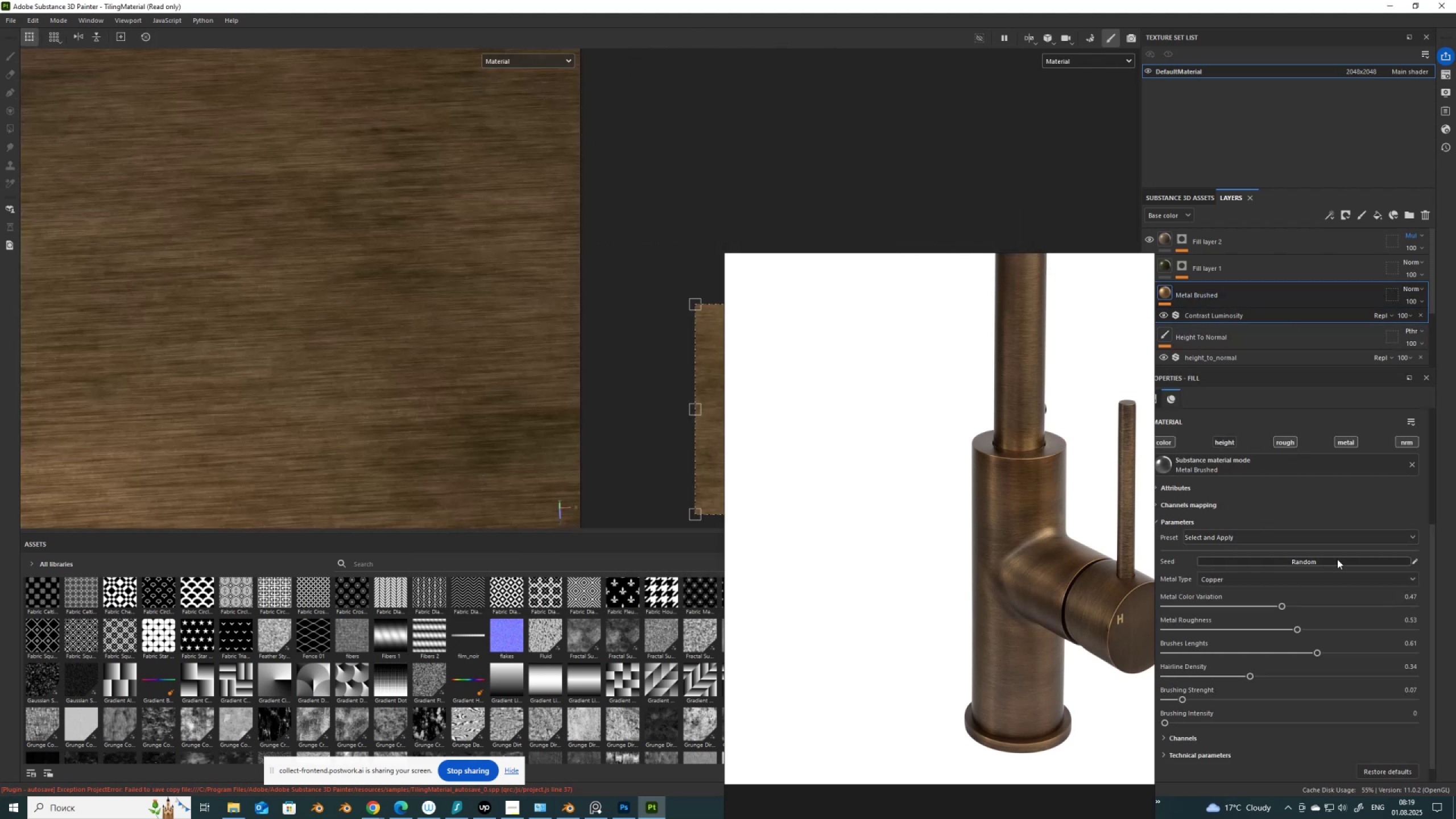 
scroll: coordinate [1339, 565], scroll_direction: up, amount: 5.0
 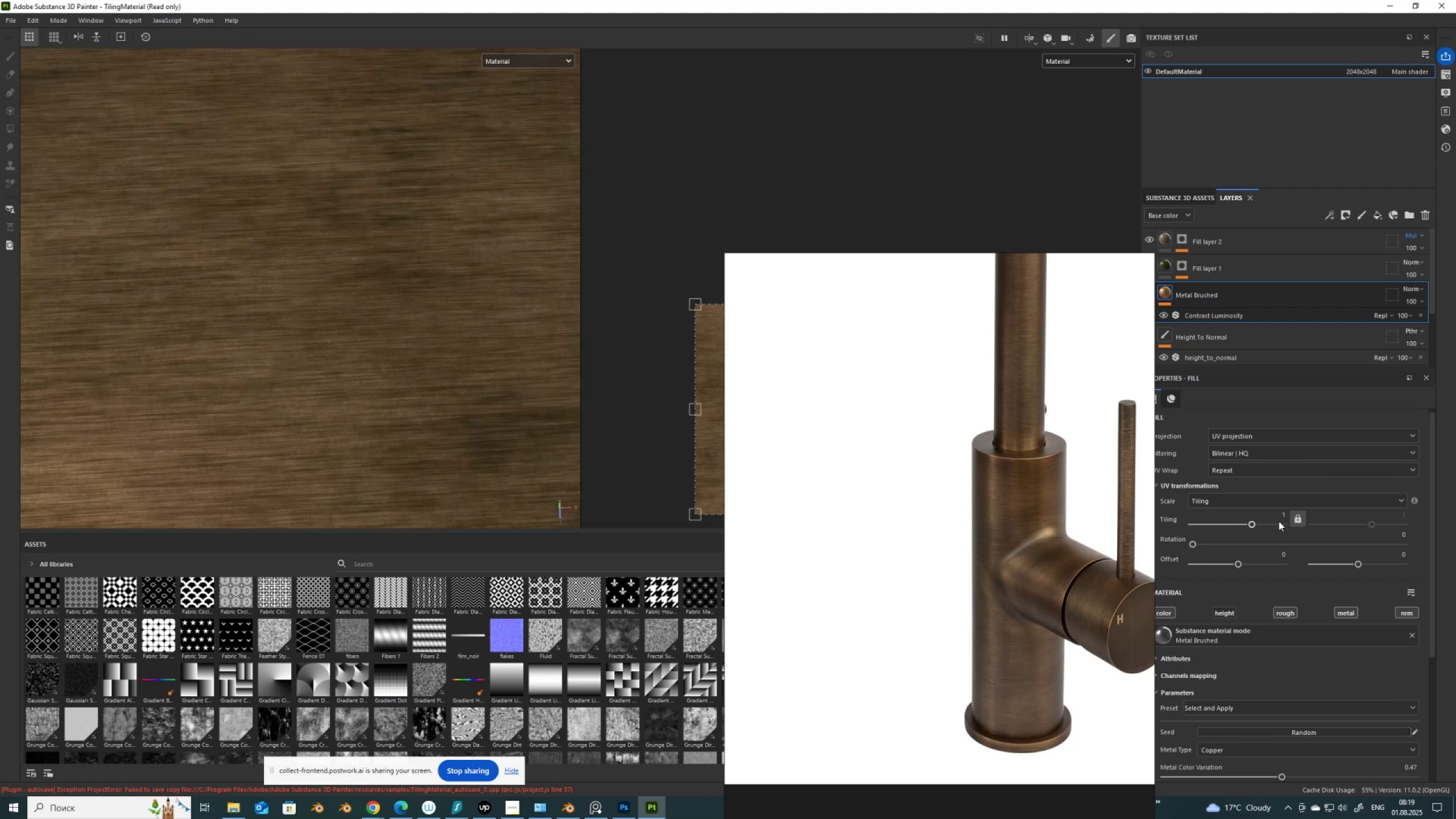 
left_click_drag(start_coordinate=[1281, 514], to_coordinate=[1293, 519])
 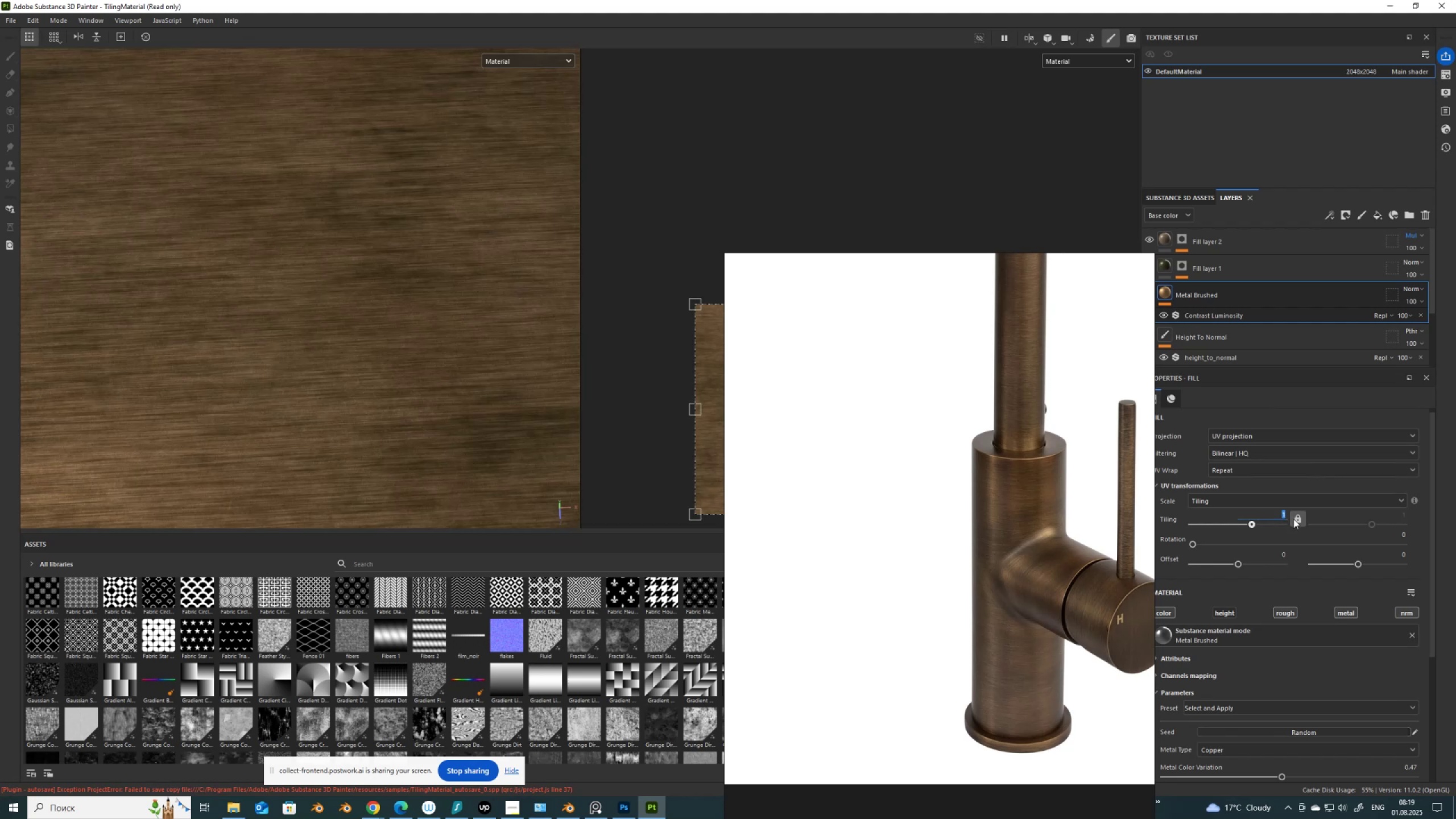 
key(Numpad3)
 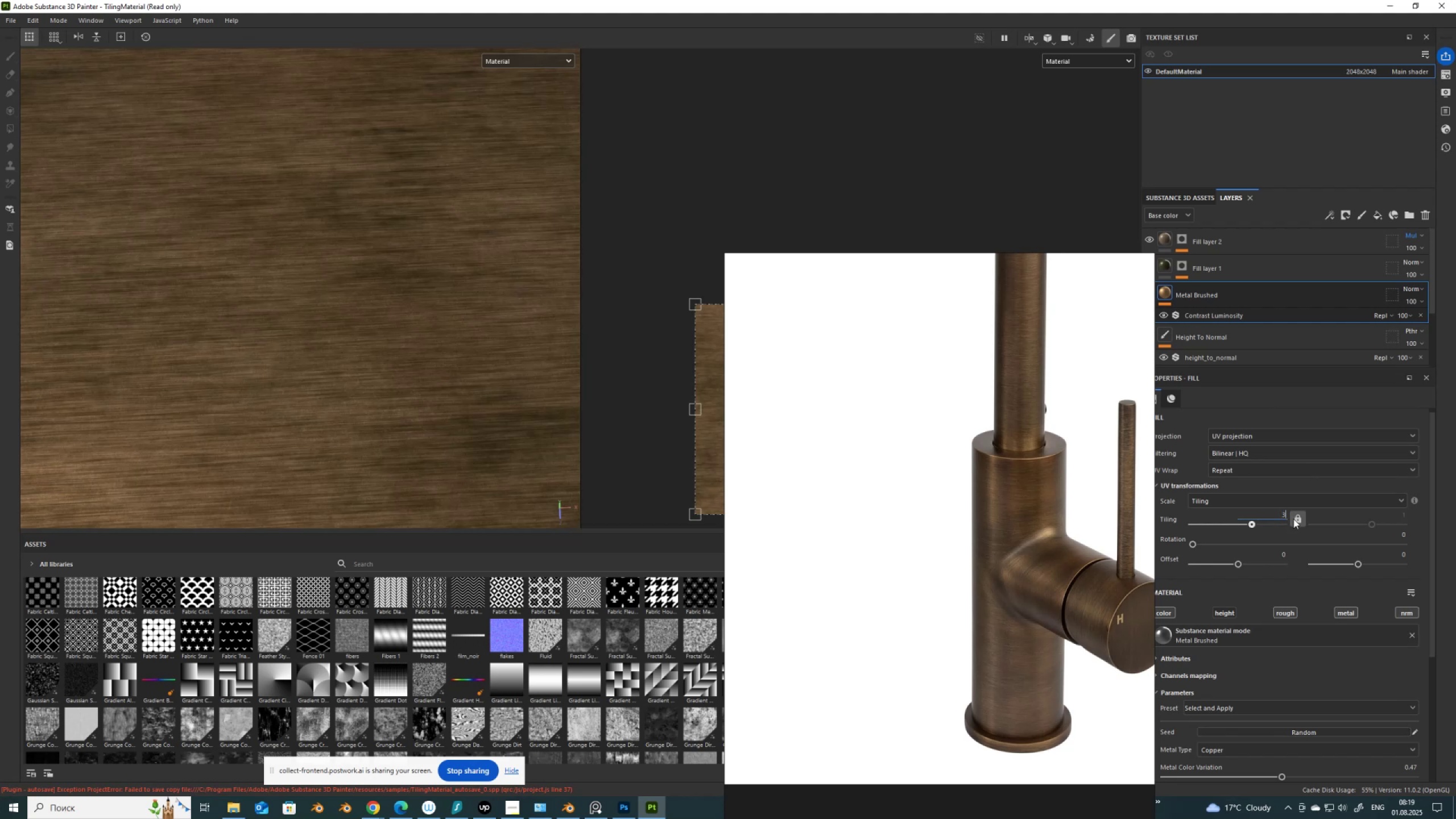 
key(NumpadEnter)
 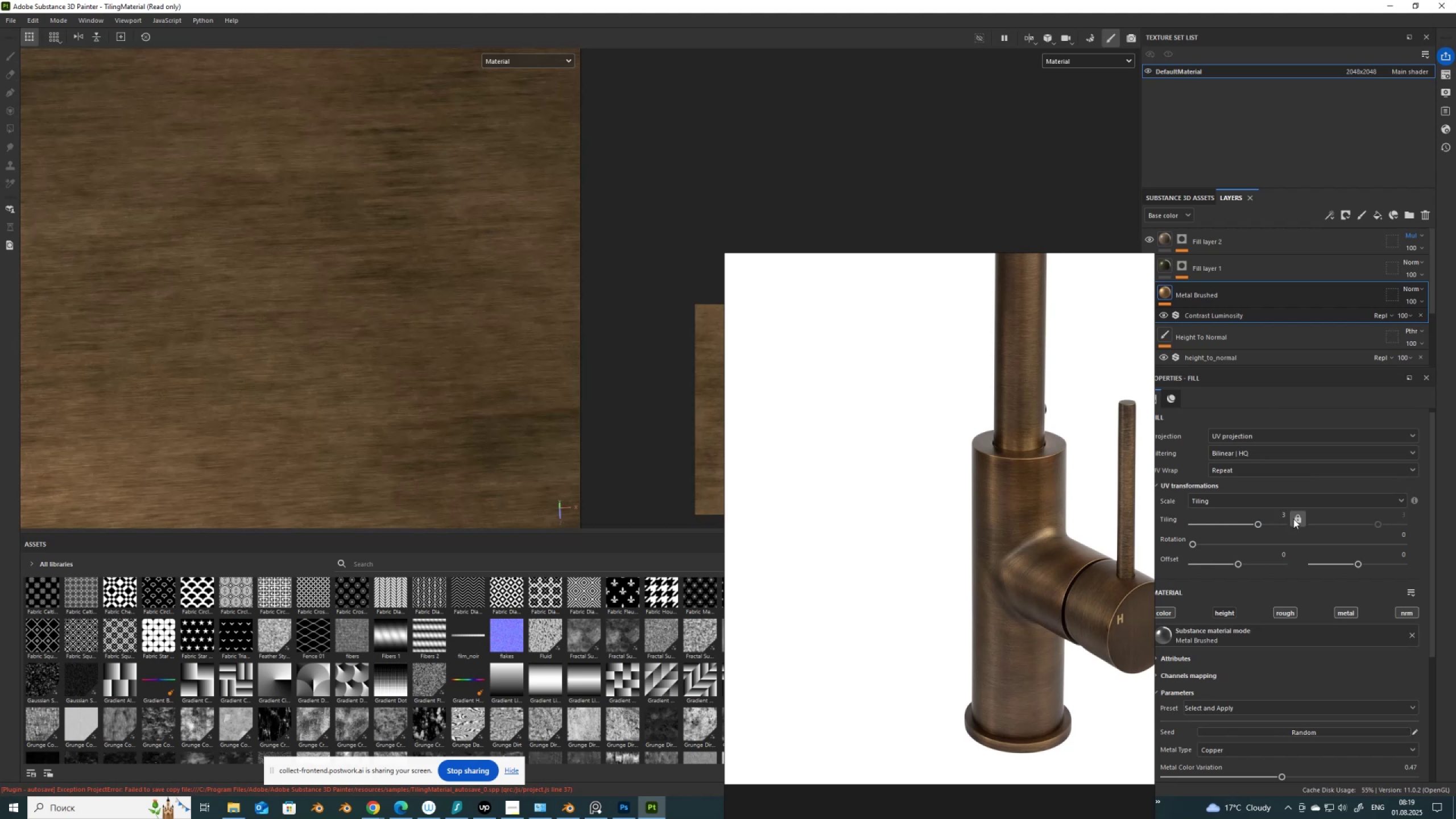 
scroll: coordinate [363, 335], scroll_direction: down, amount: 19.0
 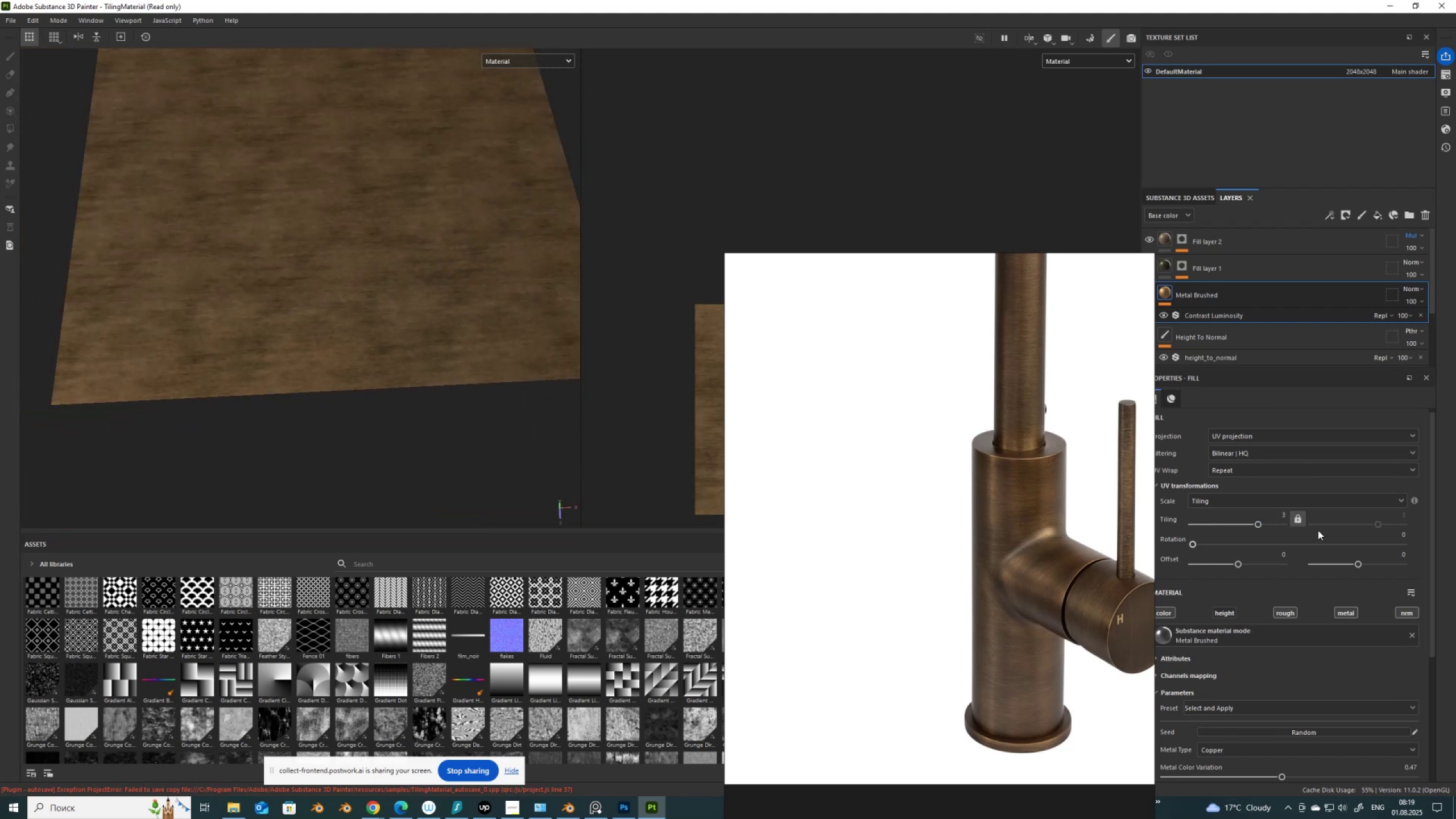 
left_click_drag(start_coordinate=[1282, 514], to_coordinate=[1291, 517])
 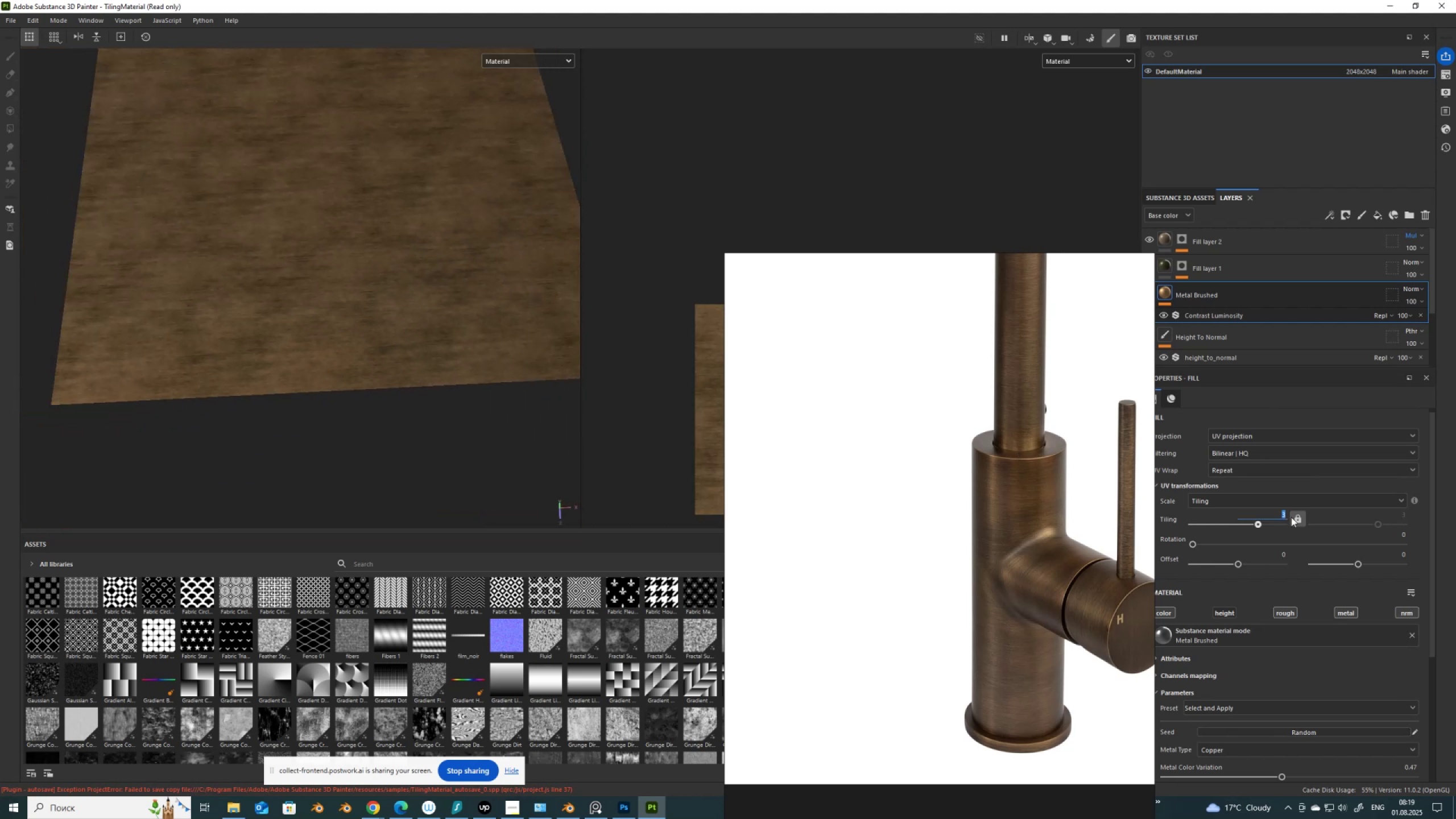 
key(Numpad1)
 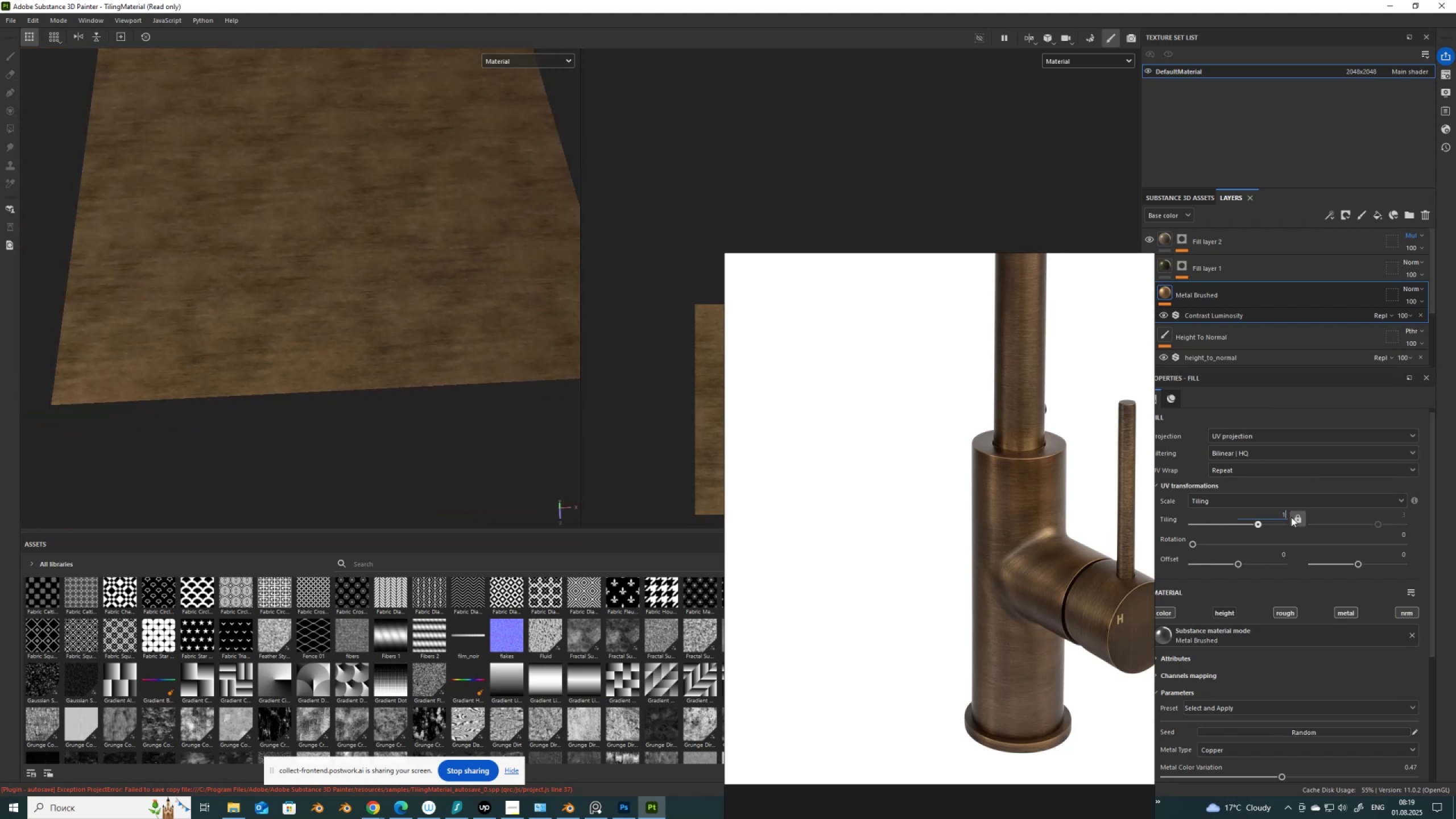 
key(NumpadEnter)
 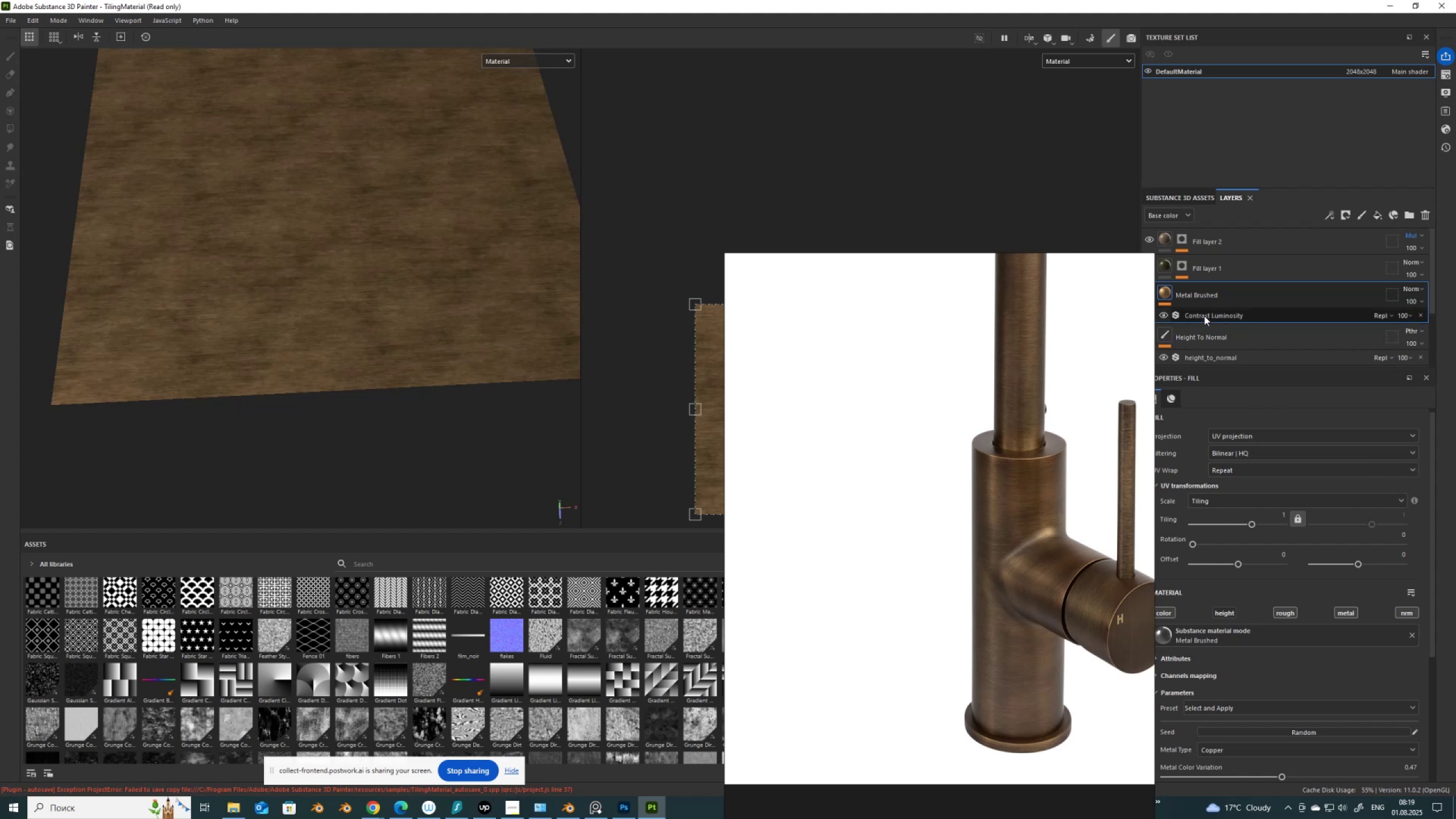 
left_click([1198, 299])
 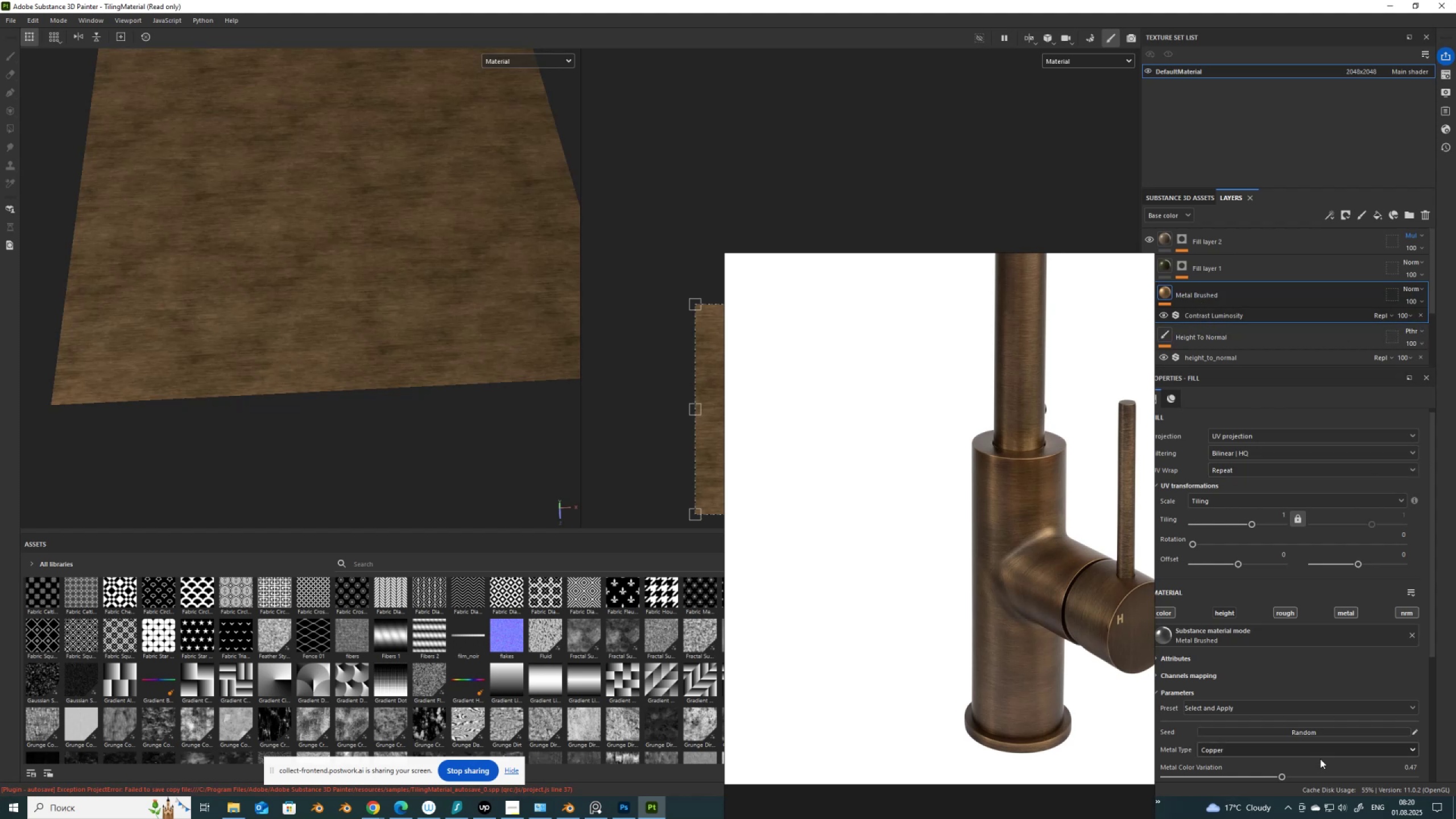 
scroll: coordinate [1320, 756], scroll_direction: down, amount: 7.0
 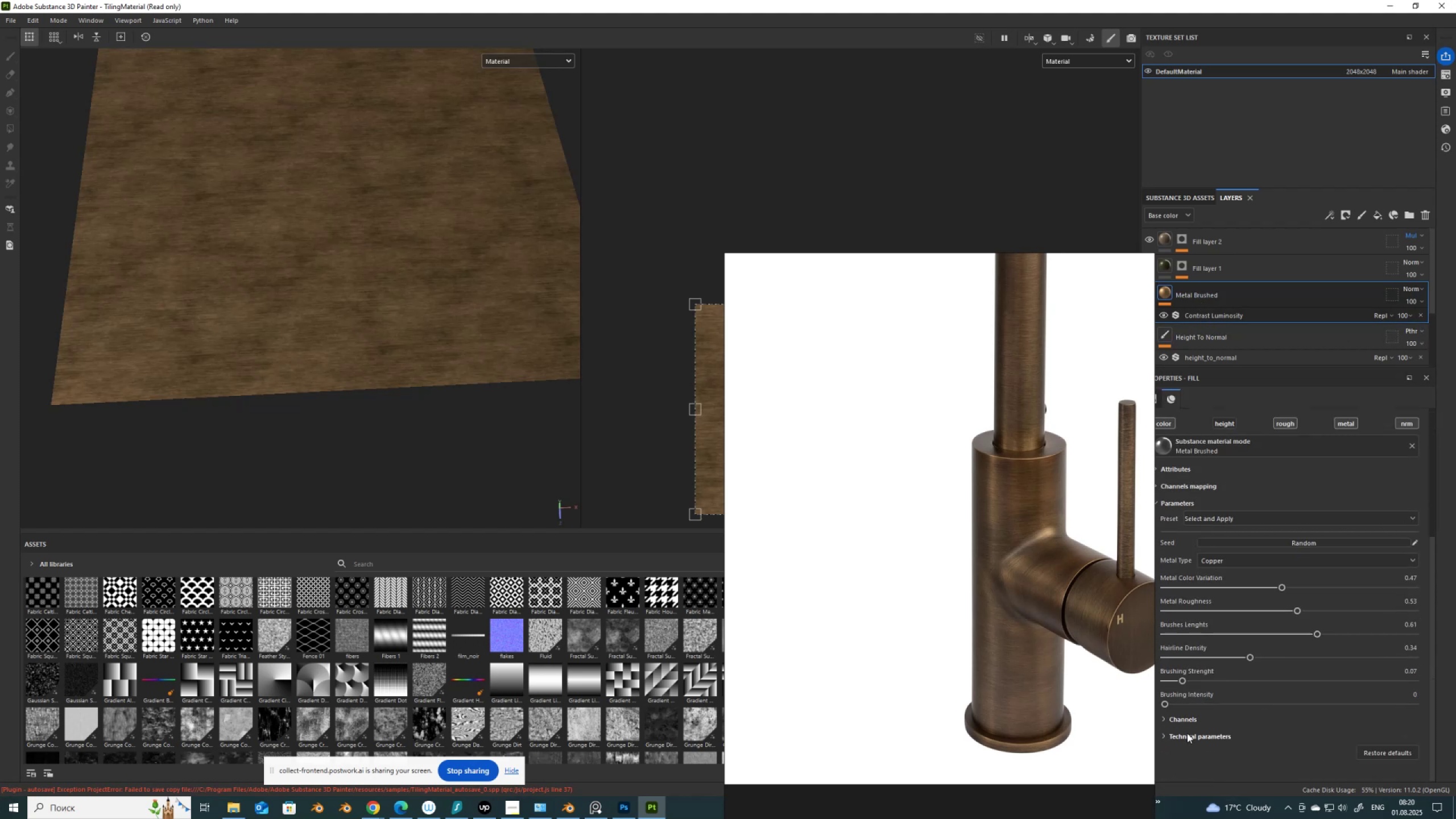 
left_click([1188, 734])
 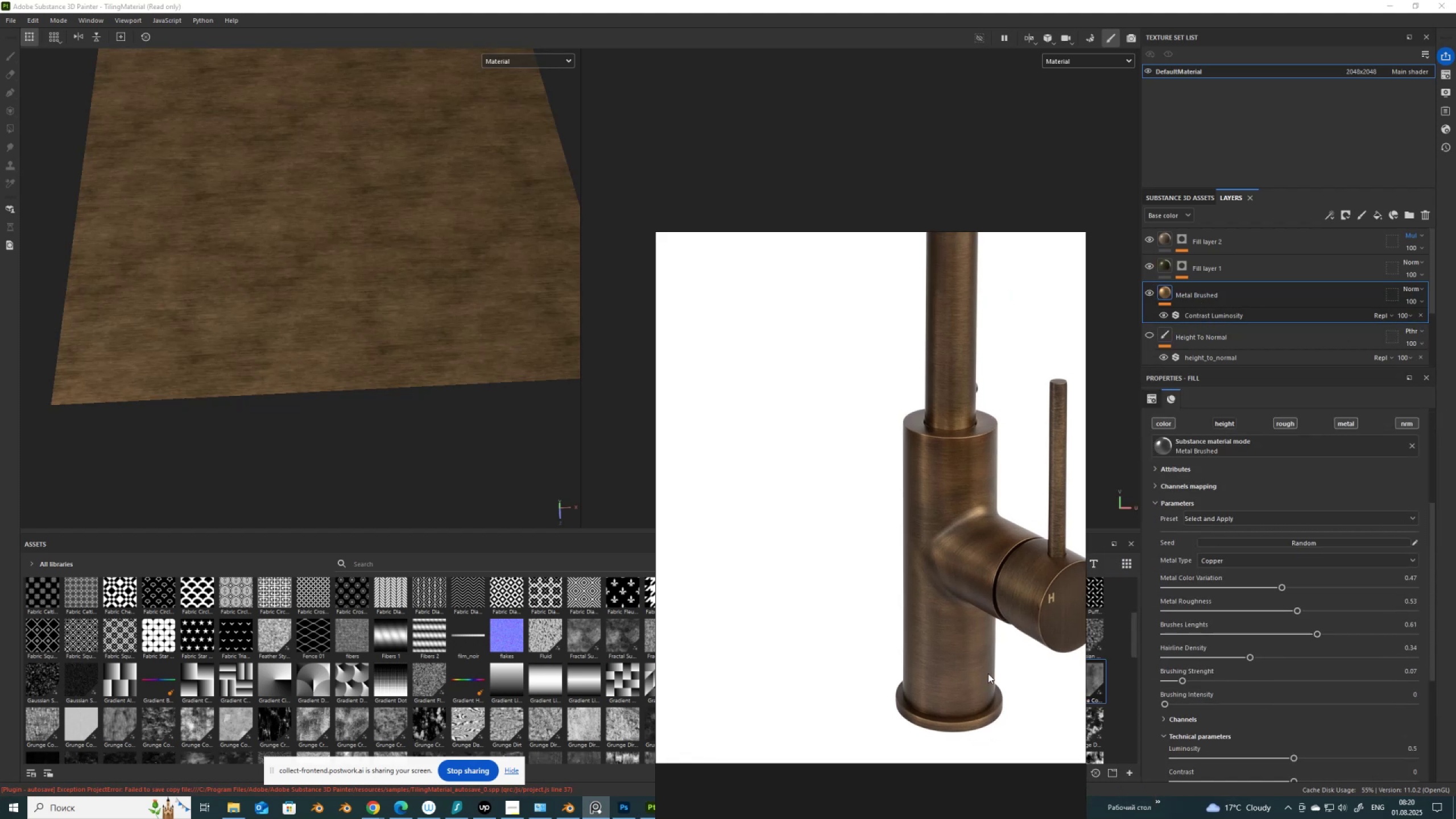 
scroll: coordinate [1258, 692], scroll_direction: down, amount: 7.0
 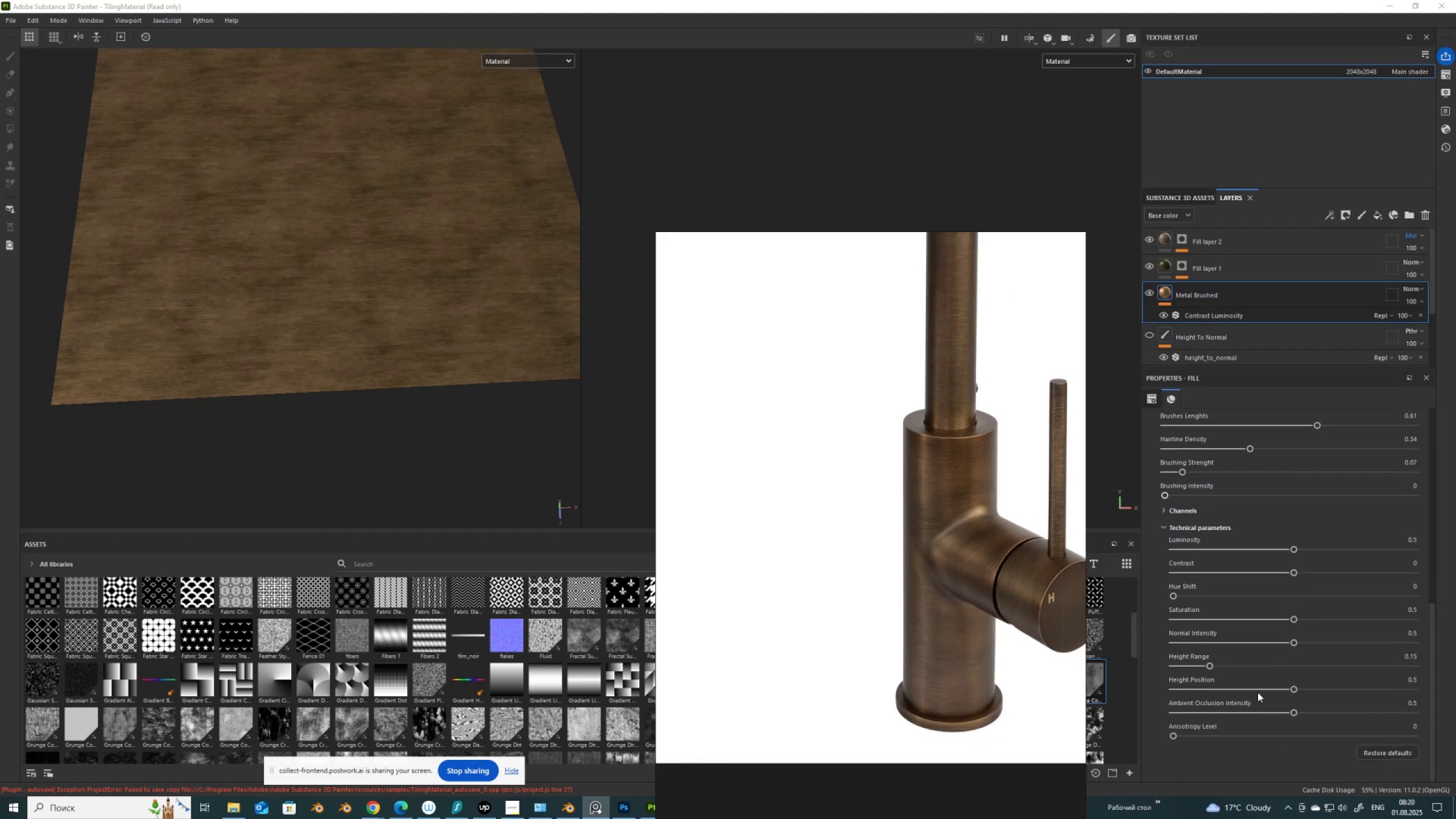 
scroll: coordinate [1258, 692], scroll_direction: up, amount: 2.0
 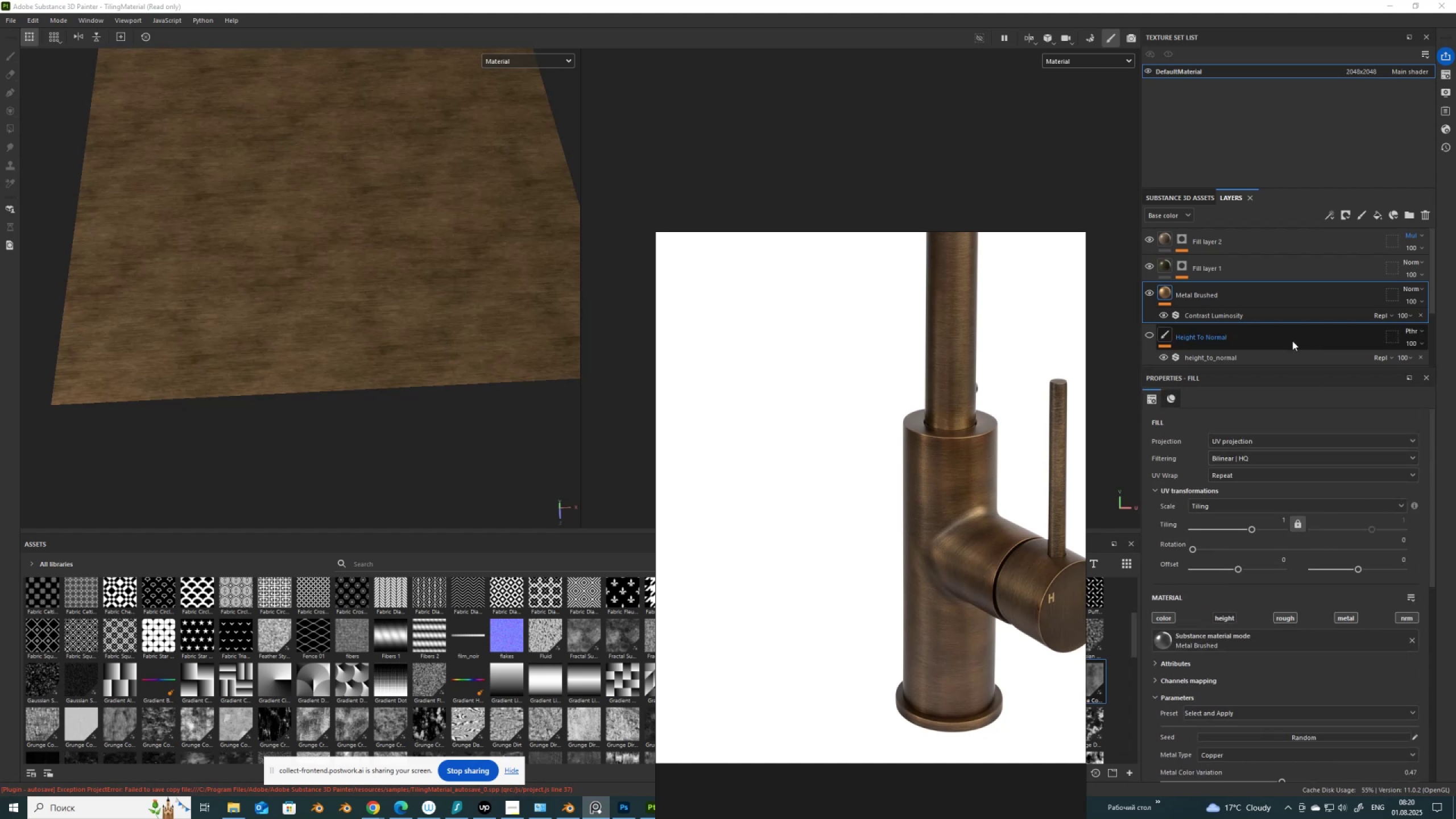 
wait(6.54)
 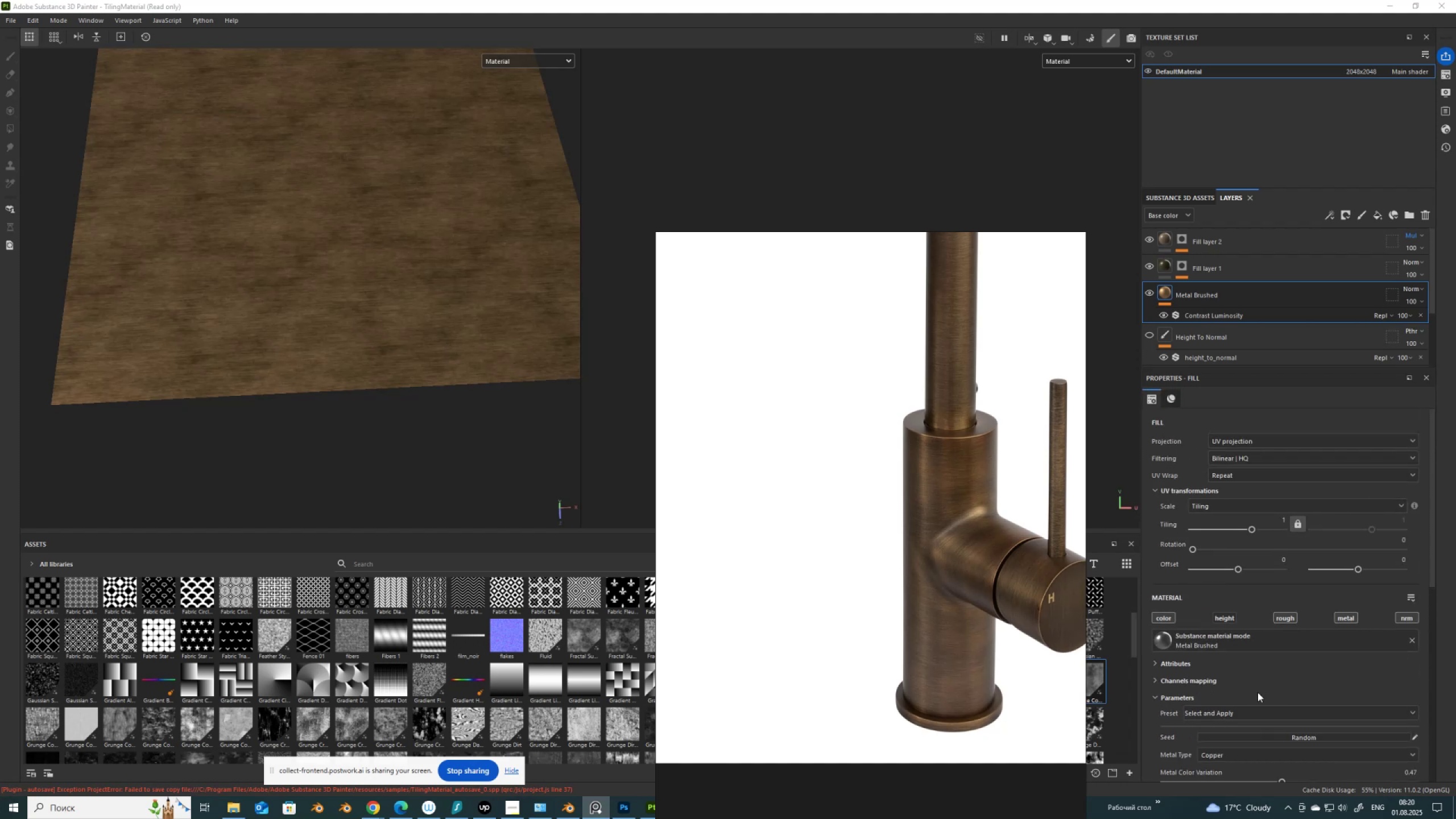 
left_click([1168, 267])
 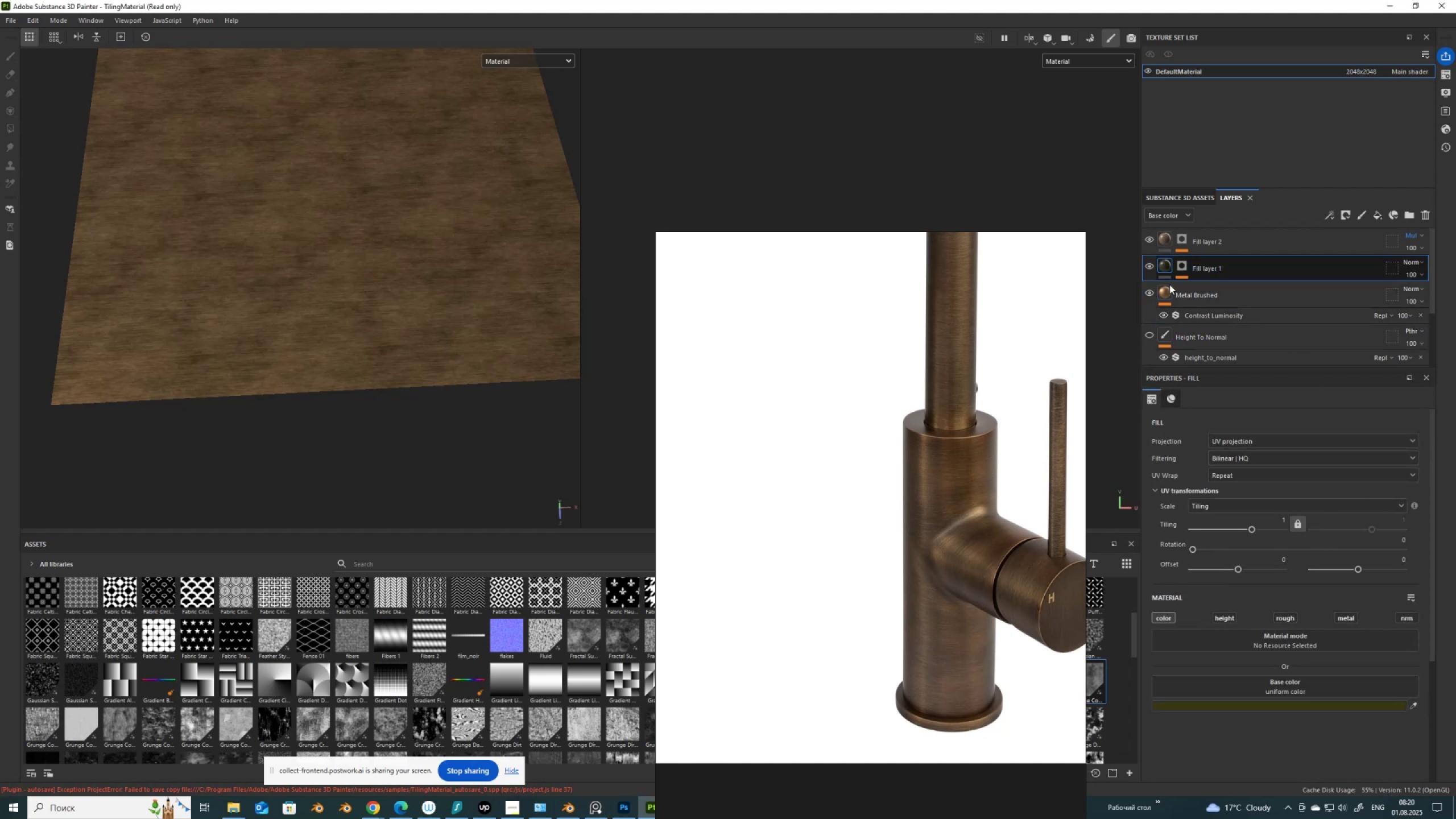 
mouse_move([1265, 611])
 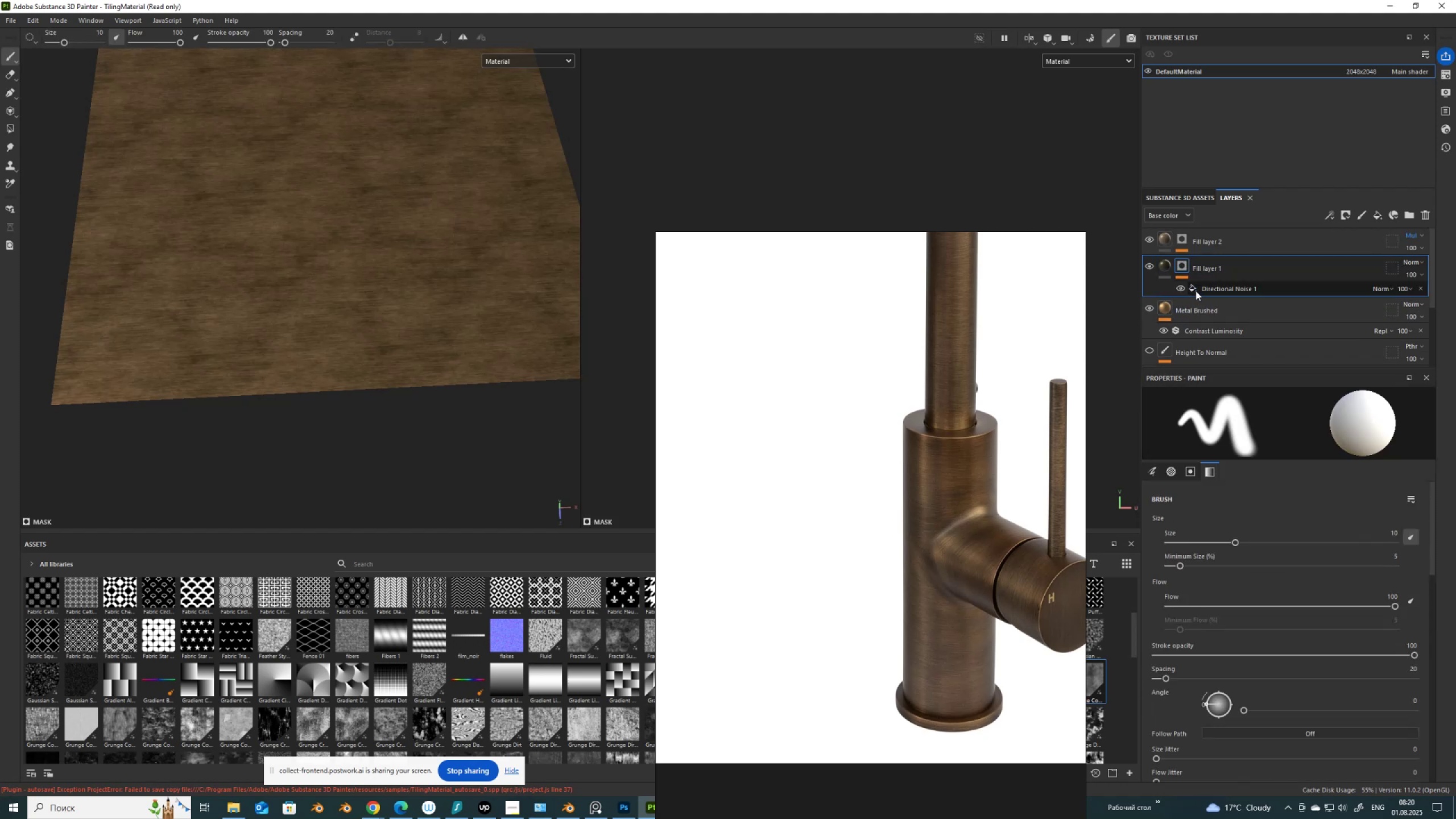 
left_click([1207, 291])
 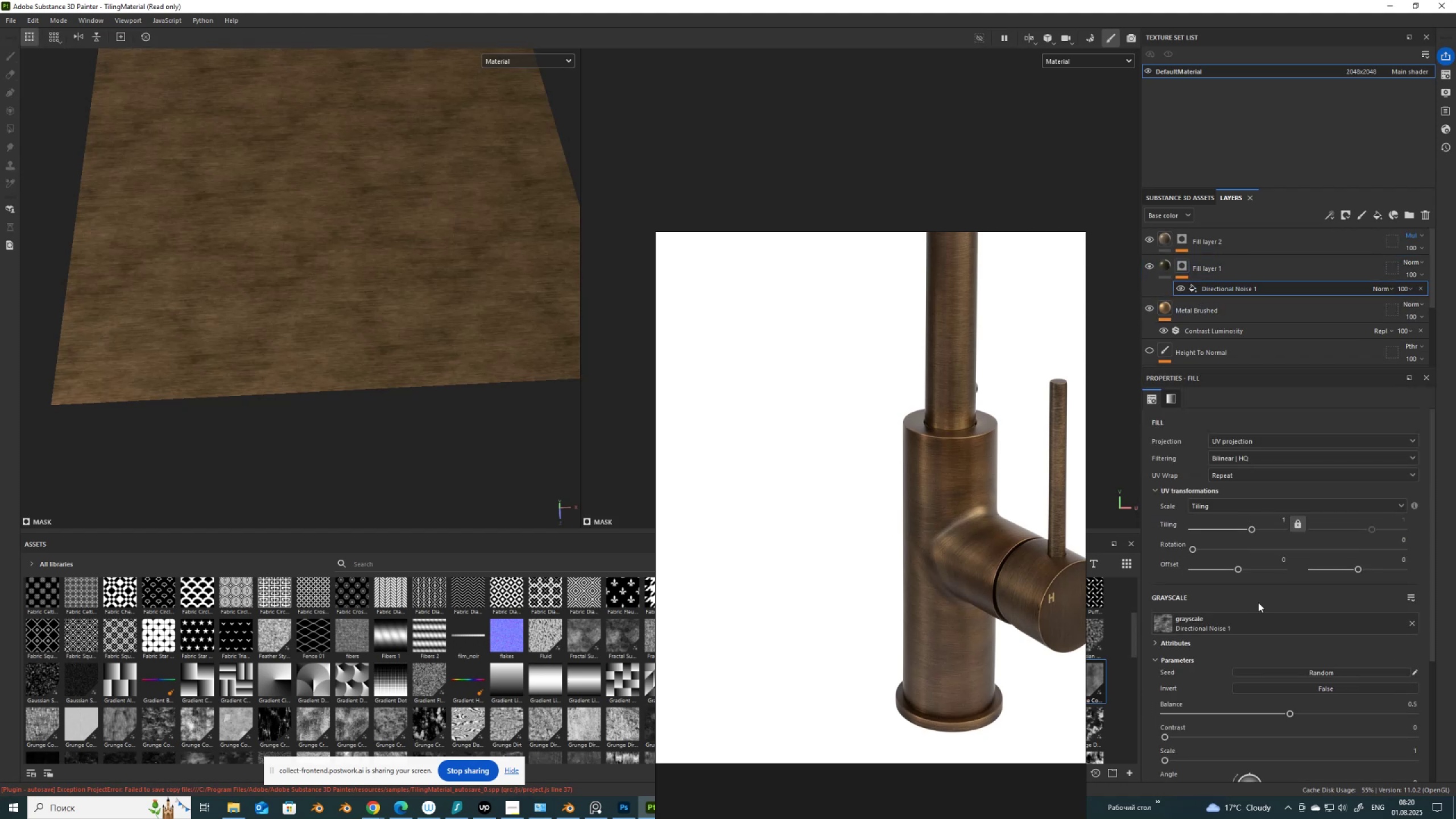 
scroll: coordinate [1260, 623], scroll_direction: down, amount: 2.0
 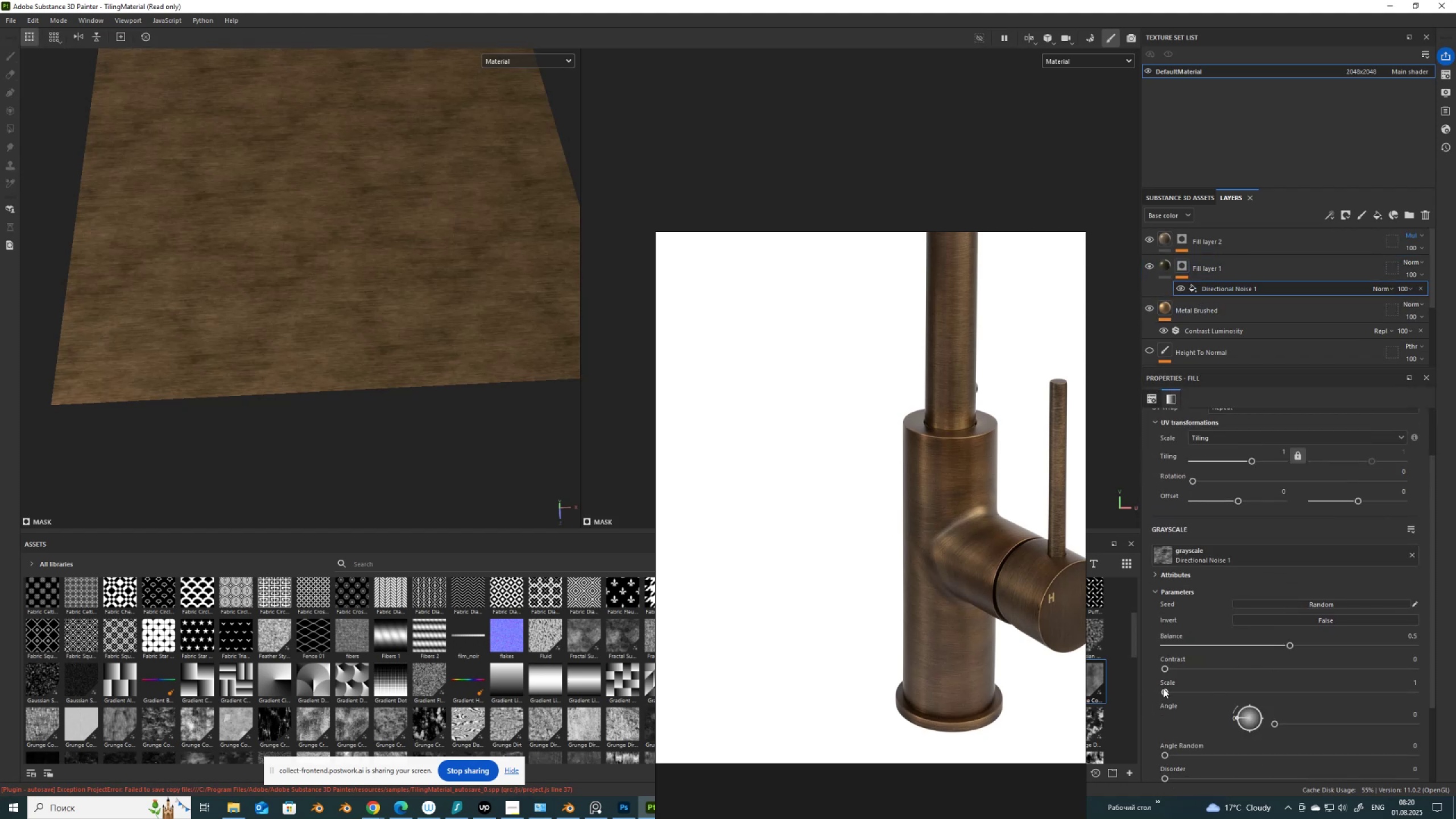 
left_click_drag(start_coordinate=[1165, 691], to_coordinate=[1225, 702])
 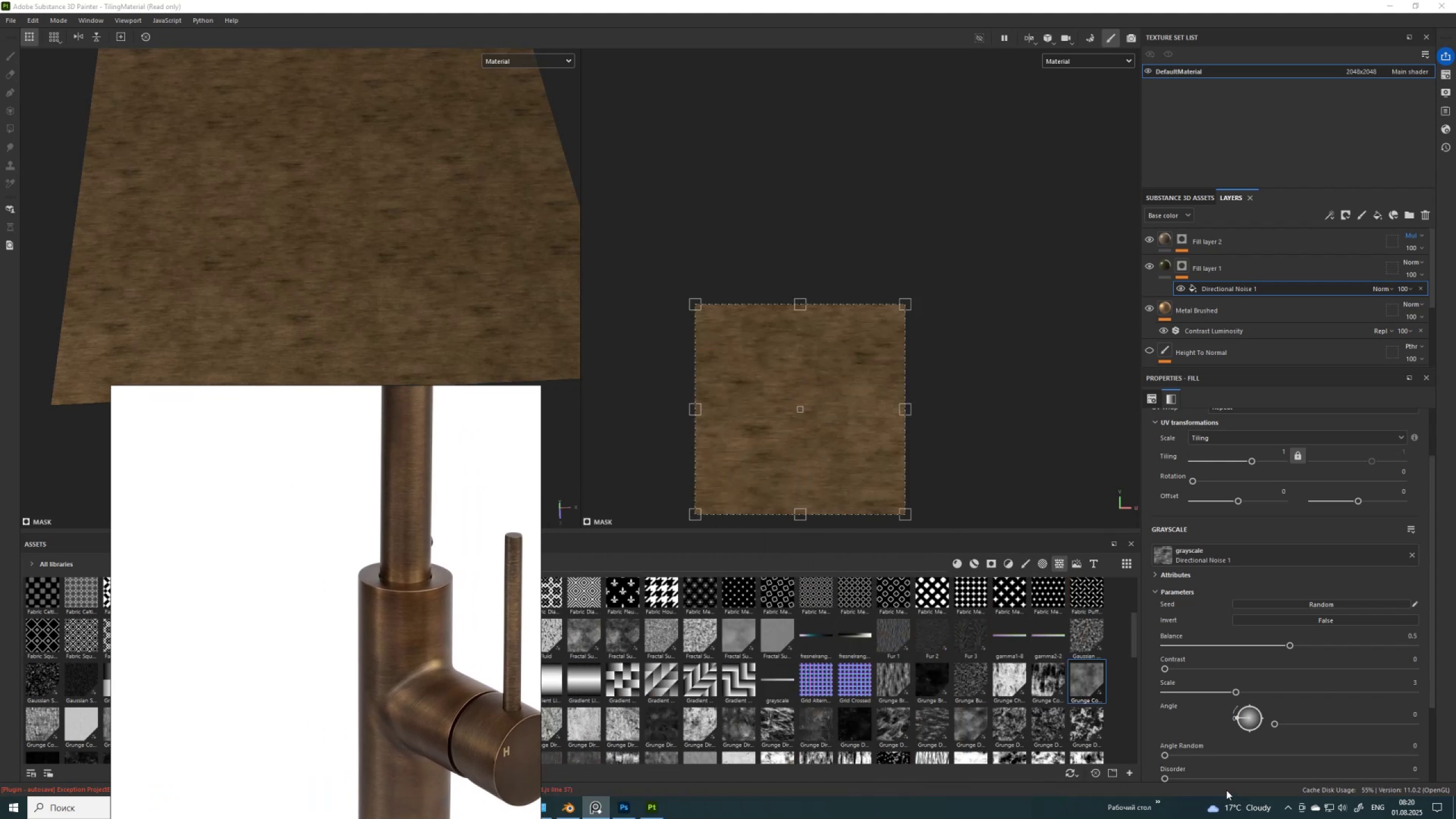 
left_click_drag(start_coordinate=[1235, 693], to_coordinate=[1230, 700])
 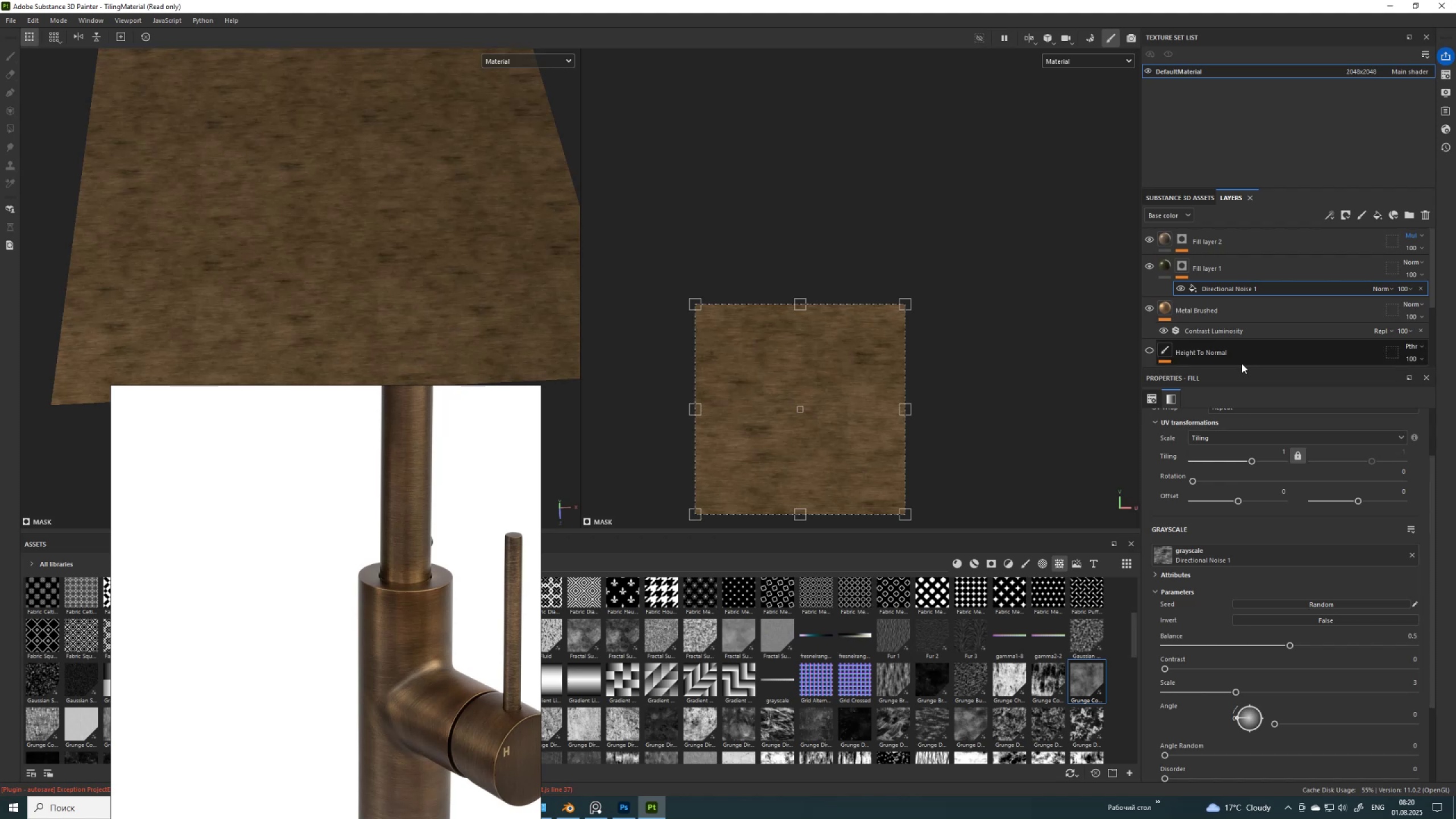 
mouse_move([1181, 239])
 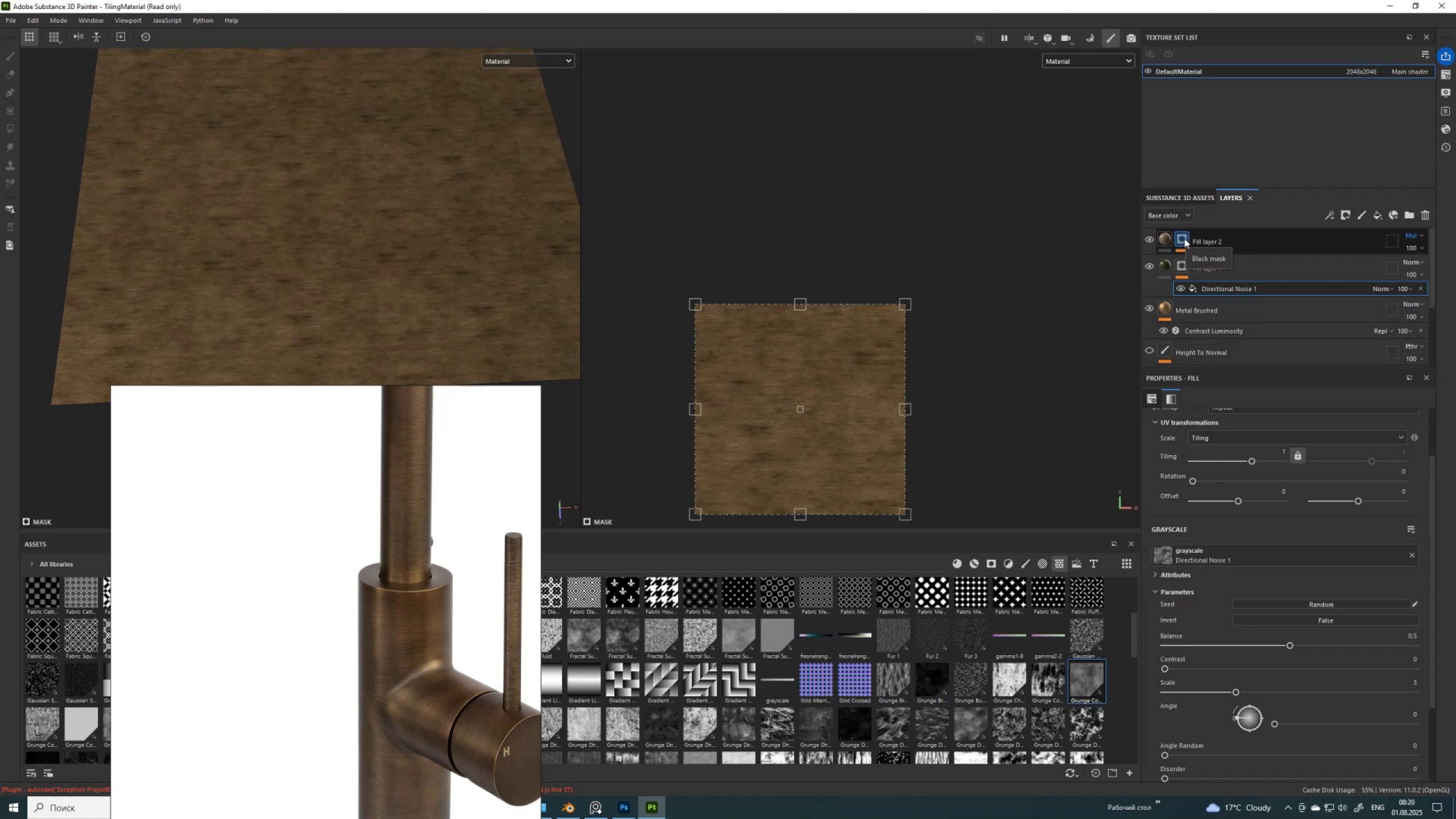 
left_click([1184, 238])
 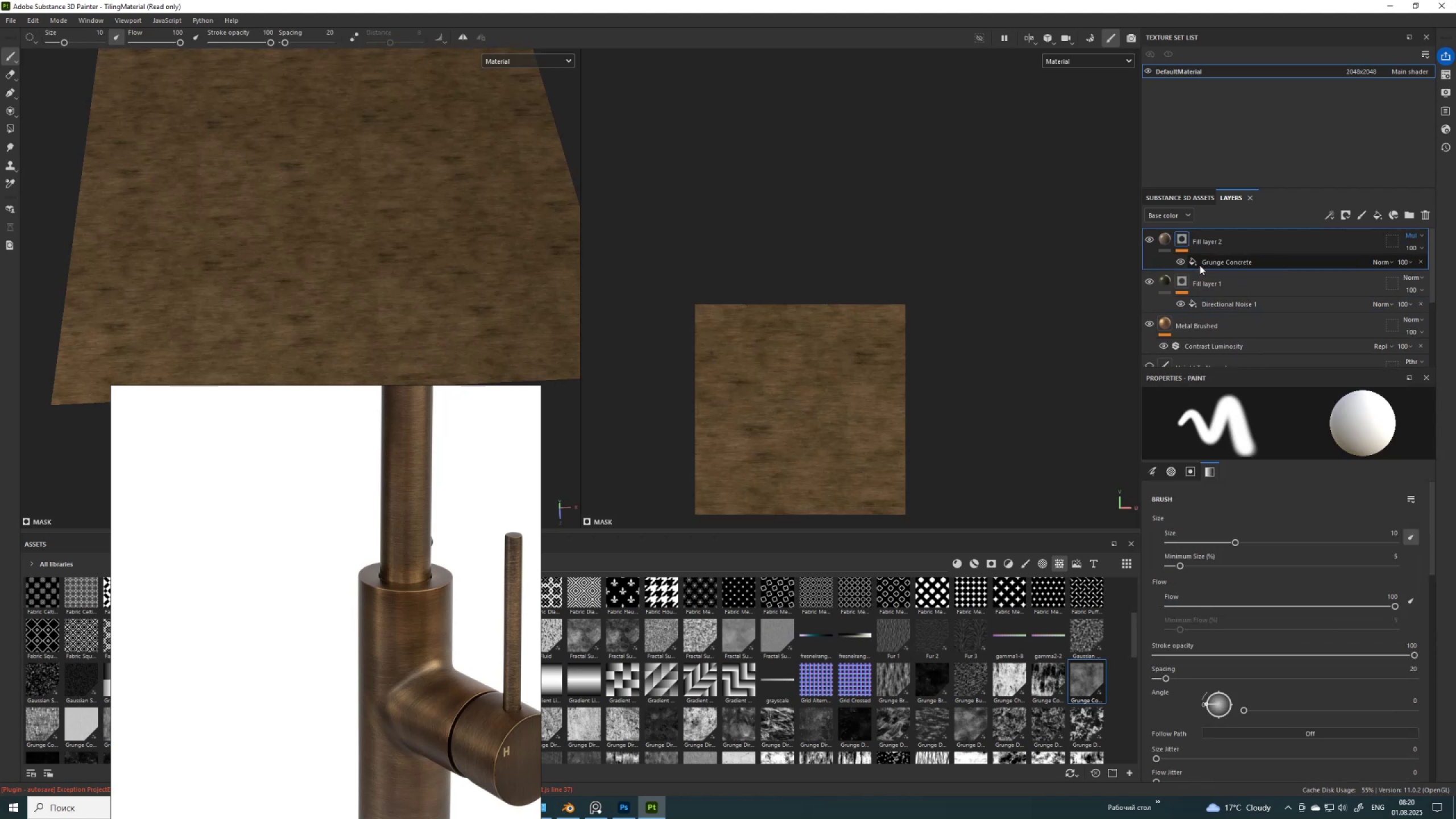 
left_click([1203, 262])
 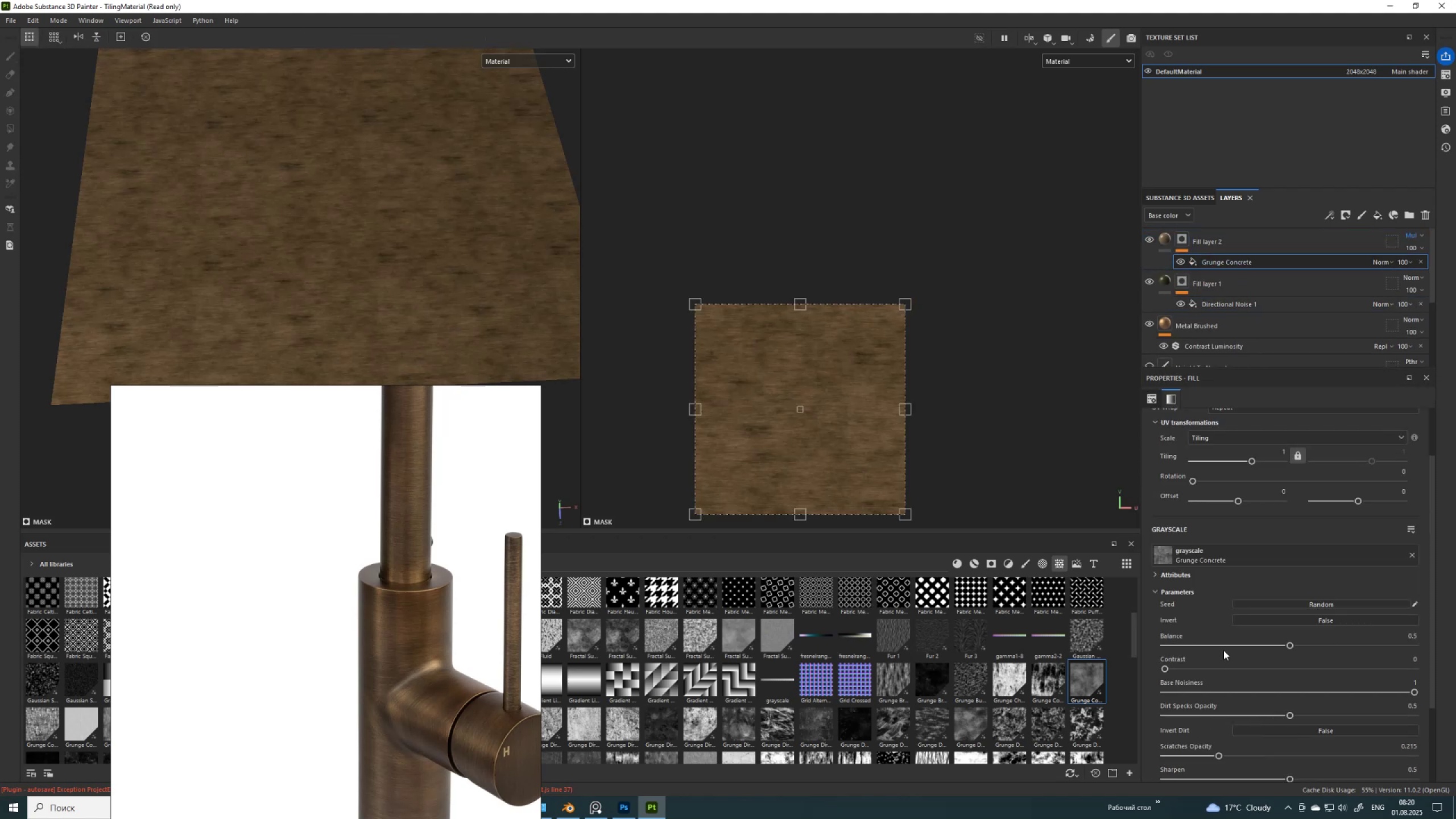 
scroll: coordinate [1219, 690], scroll_direction: down, amount: 3.0
 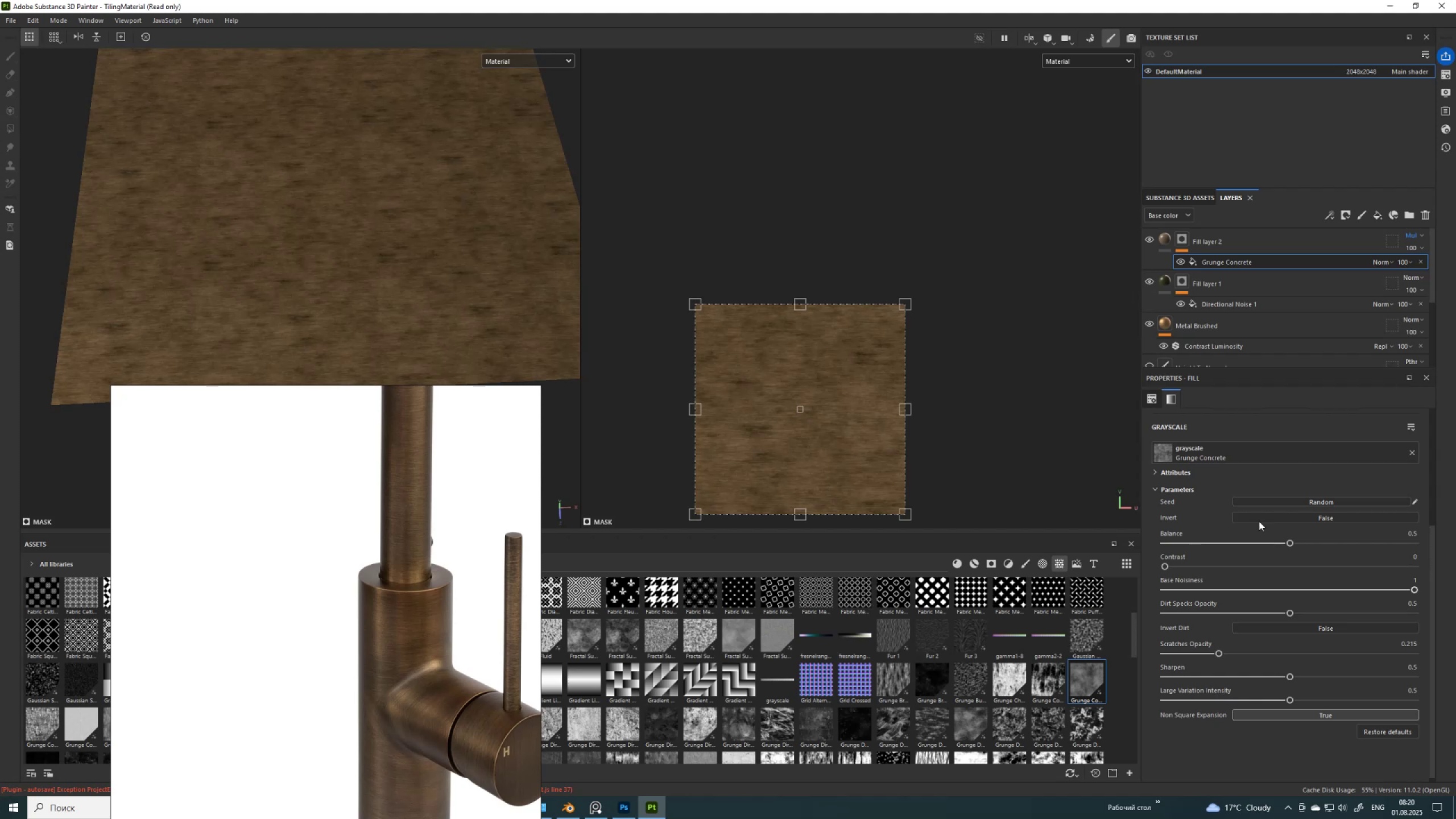 
wait(9.55)
 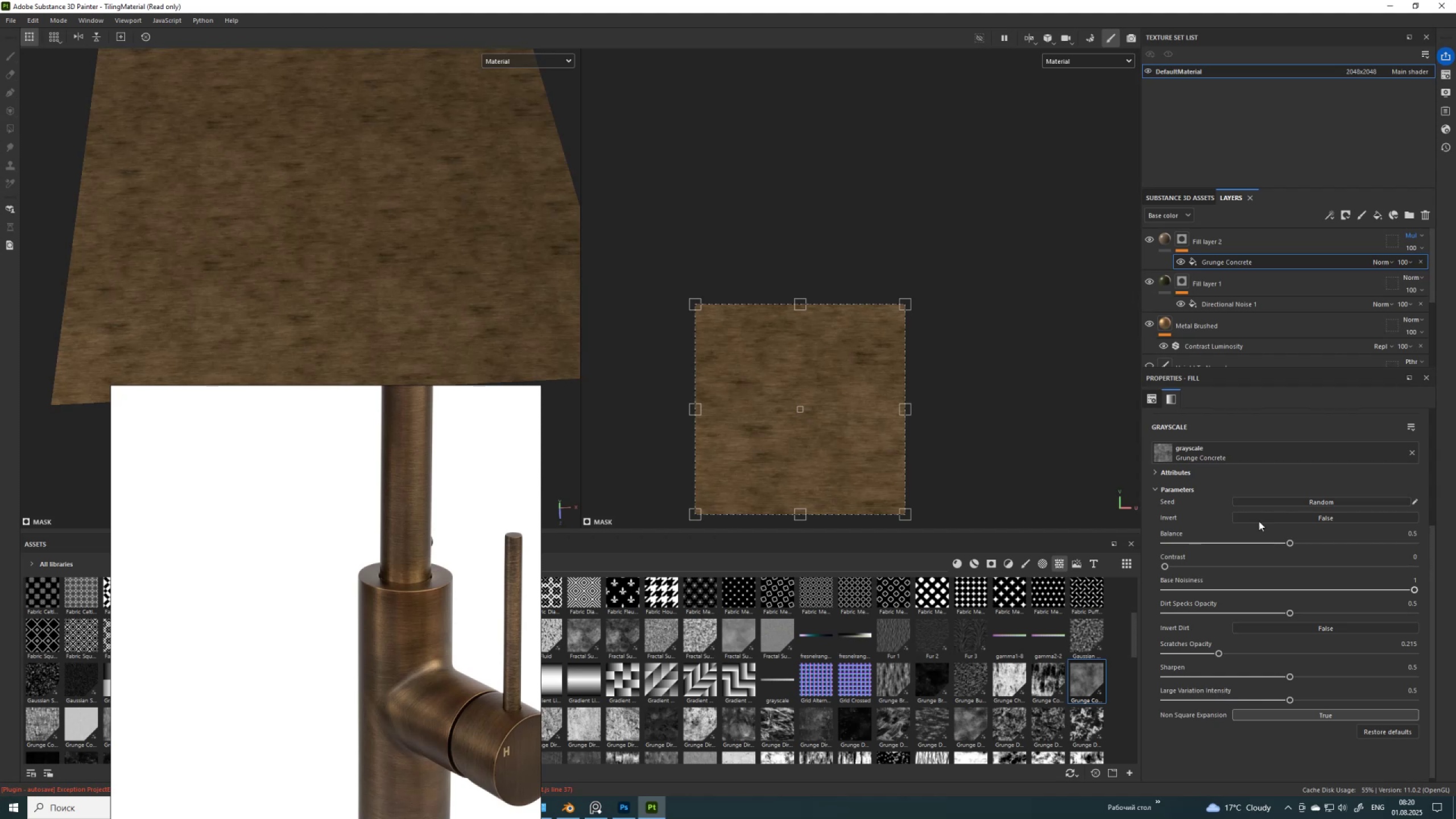 
scroll: coordinate [1300, 701], scroll_direction: up, amount: 1.0
 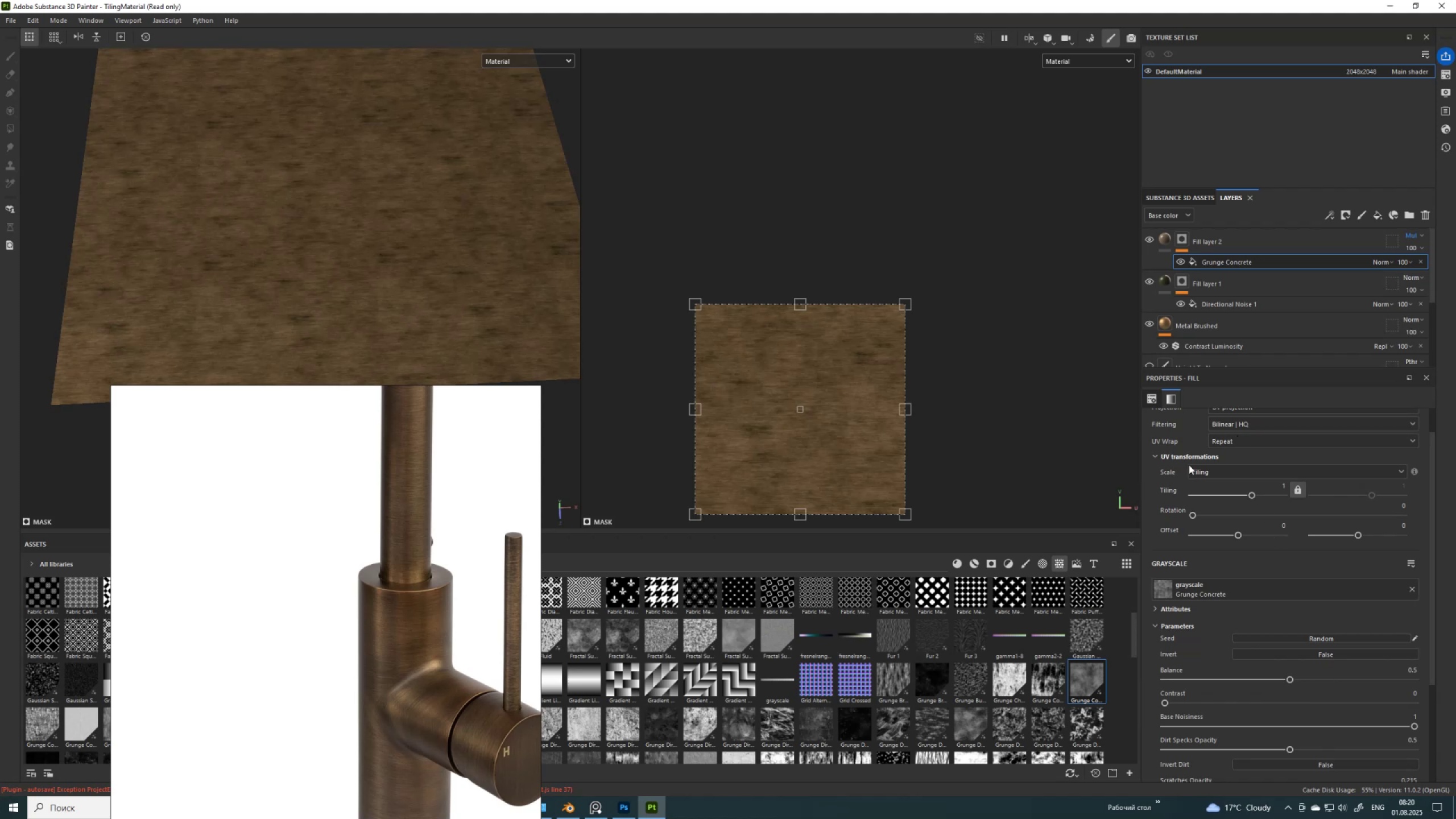 
left_click_drag(start_coordinate=[1254, 495], to_coordinate=[1251, 493])
 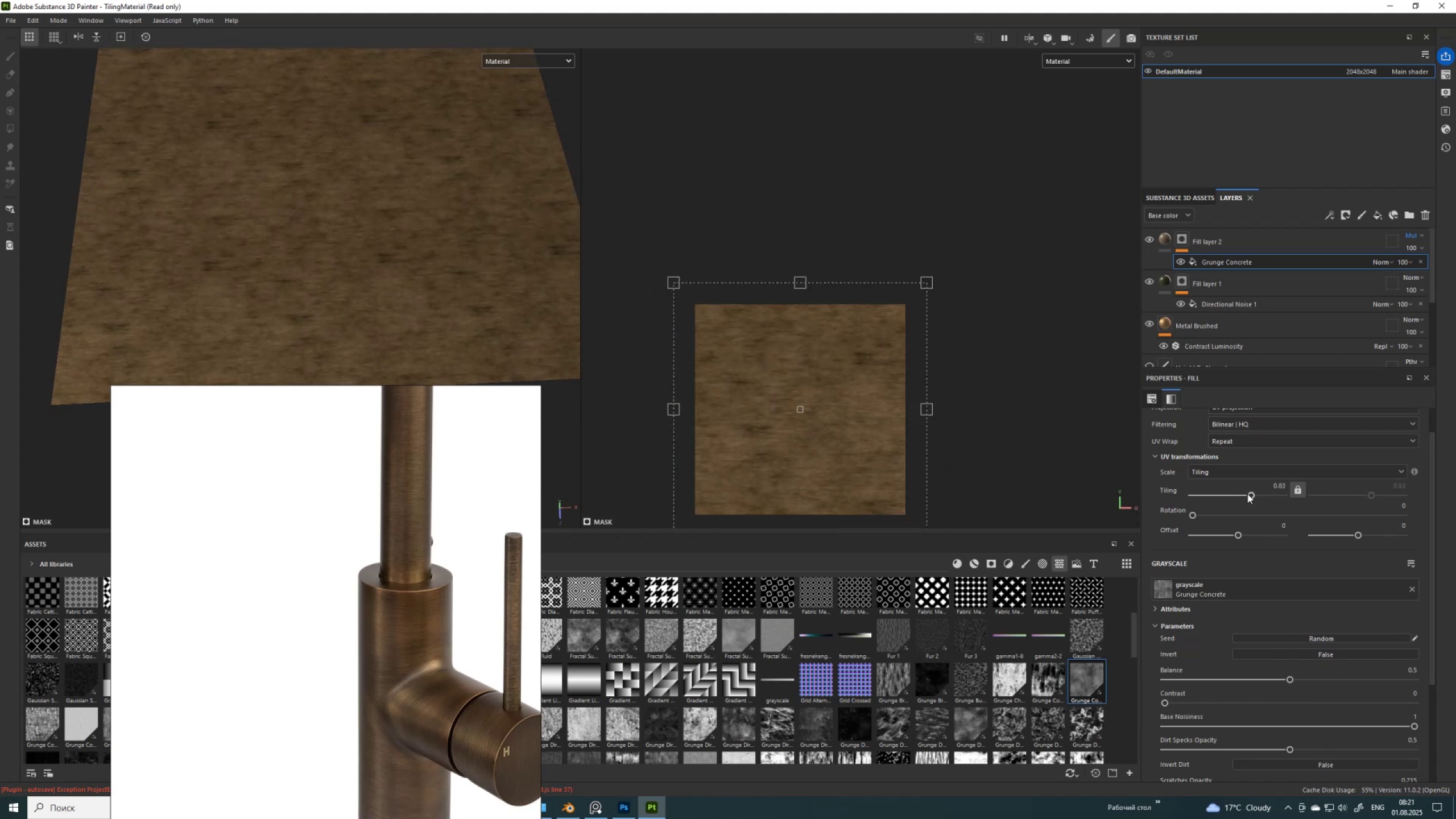 
key(Control+ControlLeft)
 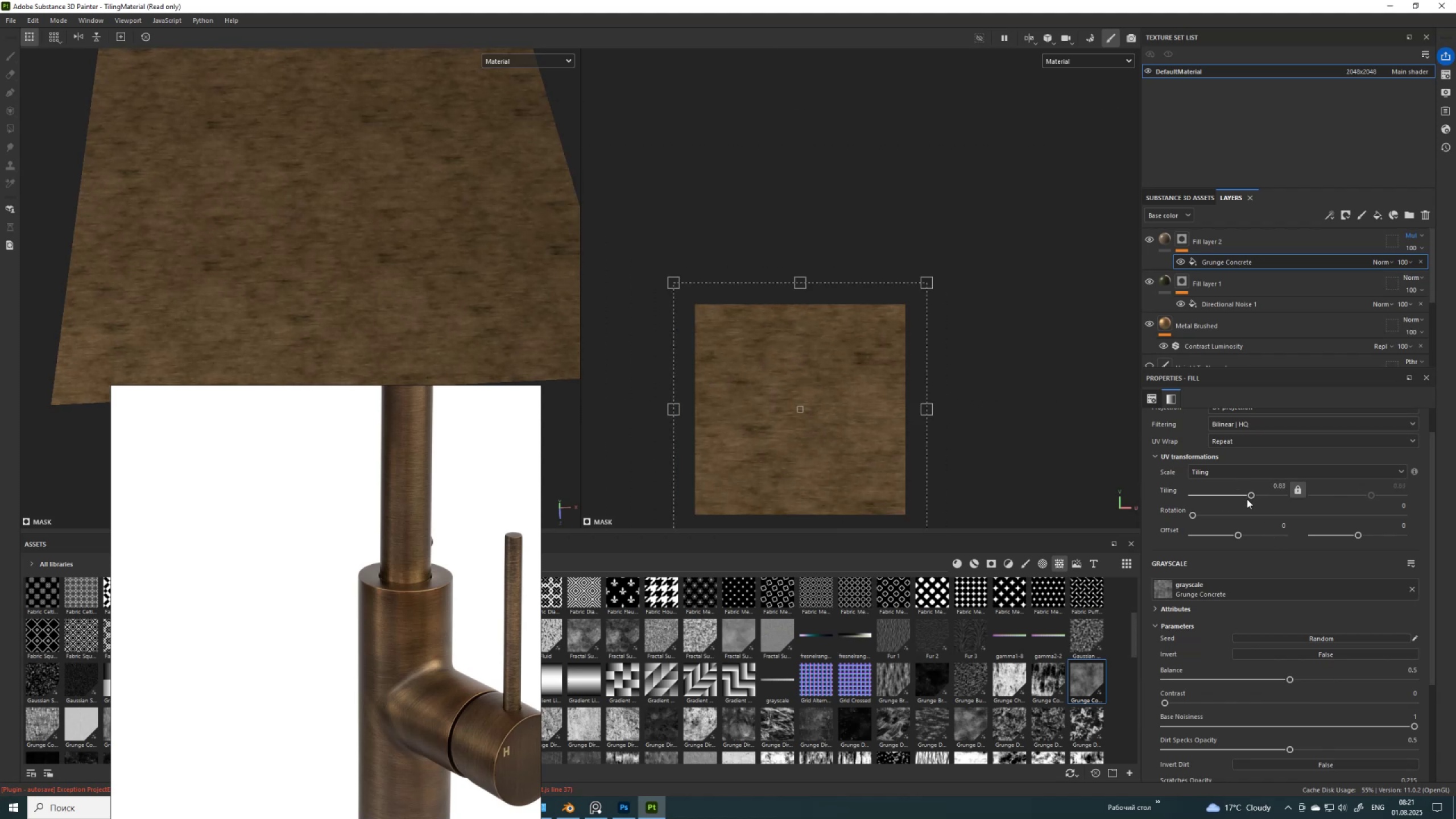 
key(Control+Z)
 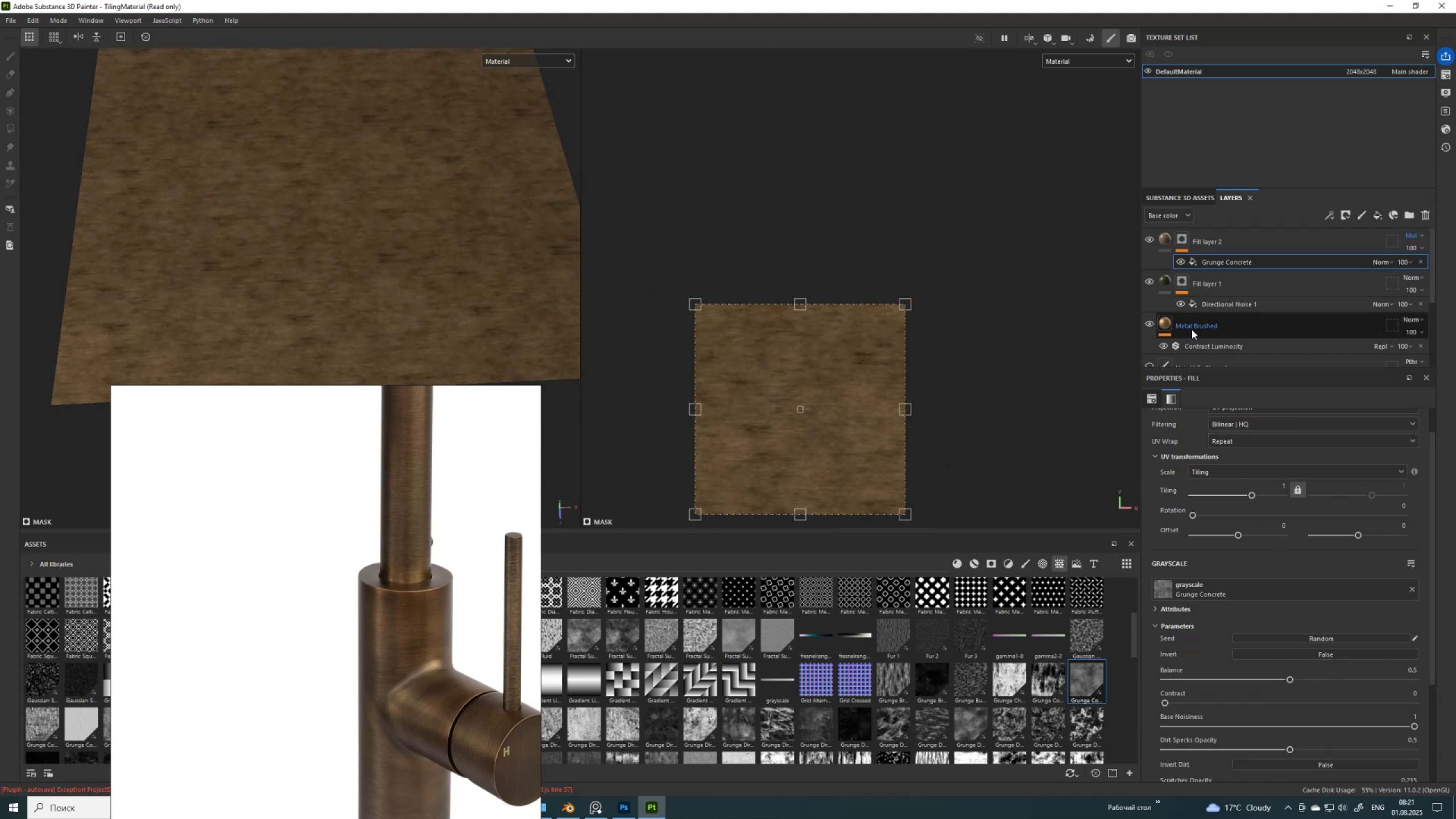 
wait(5.53)
 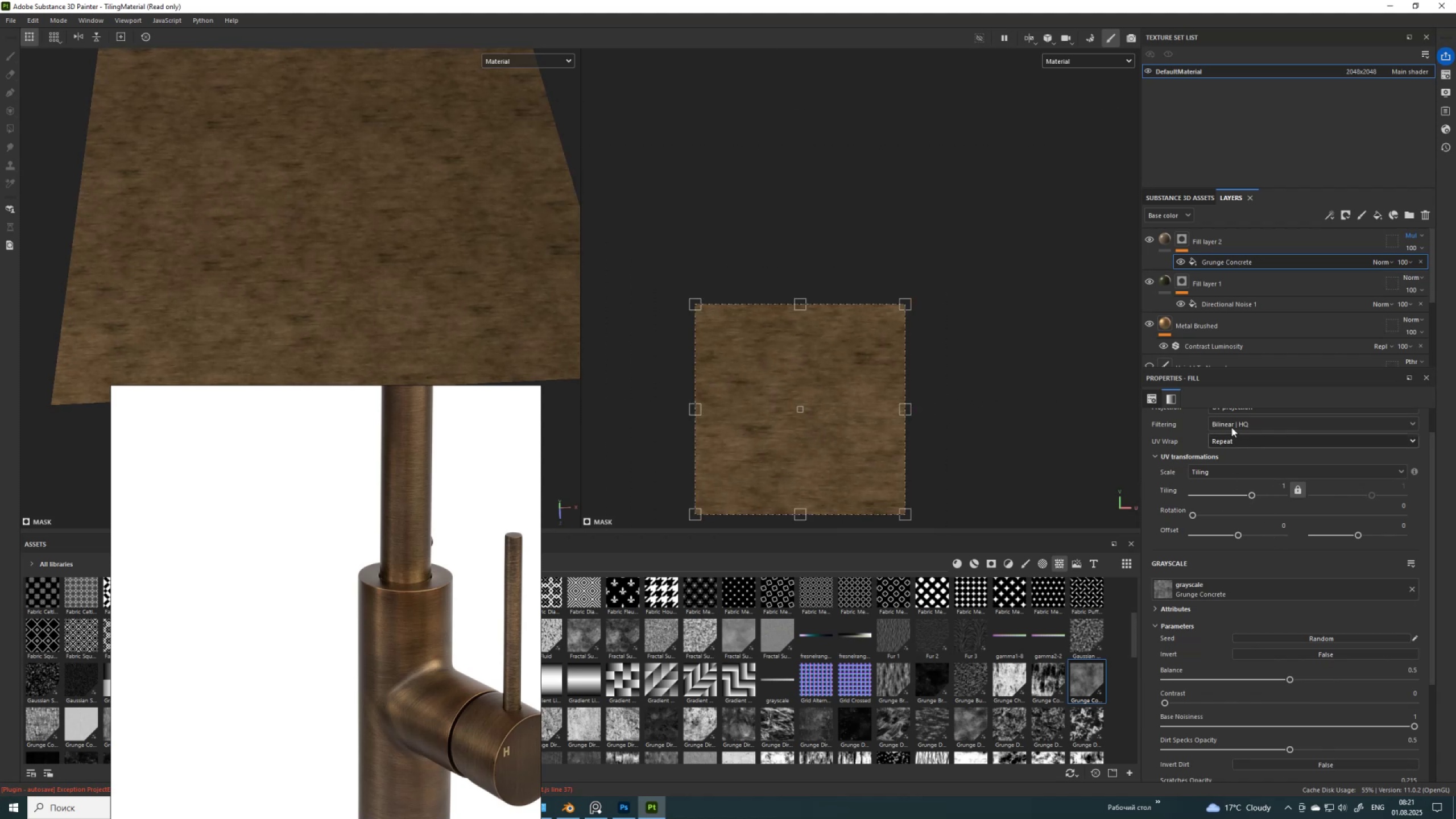 
left_click([1172, 322])
 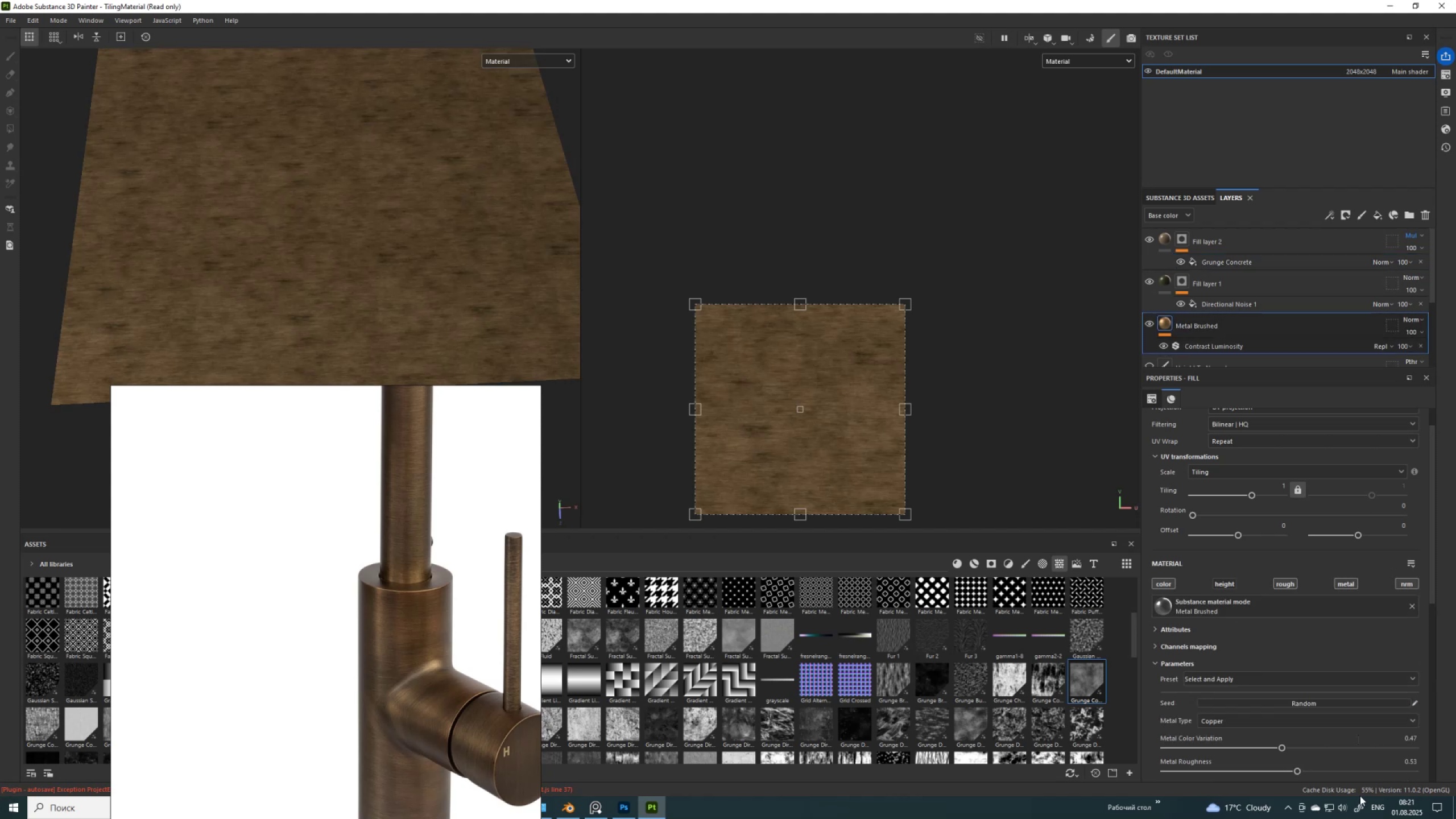 
scroll: coordinate [1288, 731], scroll_direction: down, amount: 2.0
 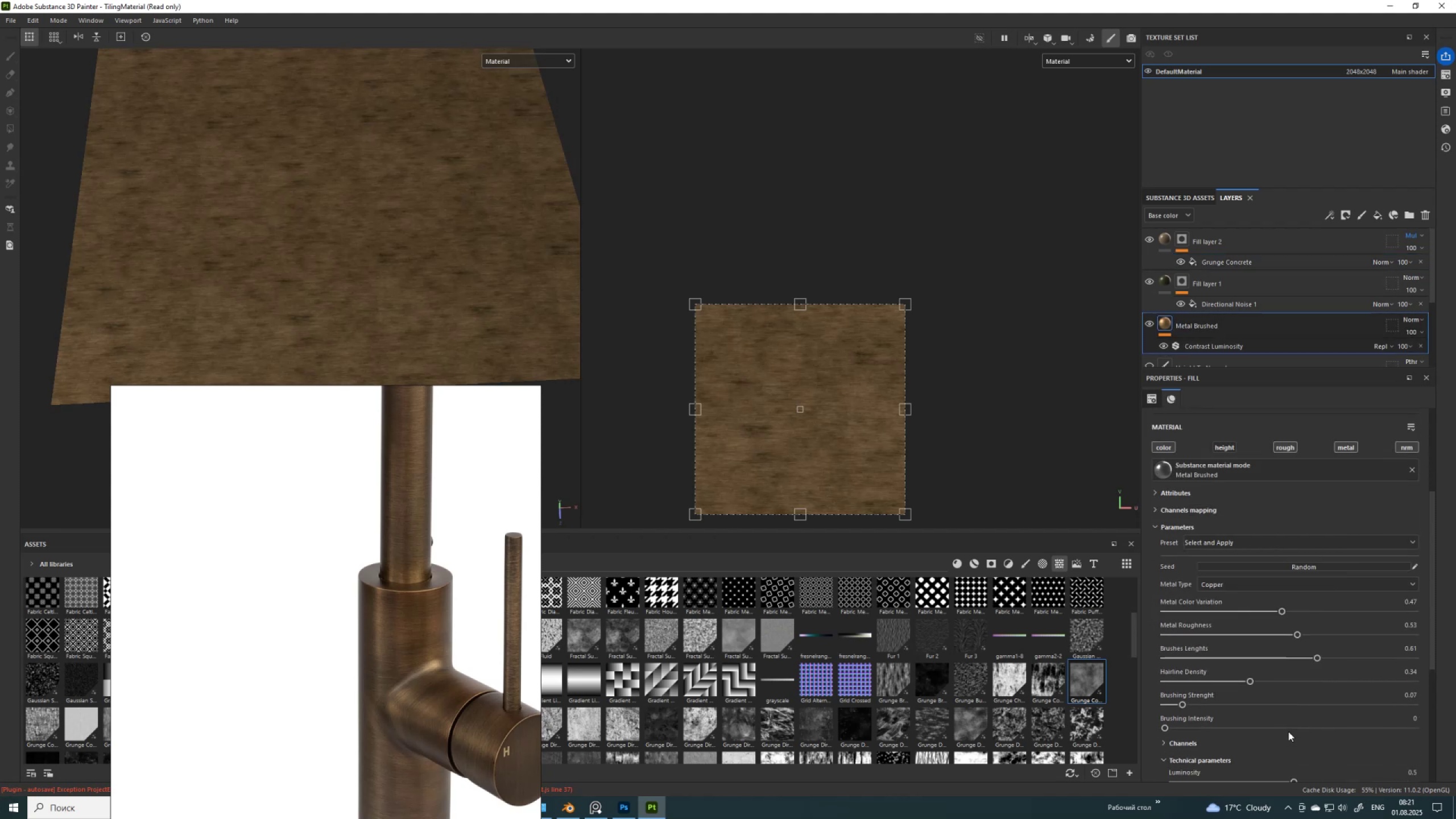 
scroll: coordinate [1288, 731], scroll_direction: up, amount: 2.0
 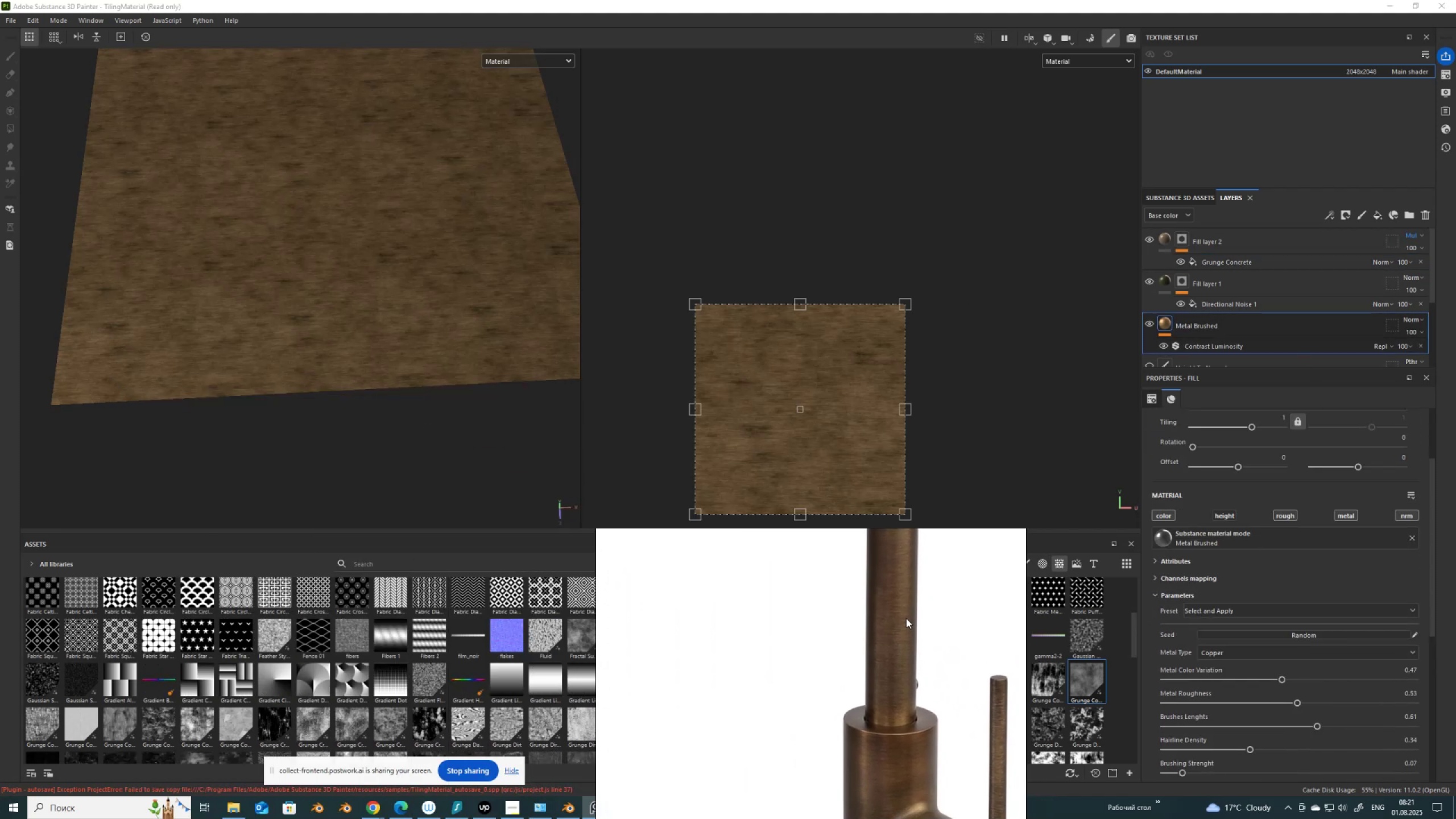 
wait(7.82)
 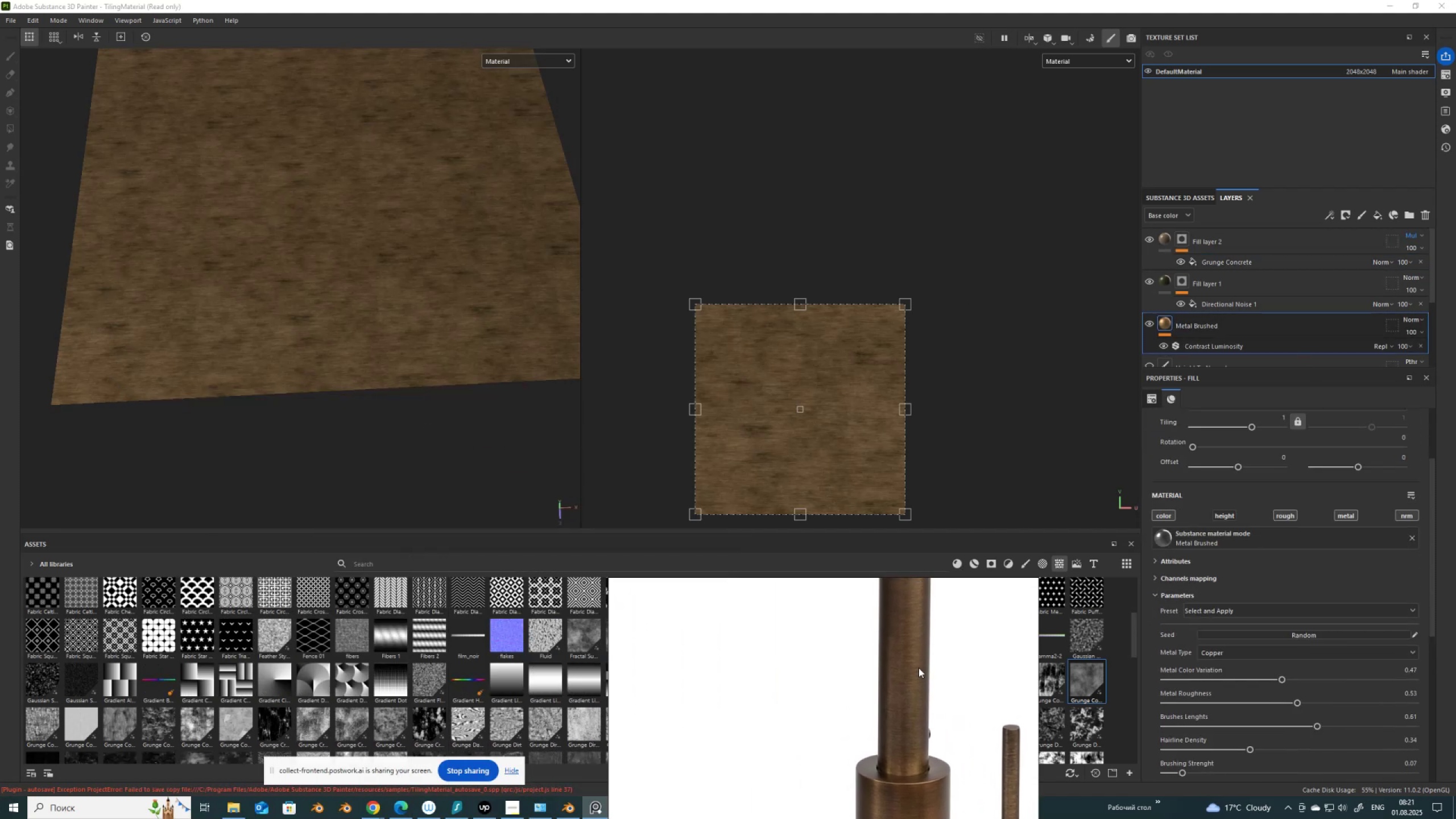 
left_click([1167, 278])
 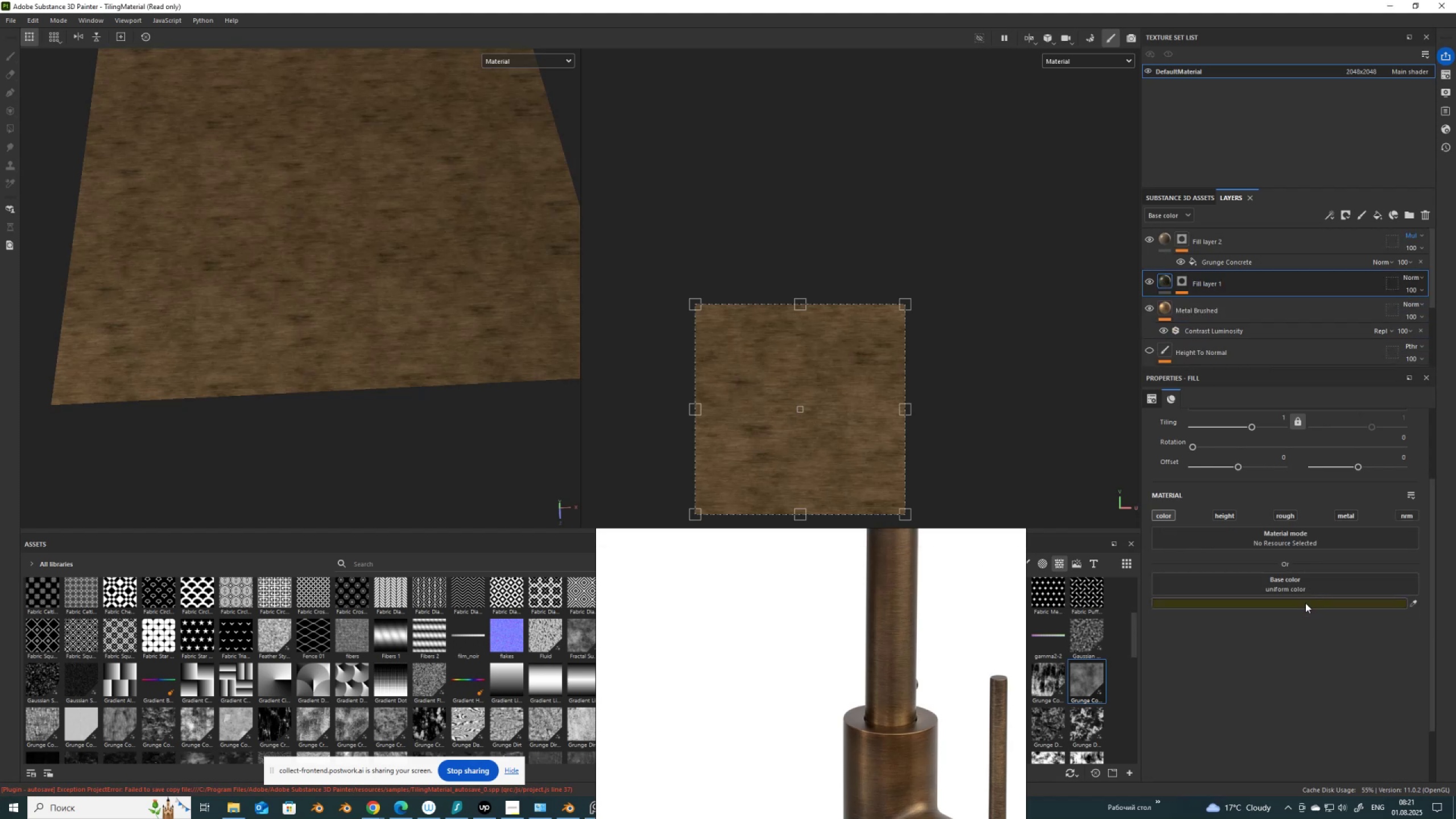 
left_click([1305, 603])
 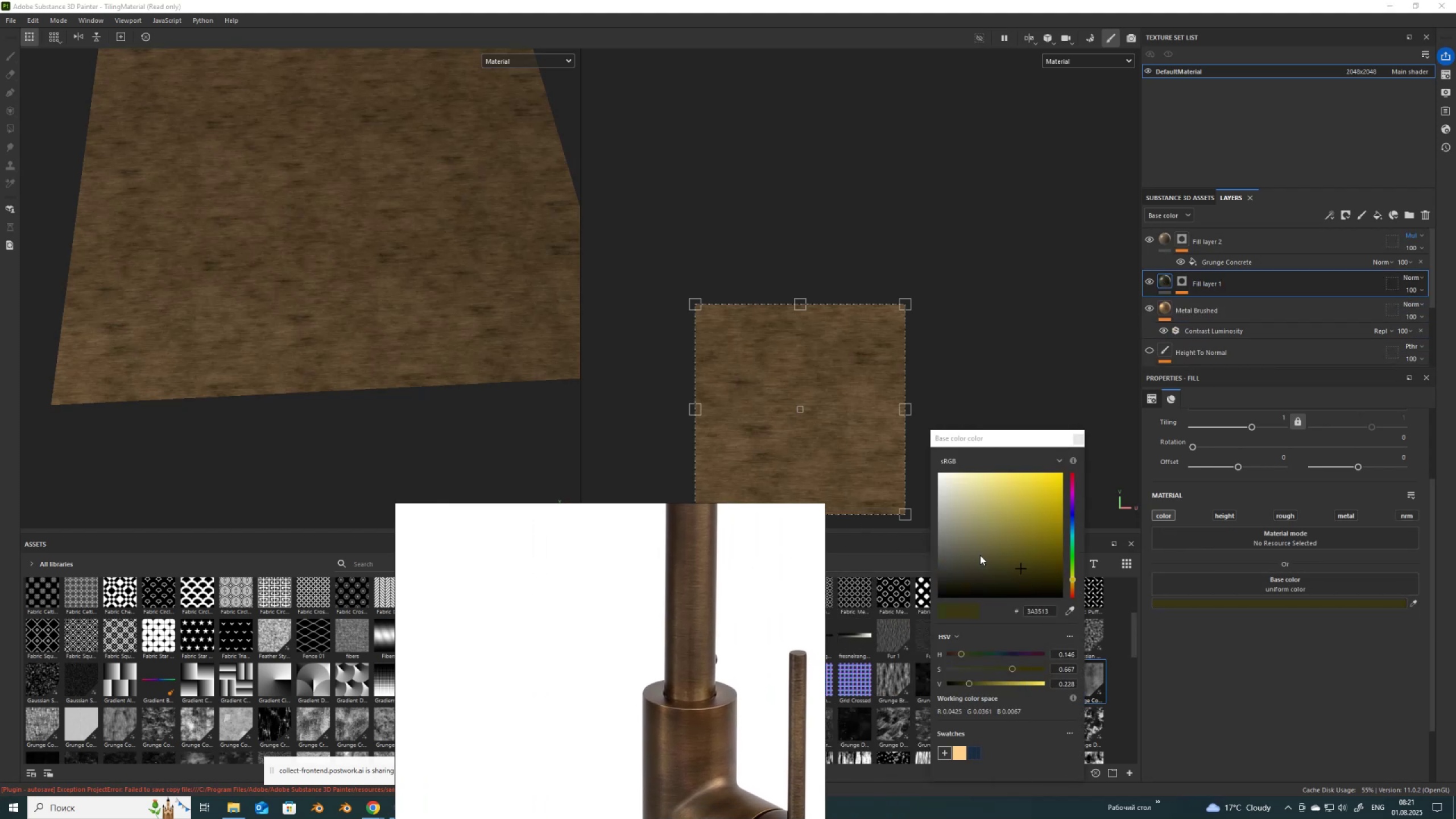 
left_click_drag(start_coordinate=[1021, 569], to_coordinate=[982, 538])
 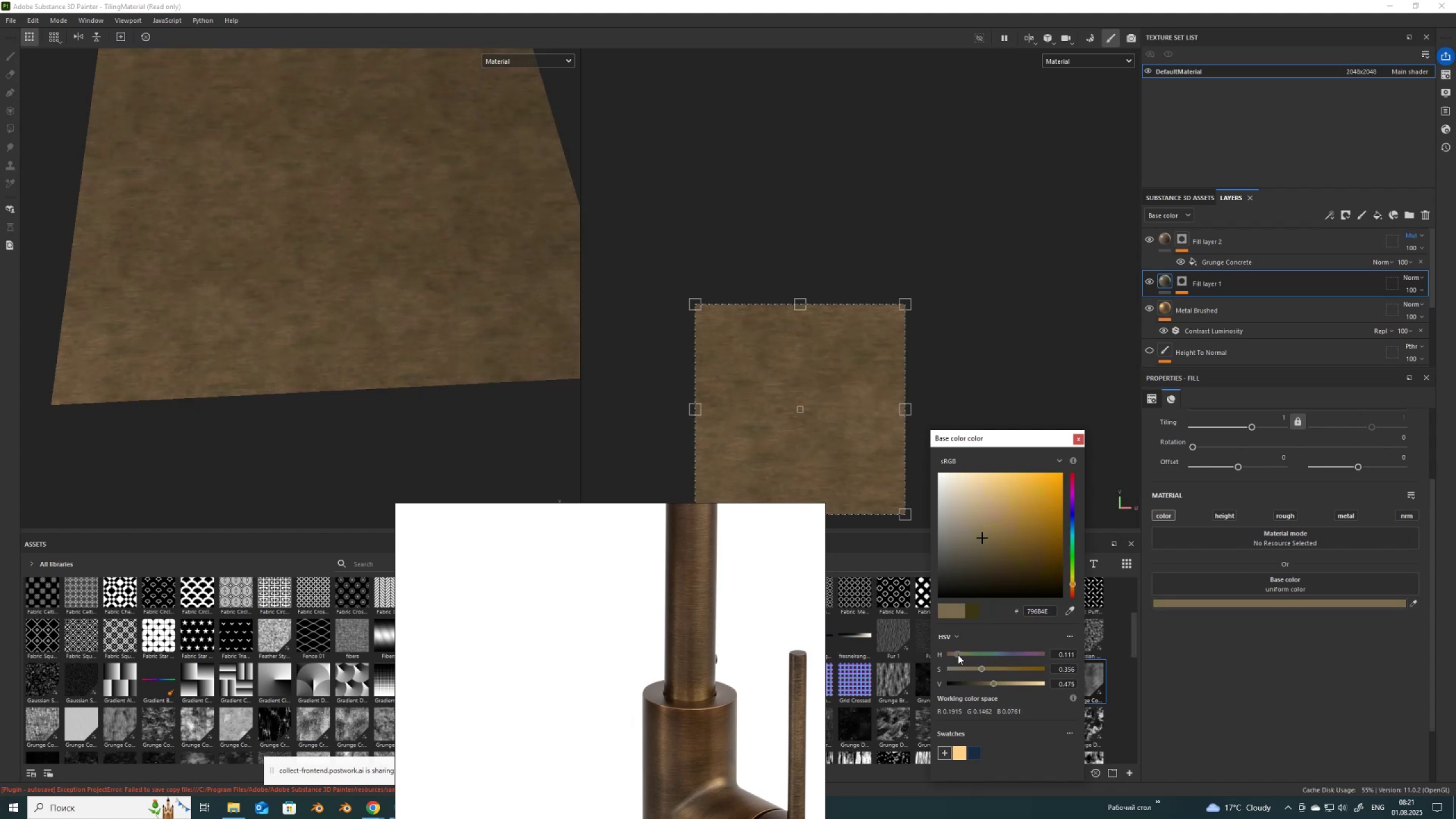 
wait(10.49)
 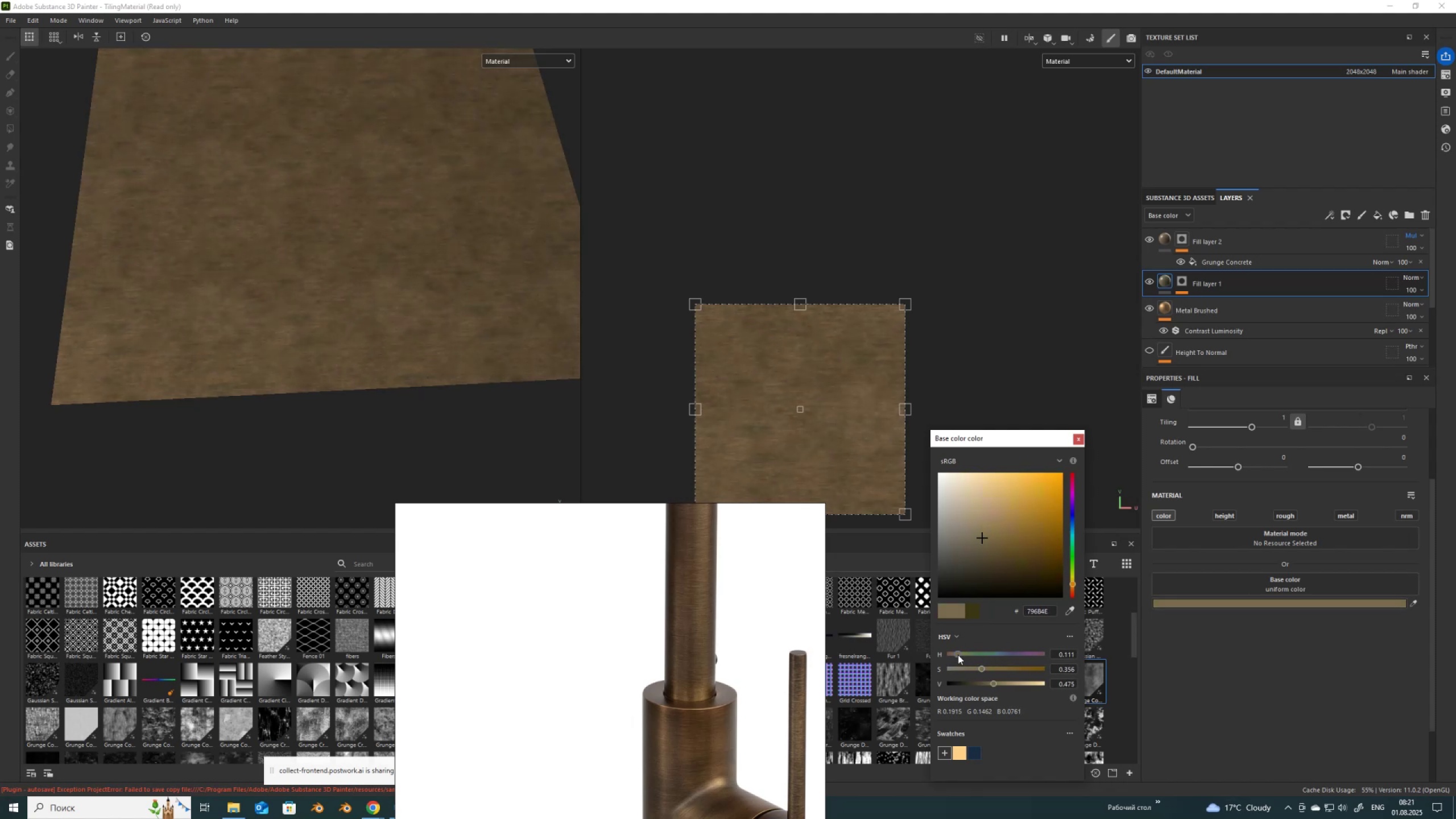 
left_click([1149, 237])
 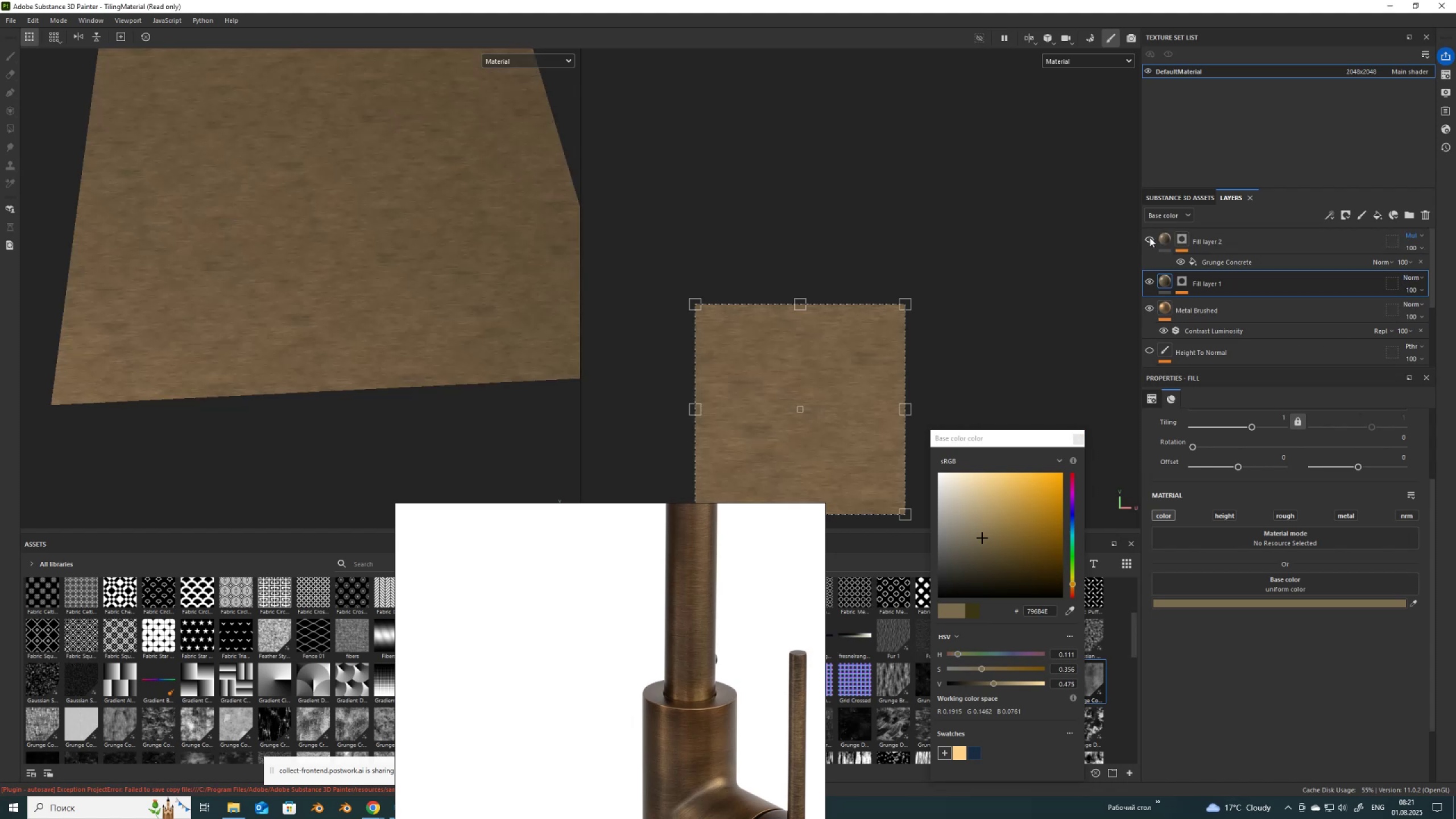 
left_click([1149, 237])
 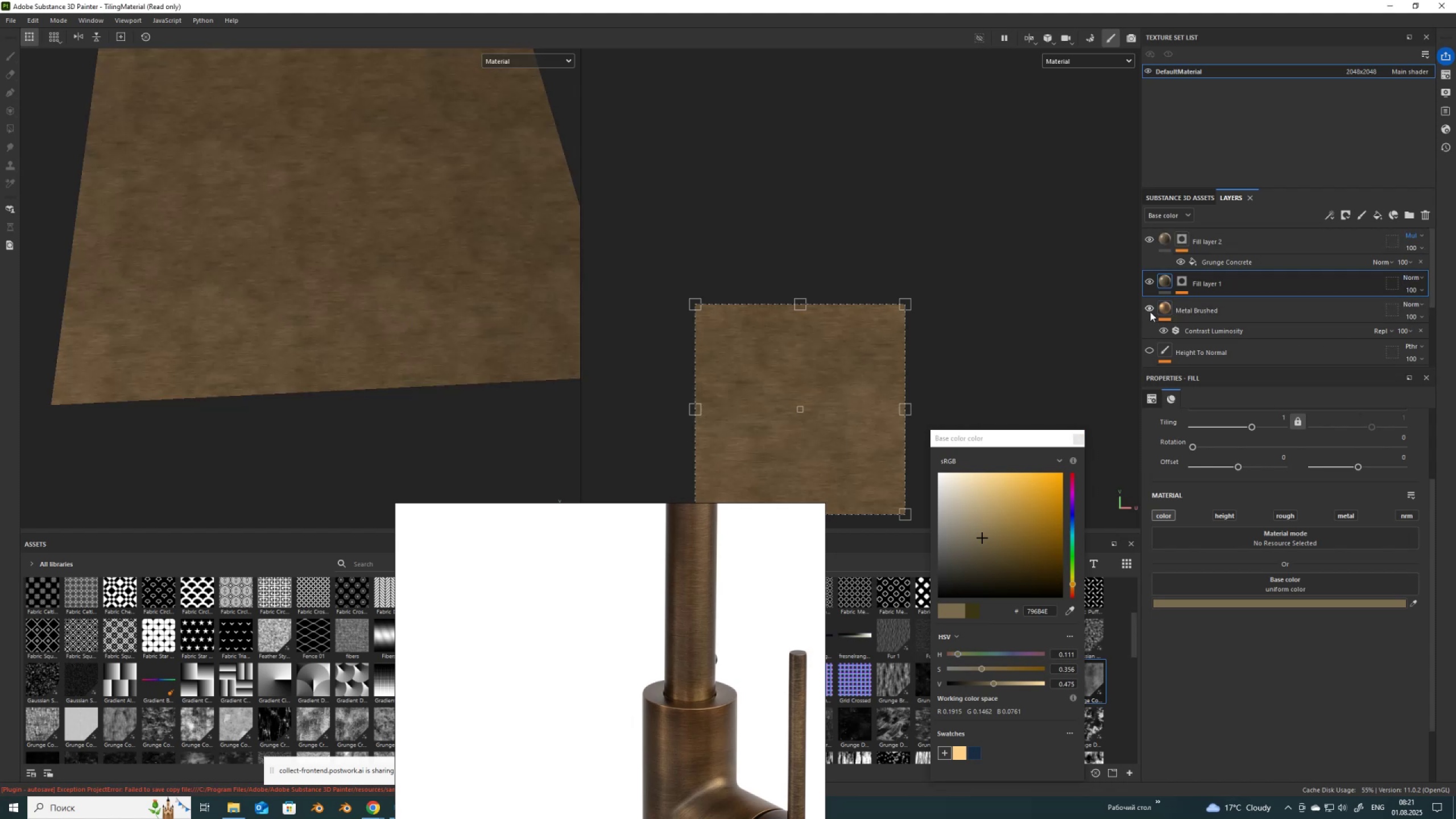 
left_click([1150, 306])
 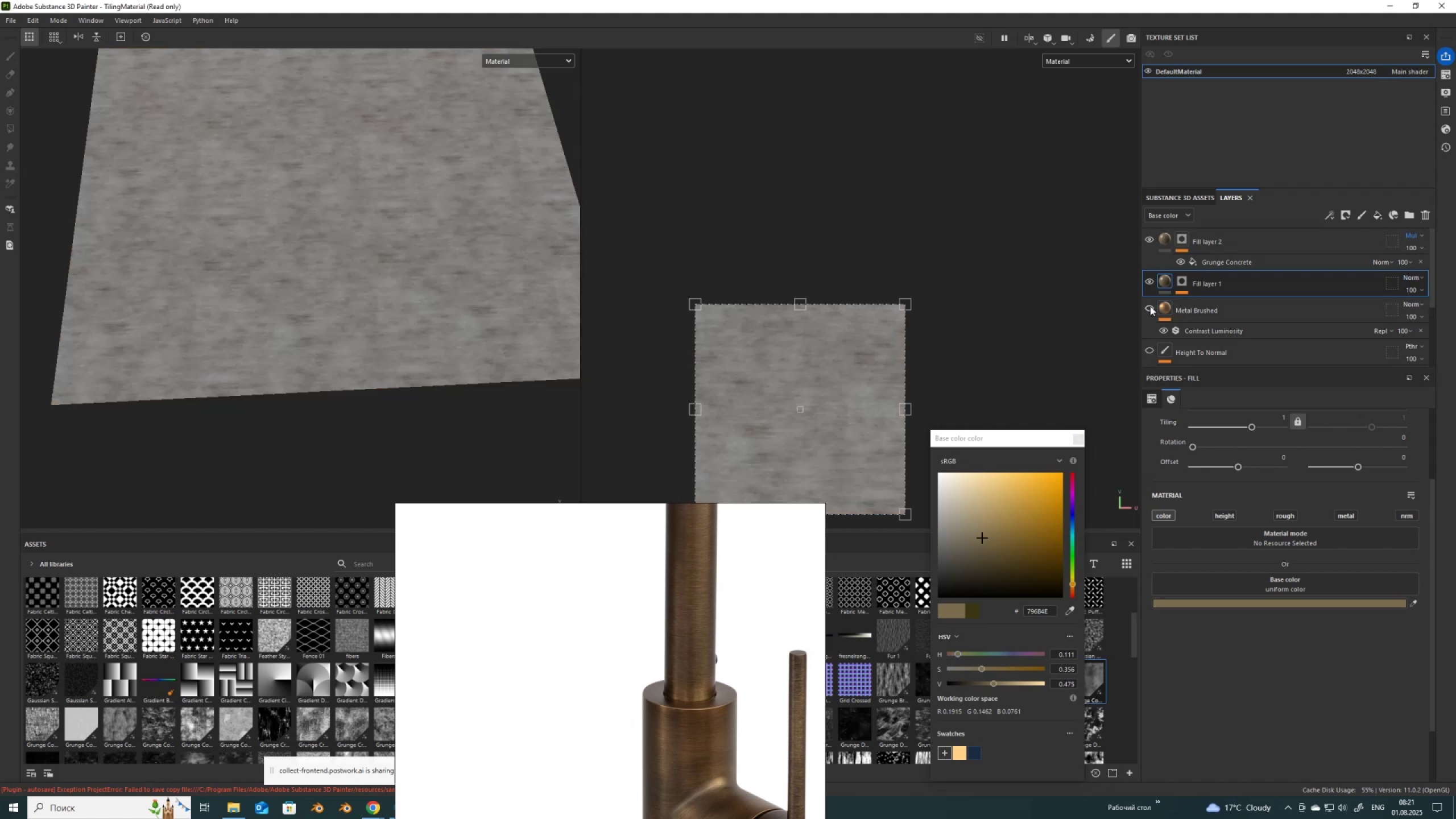 
left_click([1150, 306])
 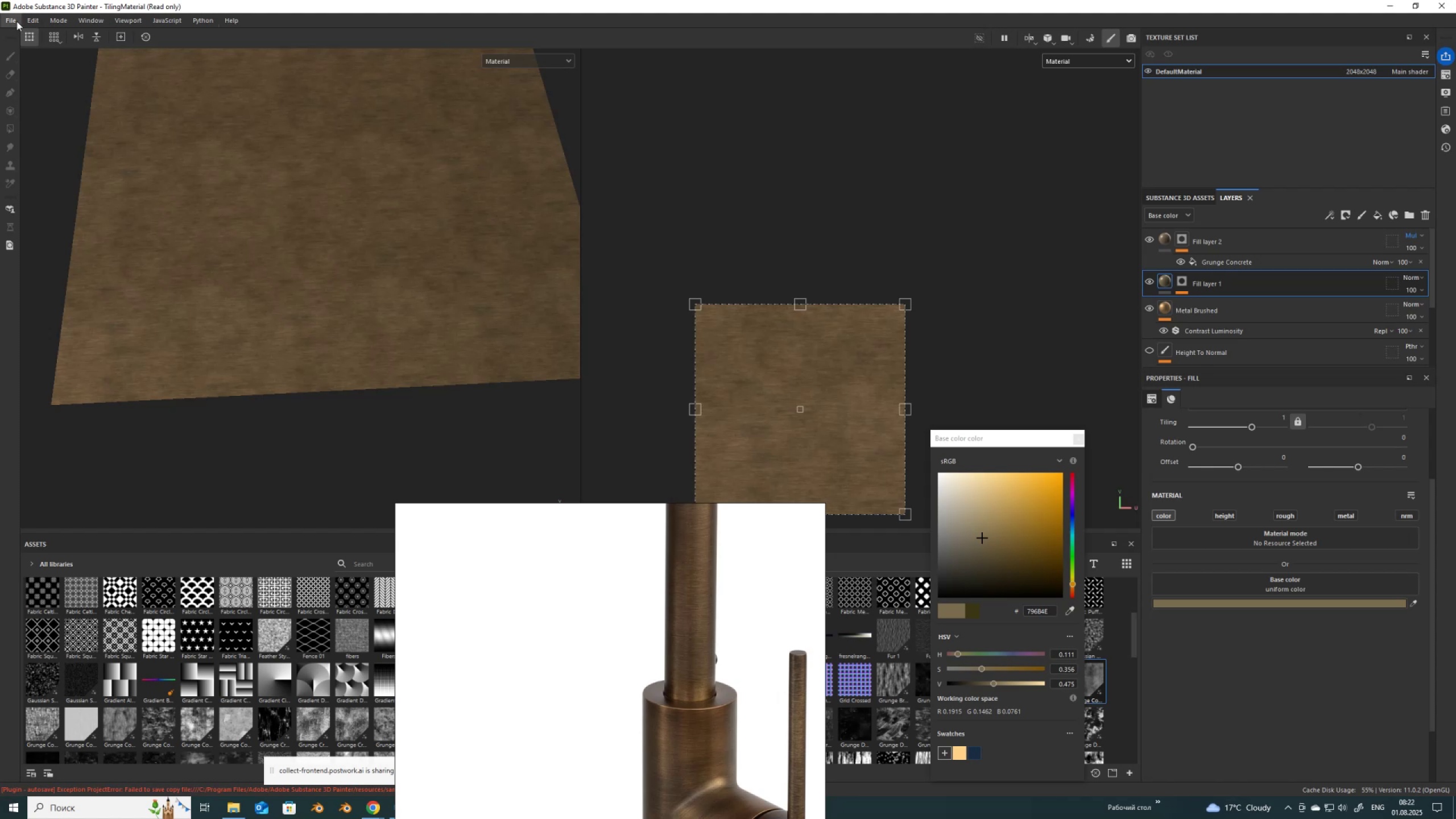 
wait(9.55)
 